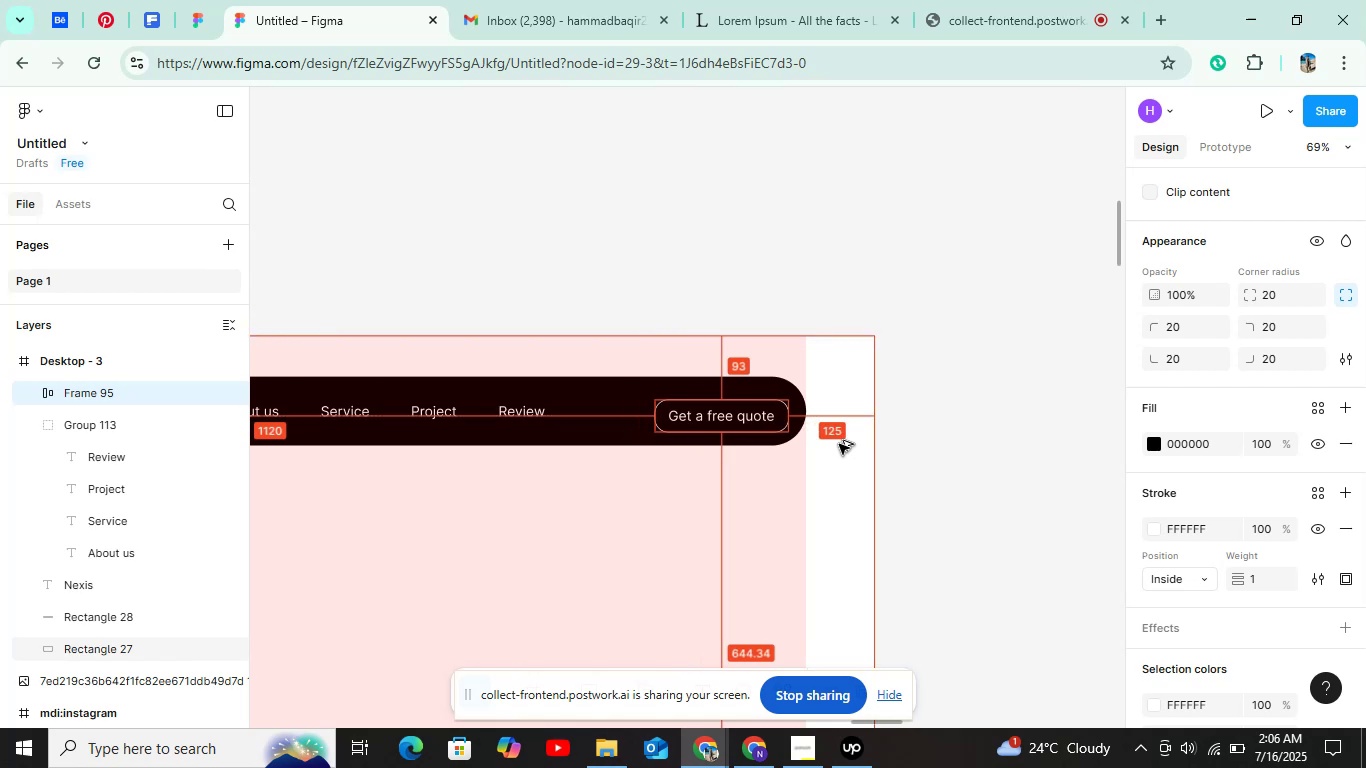 
key(Alt+Shift+ArrowRight)
 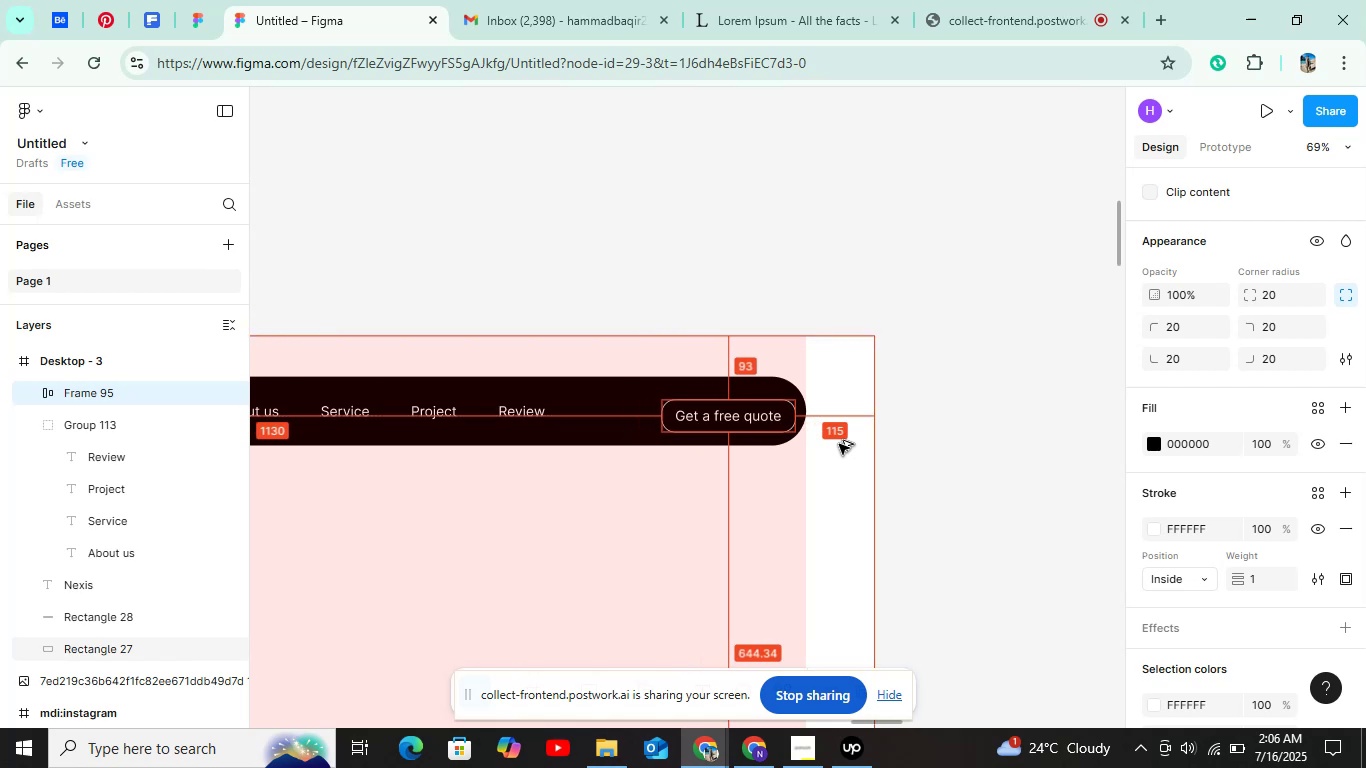 
key(Alt+Shift+ArrowRight)
 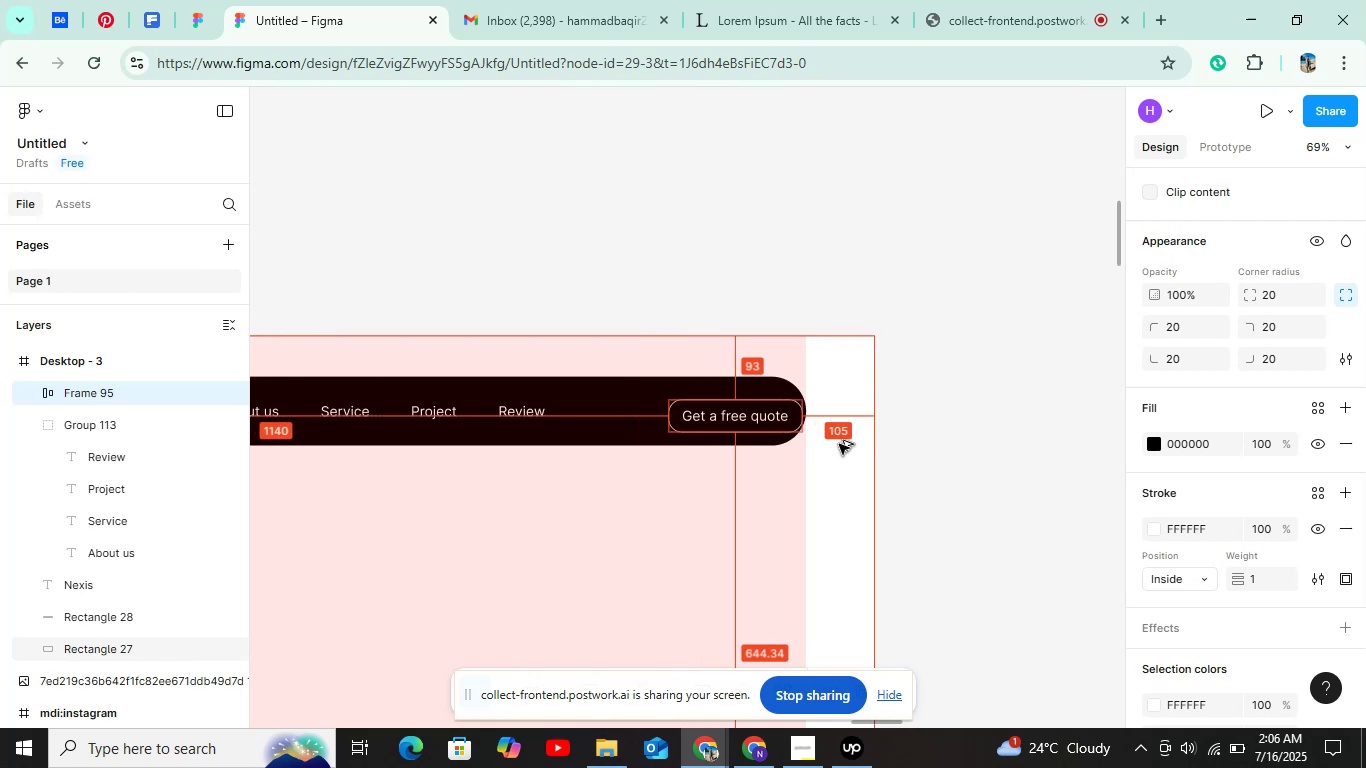 
key(Alt+ArrowRight)
 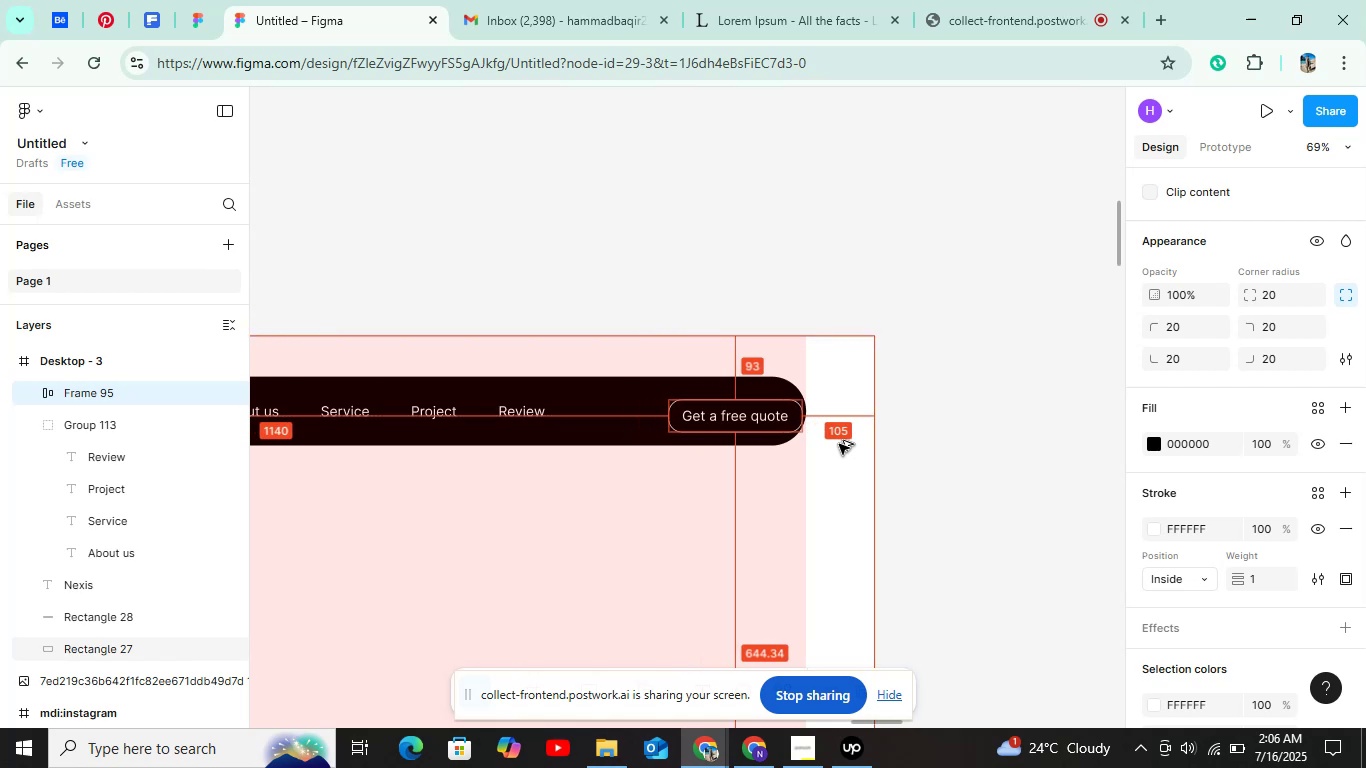 
key(Alt+ArrowRight)
 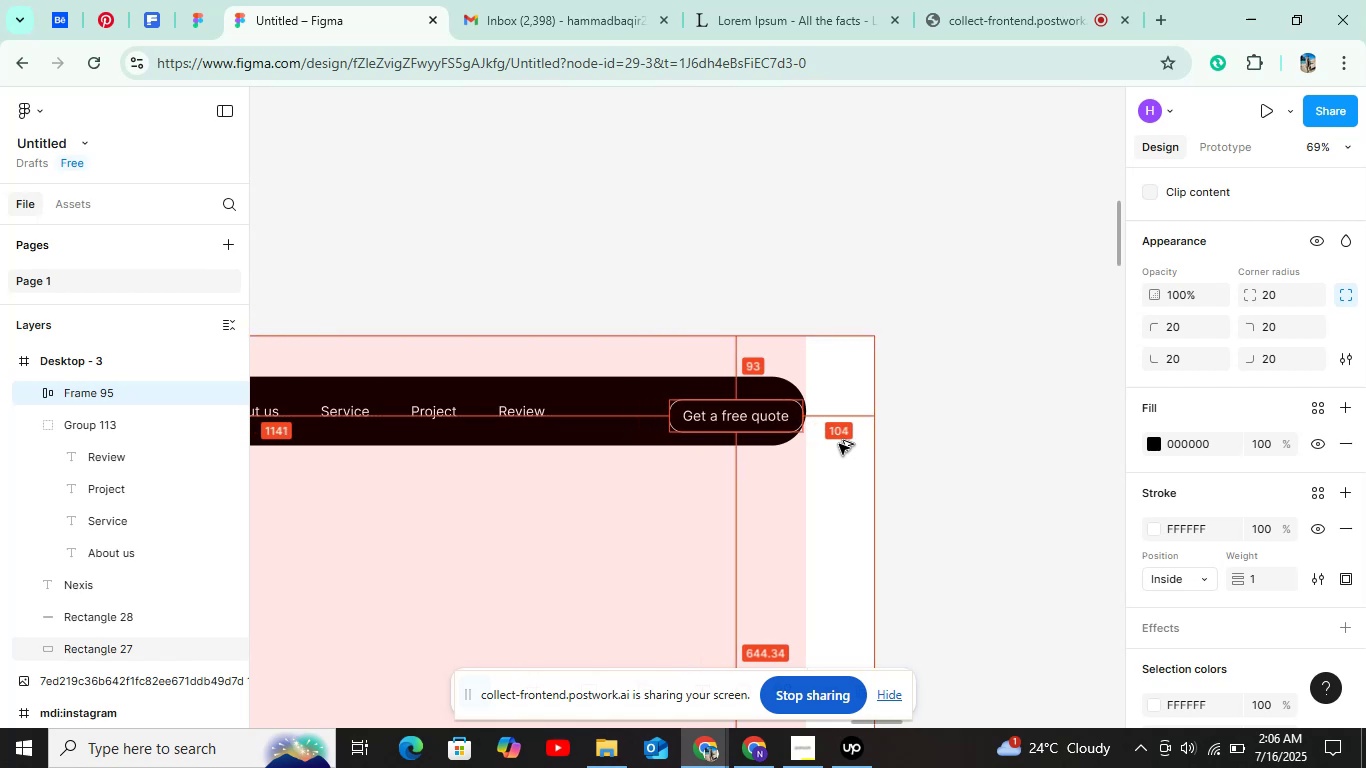 
key(Alt+ArrowRight)
 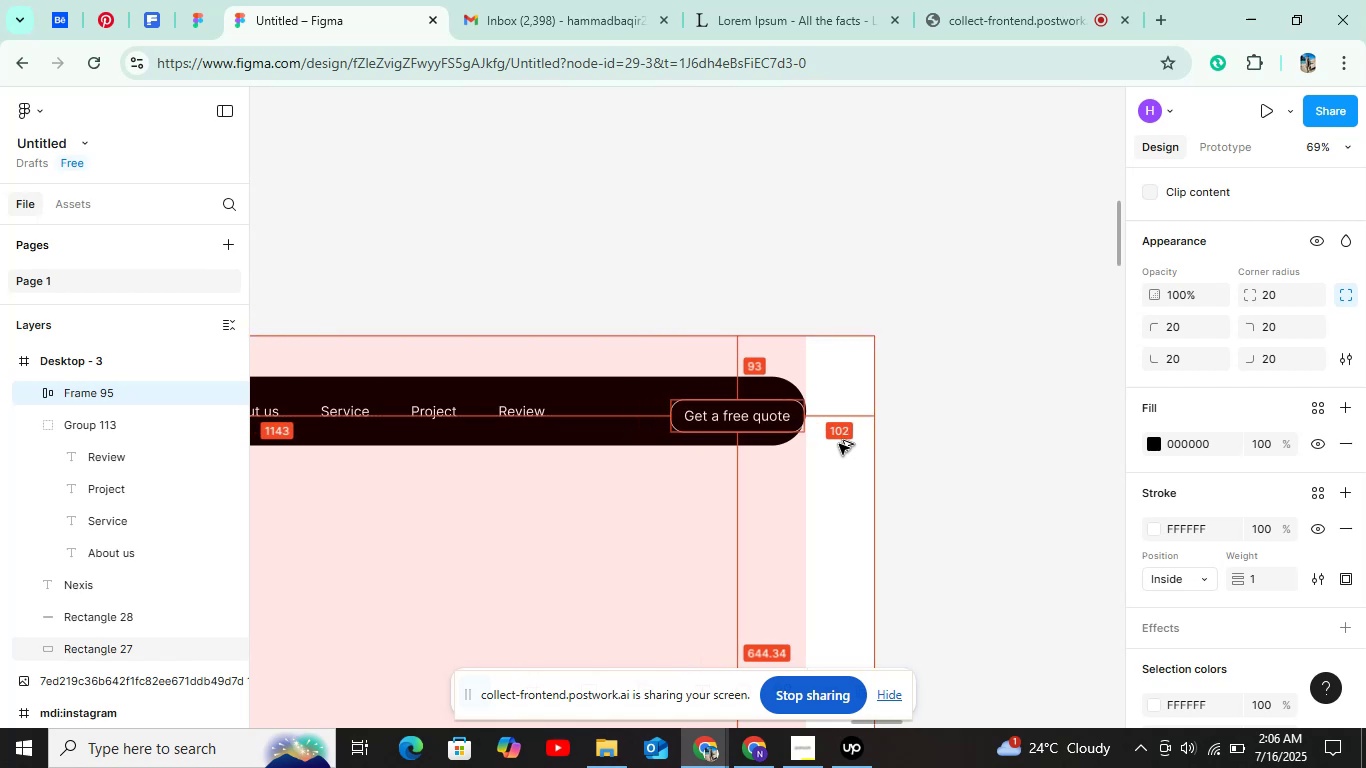 
key(Alt+ArrowRight)
 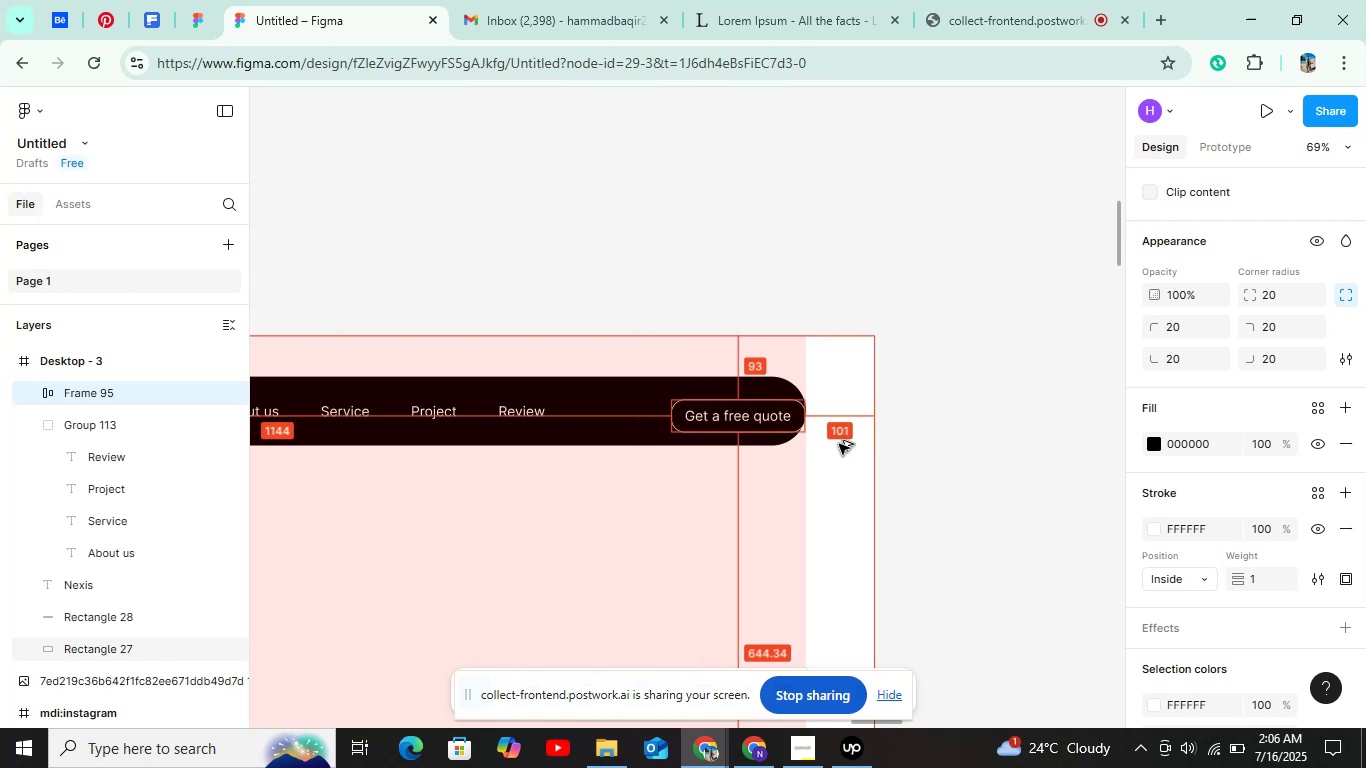 
key(Alt+Shift+ArrowLeft)
 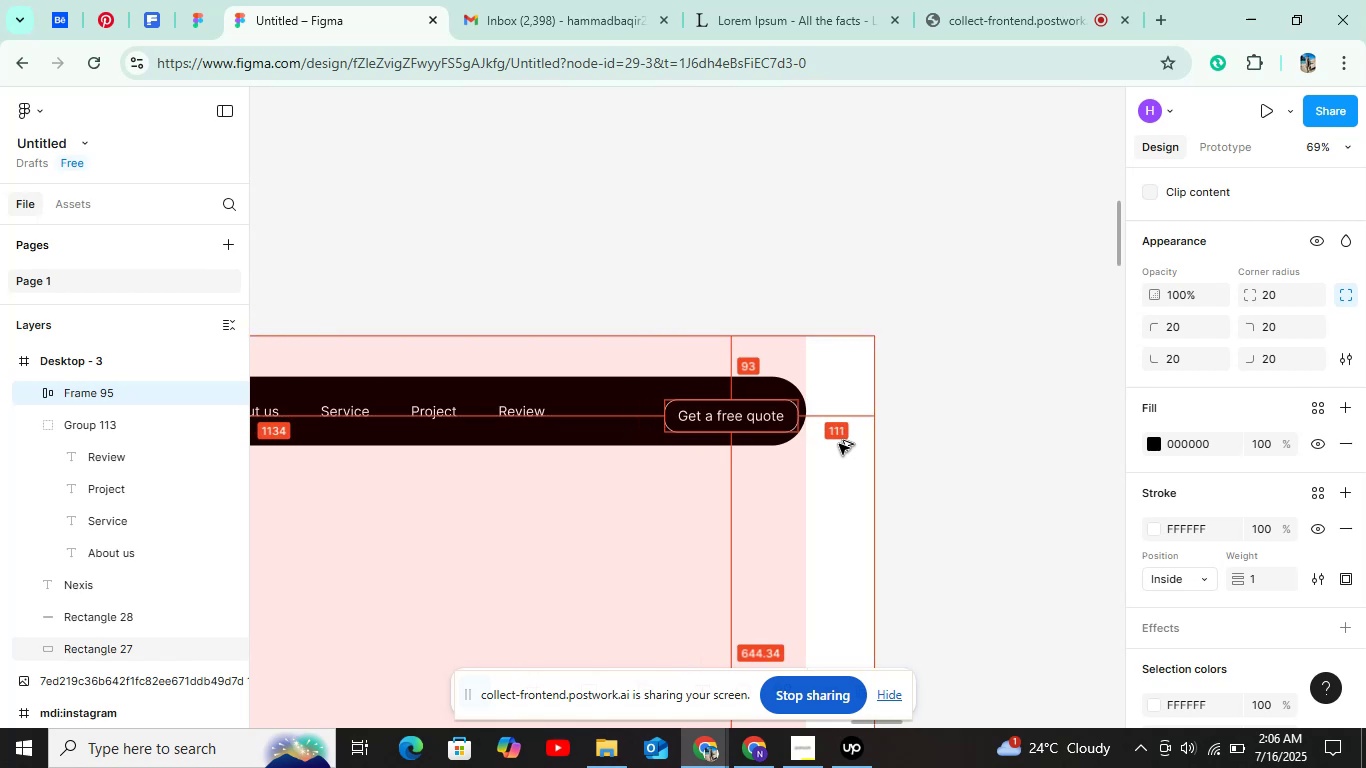 
key(Alt+Shift+ArrowLeft)
 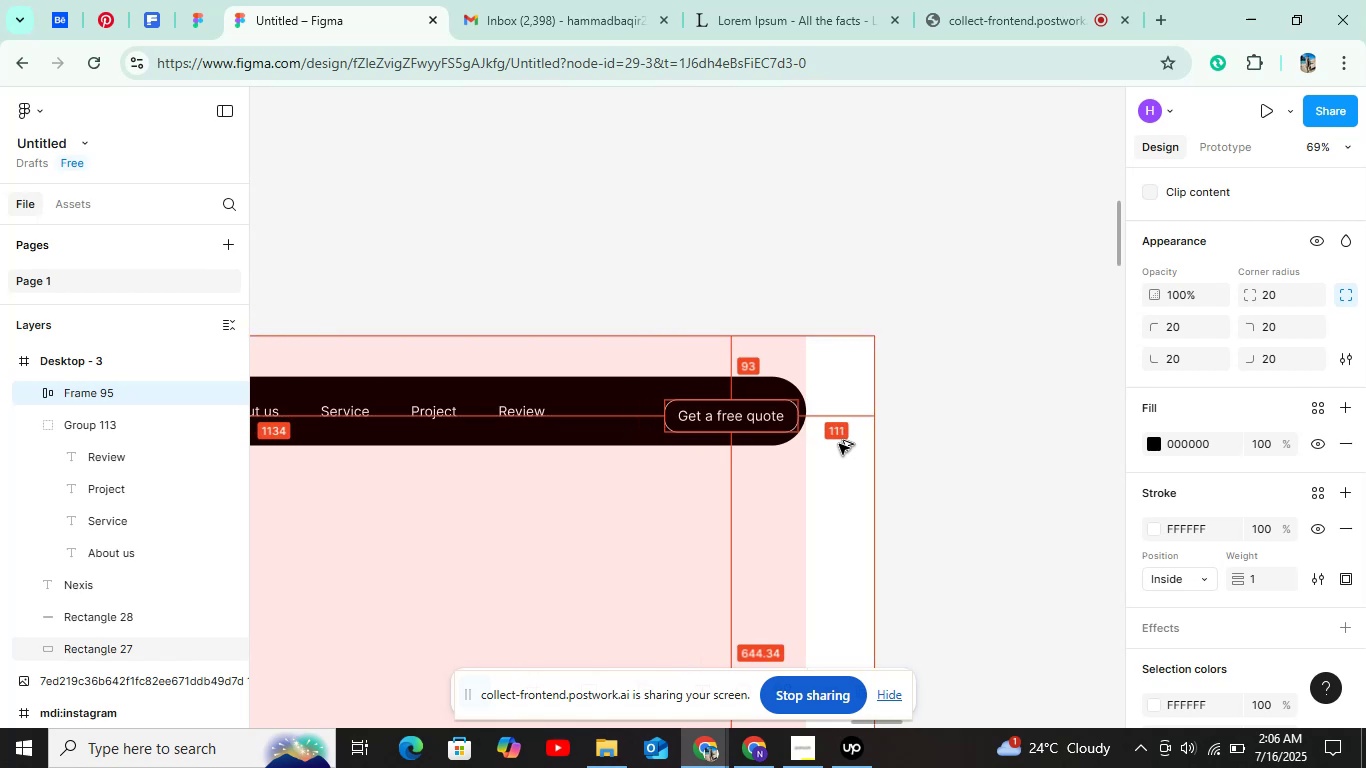 
key(Alt+Shift+ArrowLeft)
 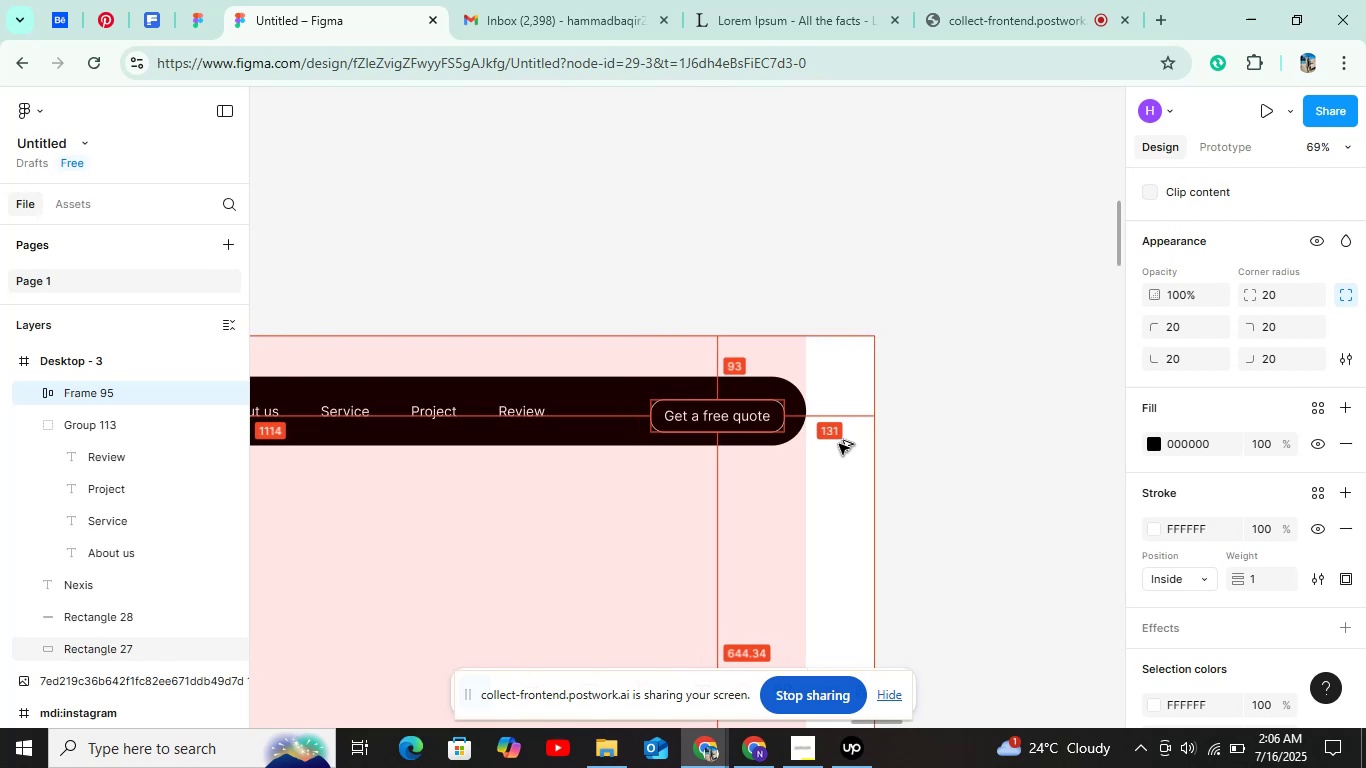 
key(Alt+Shift+ArrowLeft)
 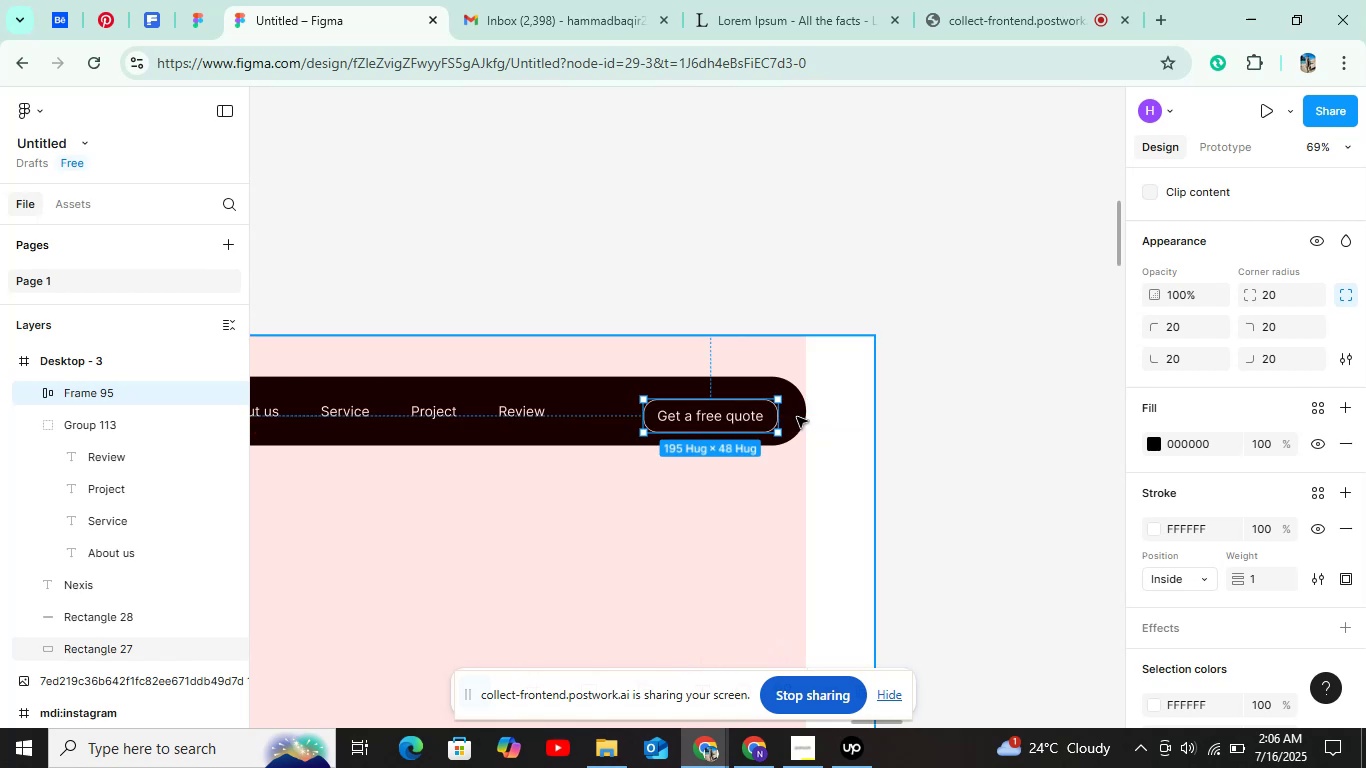 
key(Alt+Shift+ShiftLeft)
 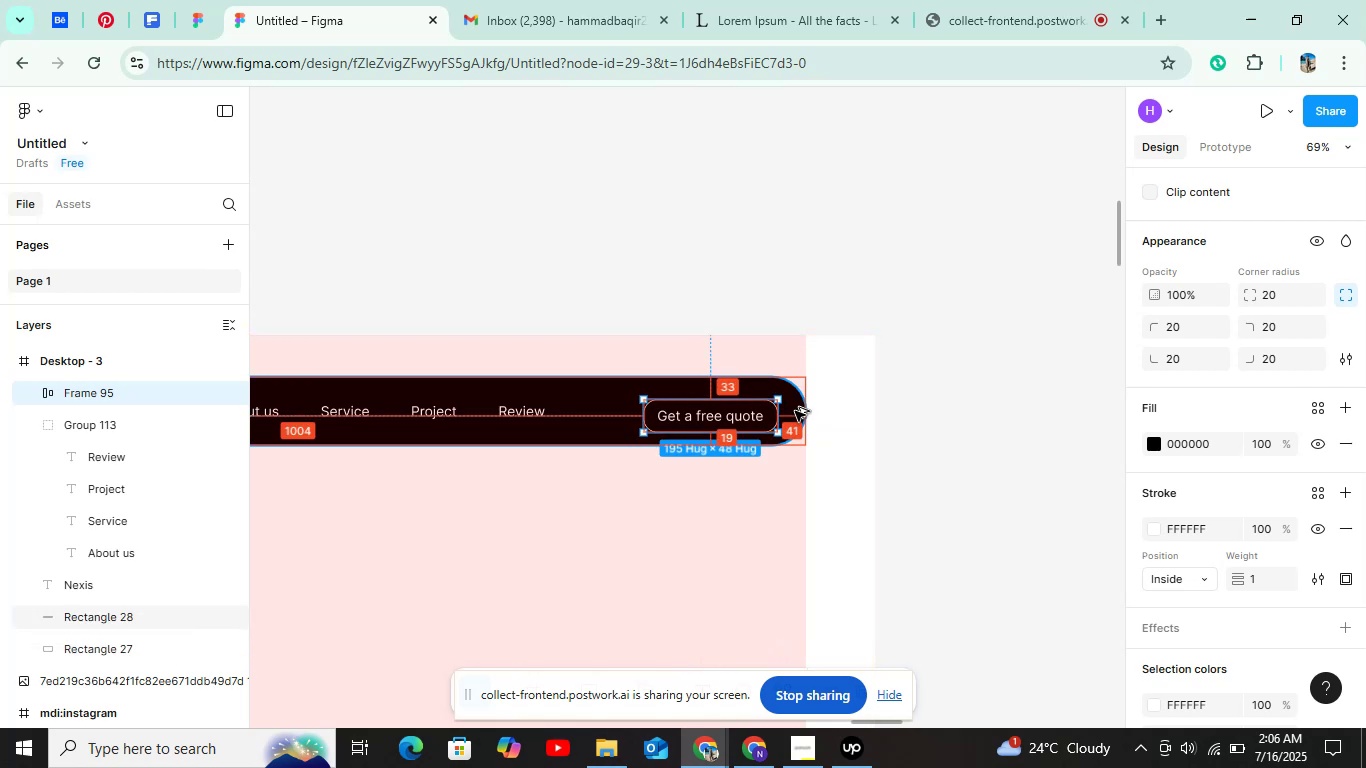 
key(Alt+Shift+ShiftLeft)
 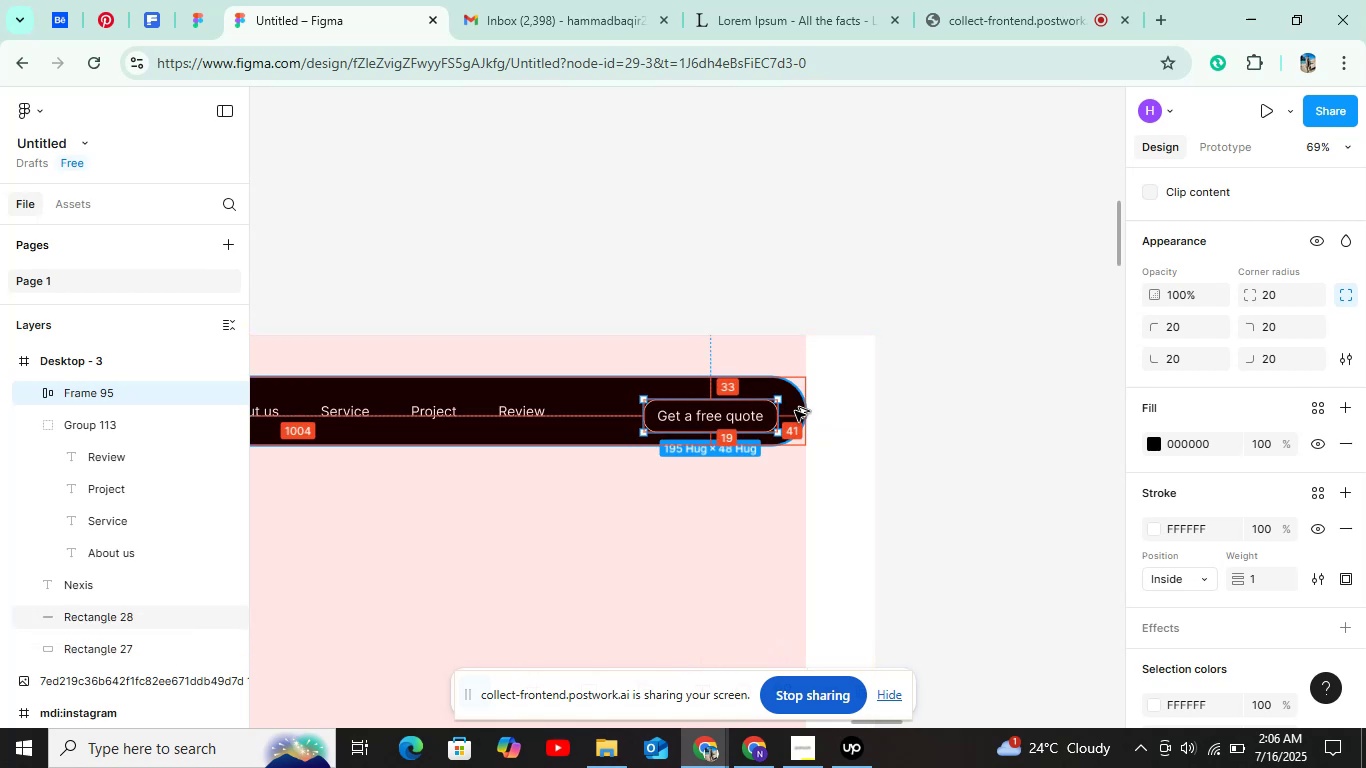 
key(Alt+Shift+ArrowLeft)
 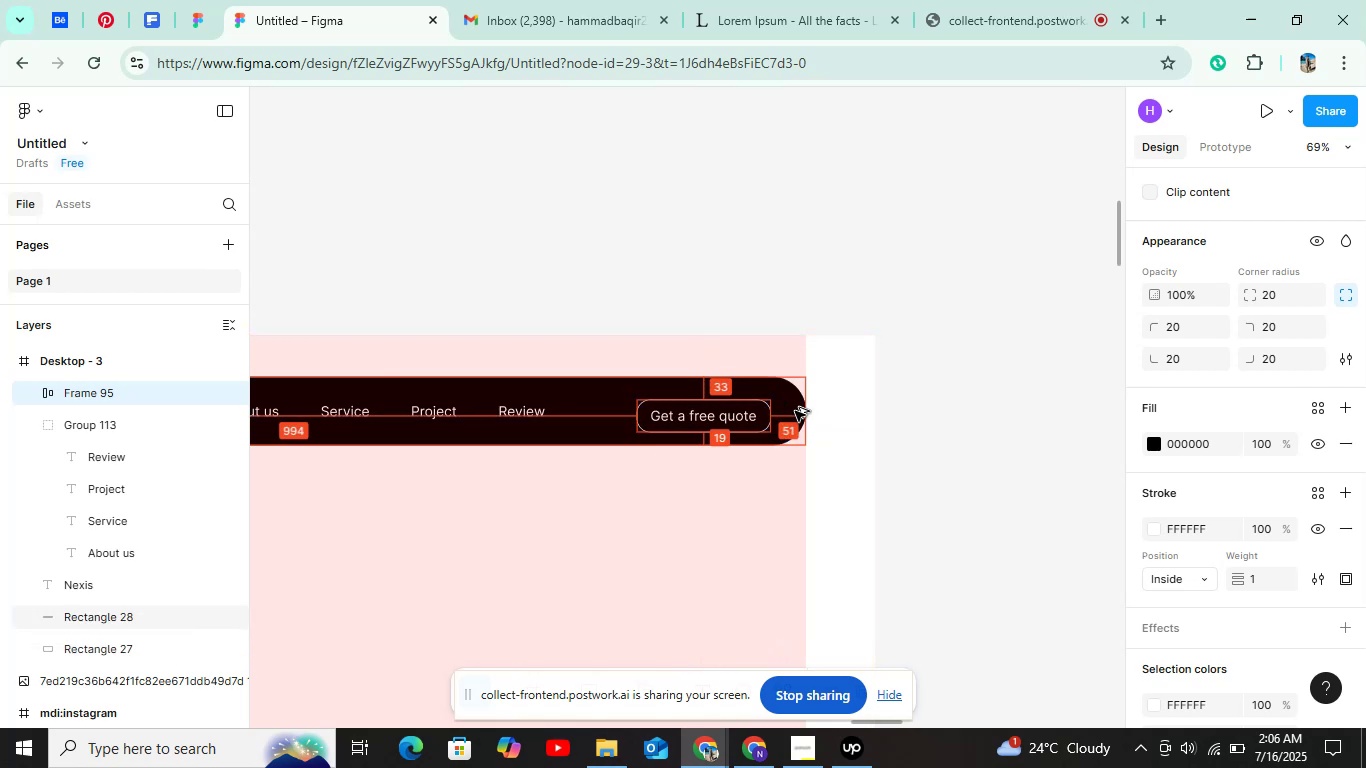 
key(Alt+ArrowRight)
 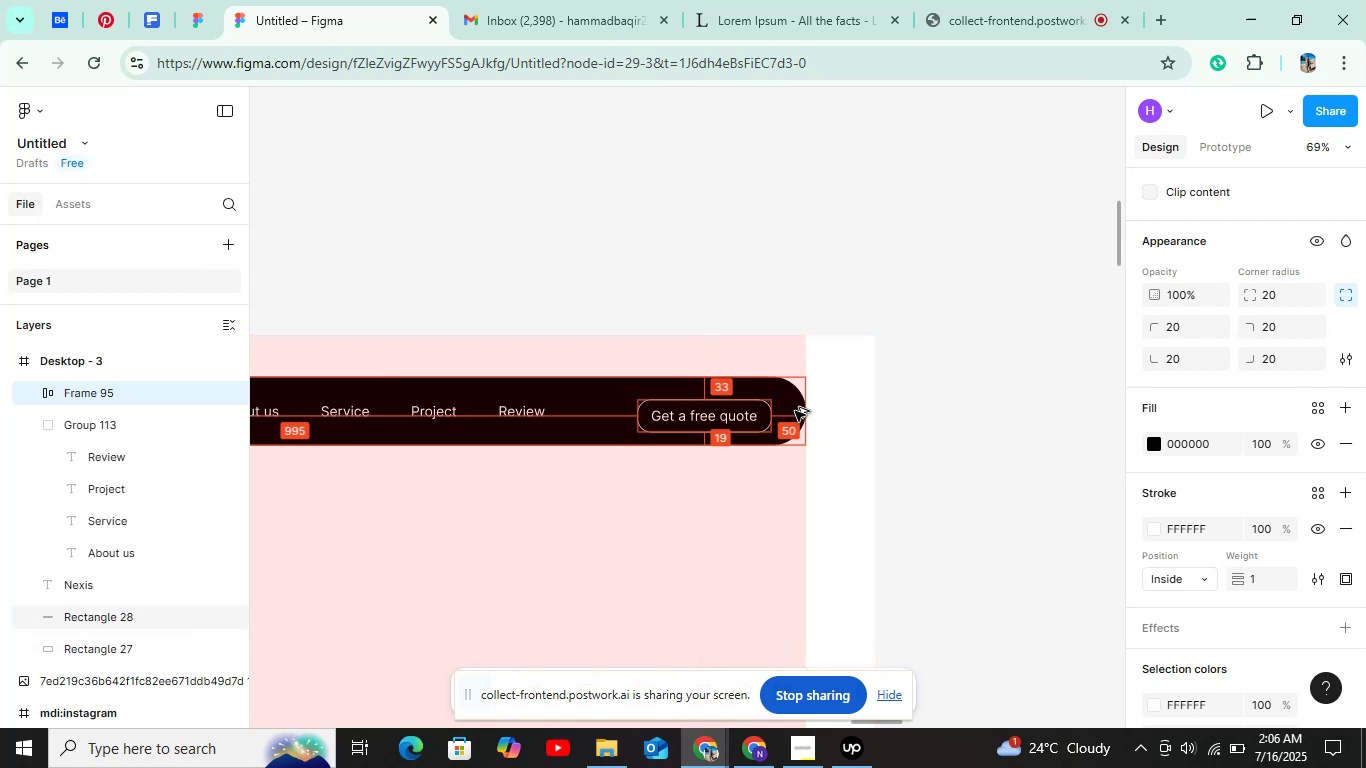 
key(Alt+ArrowUp)
 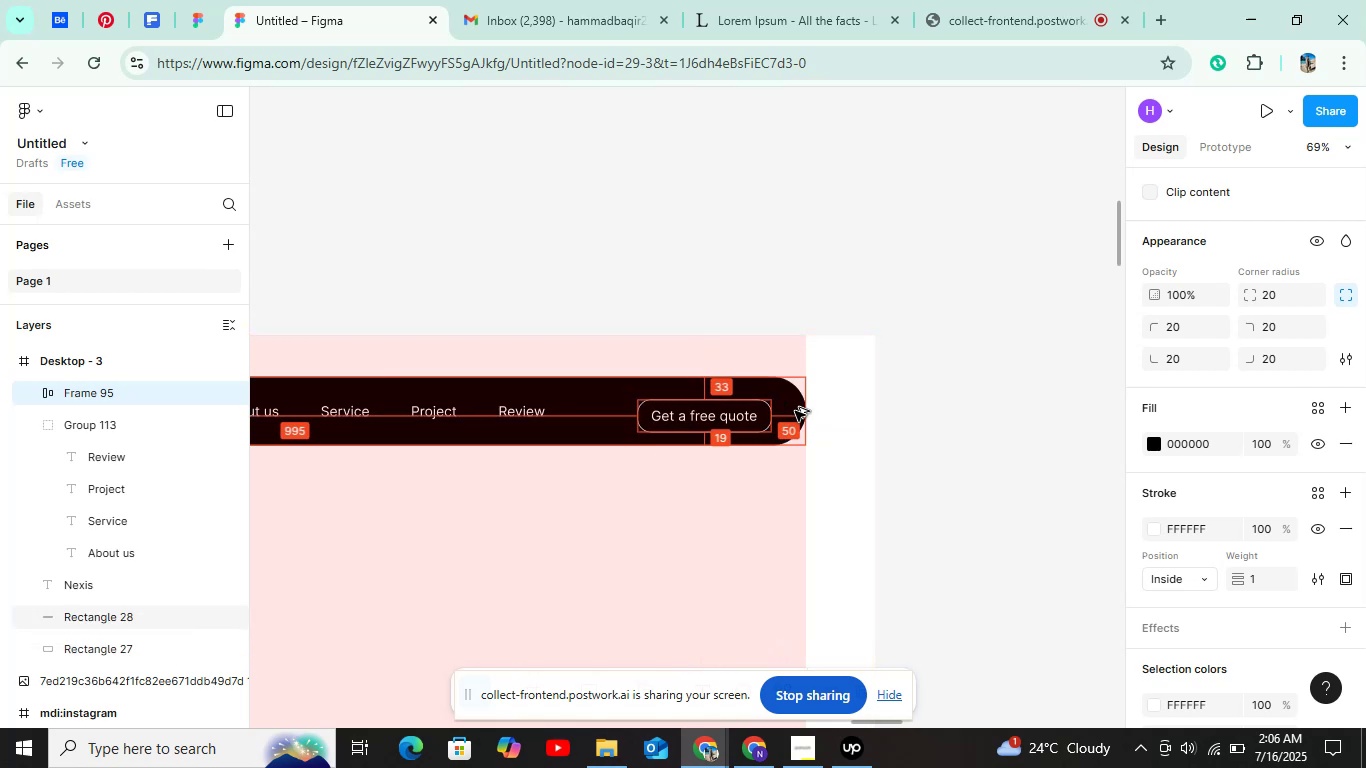 
key(Alt+ArrowUp)
 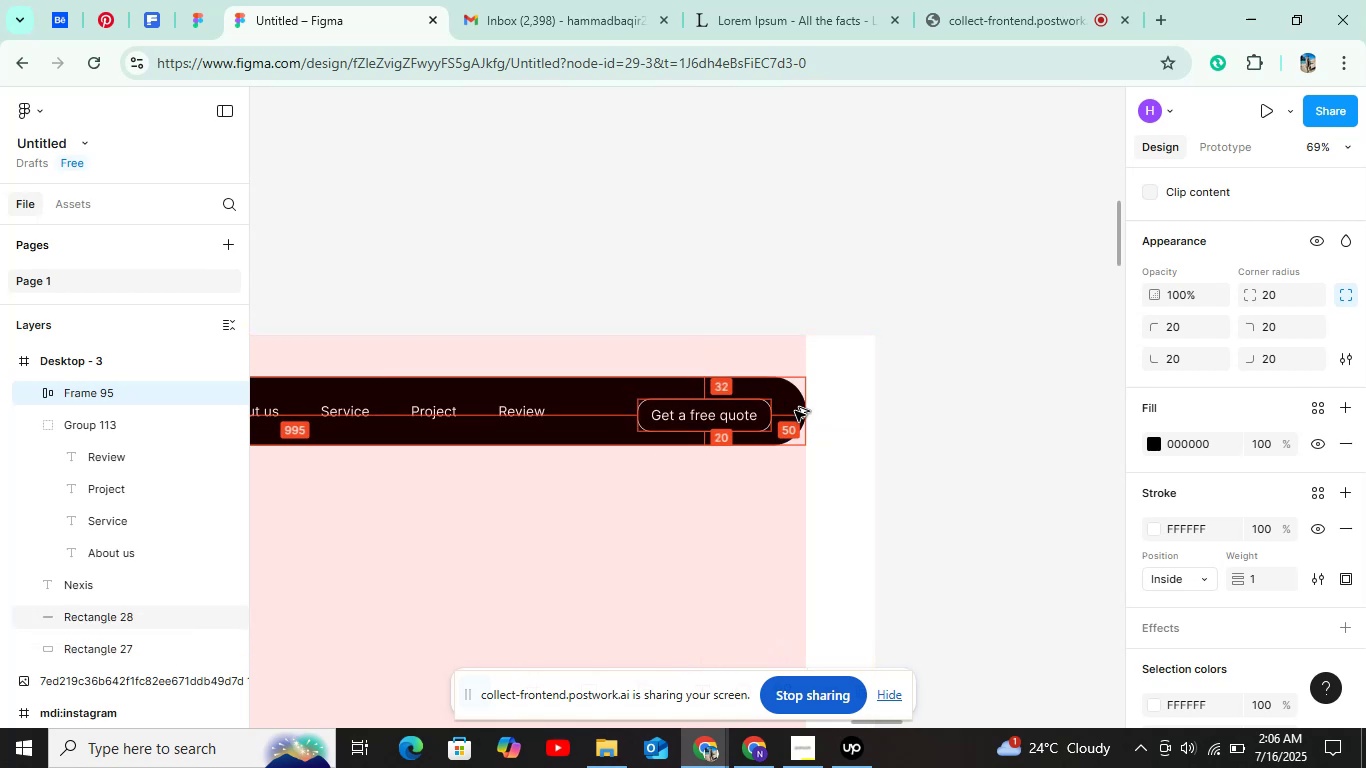 
key(Alt+ArrowUp)
 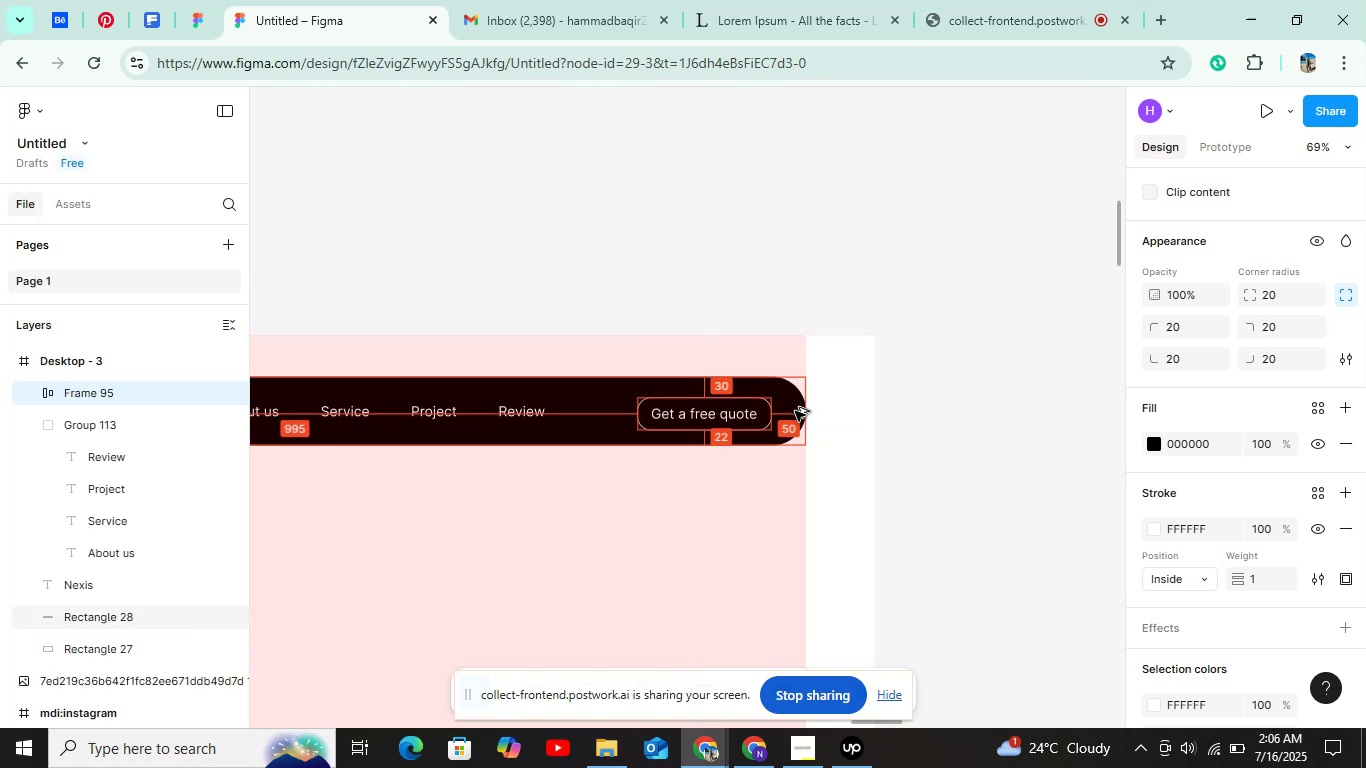 
key(Alt+ArrowUp)
 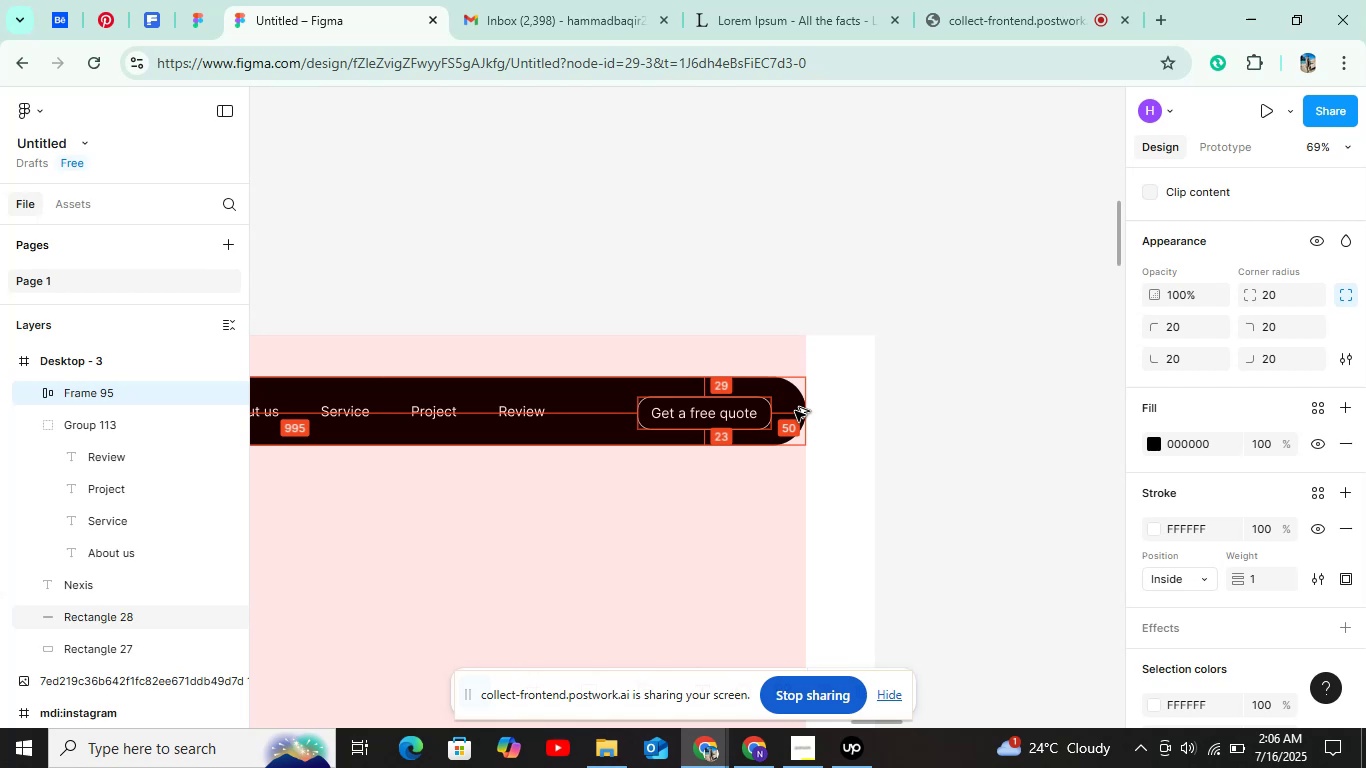 
key(Alt+ArrowUp)
 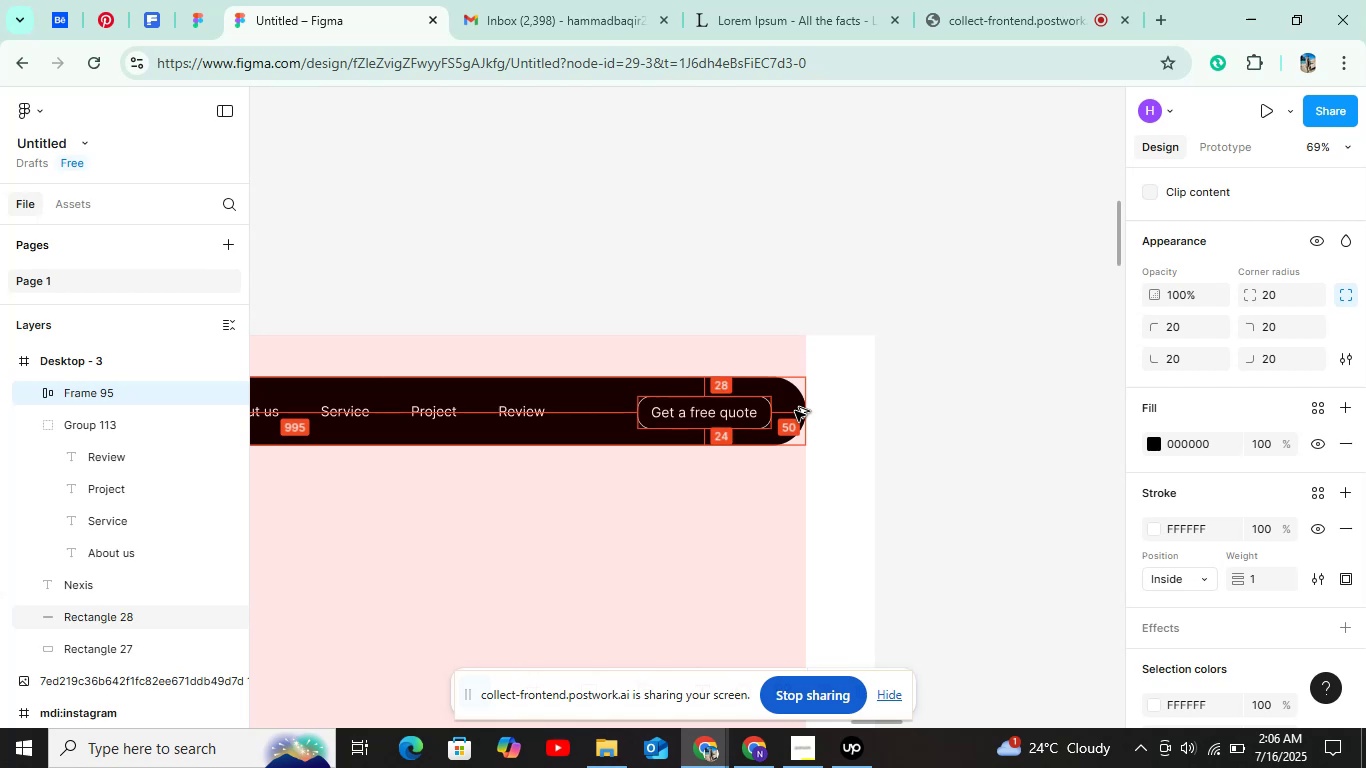 
key(Alt+ArrowUp)
 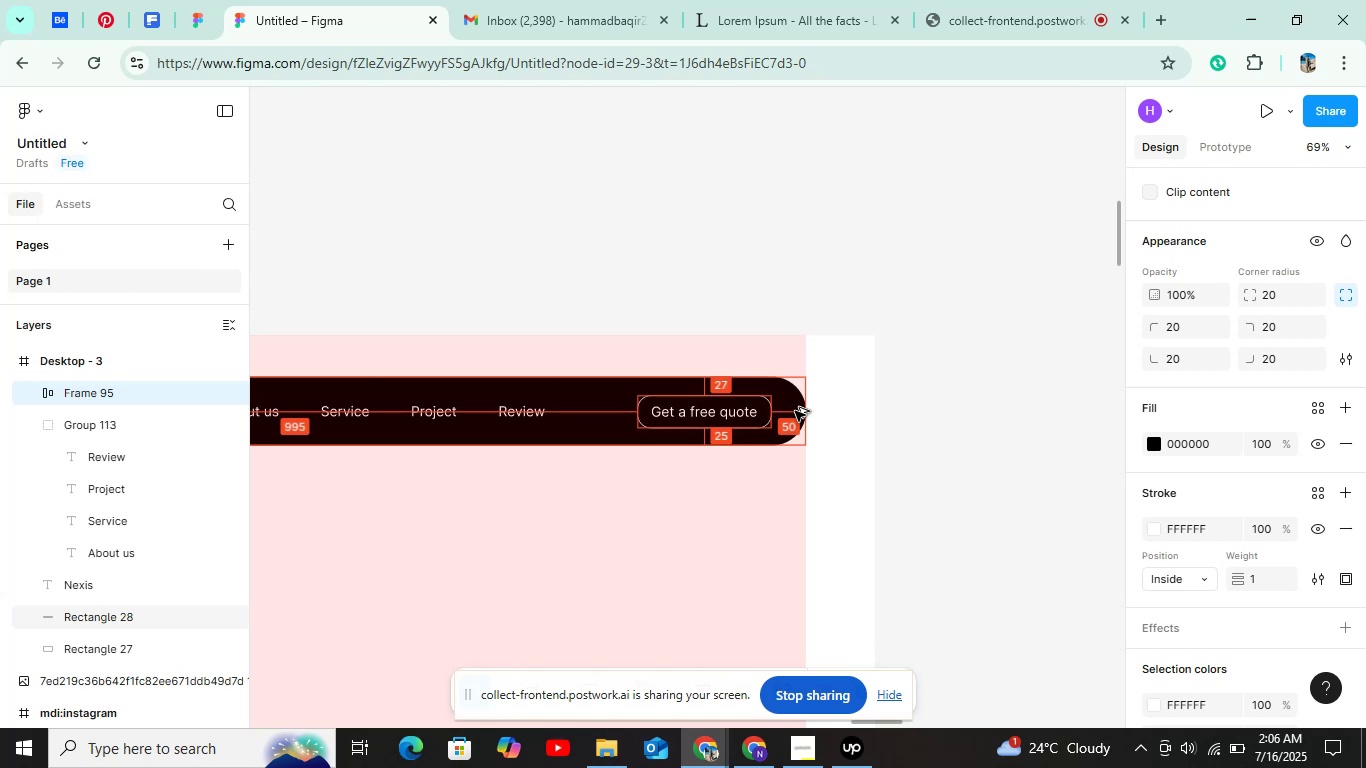 
key(Alt+ArrowUp)
 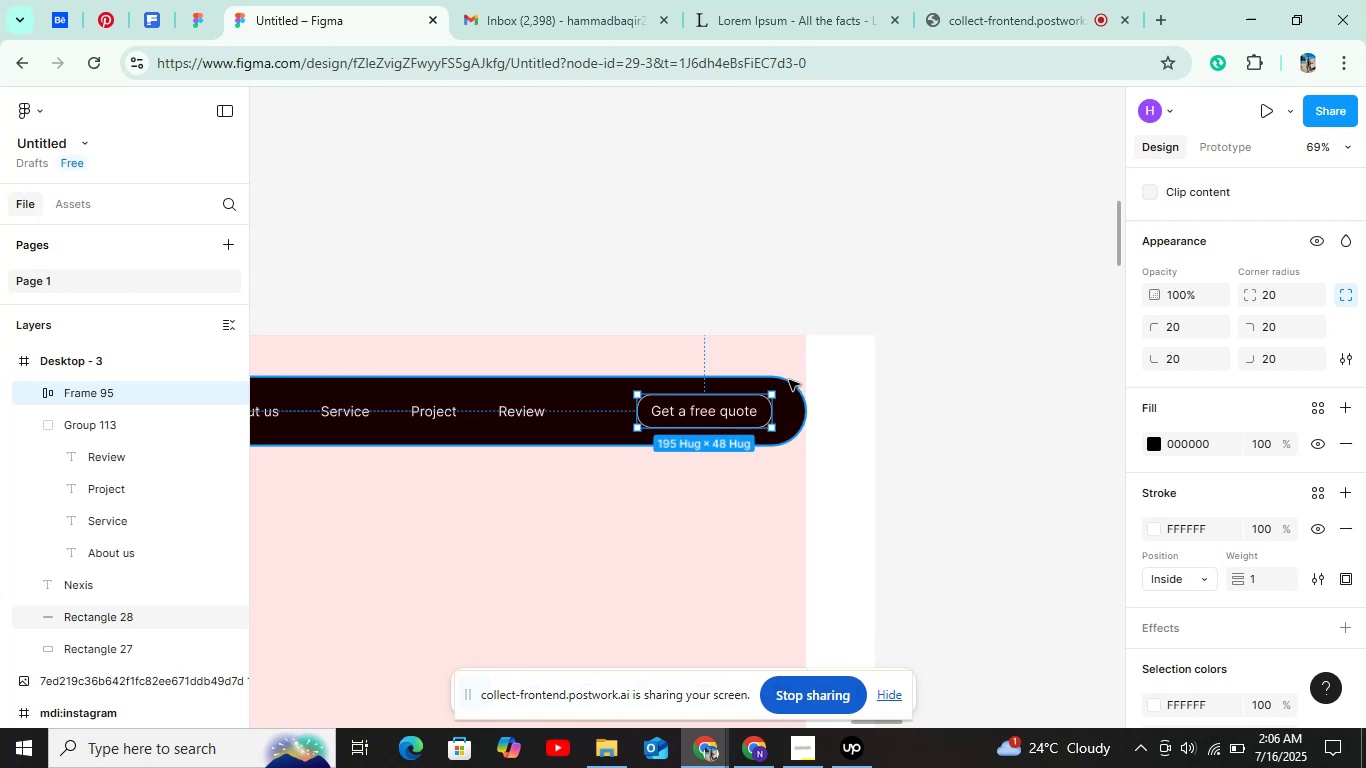 
key(Shift+ShiftLeft)
 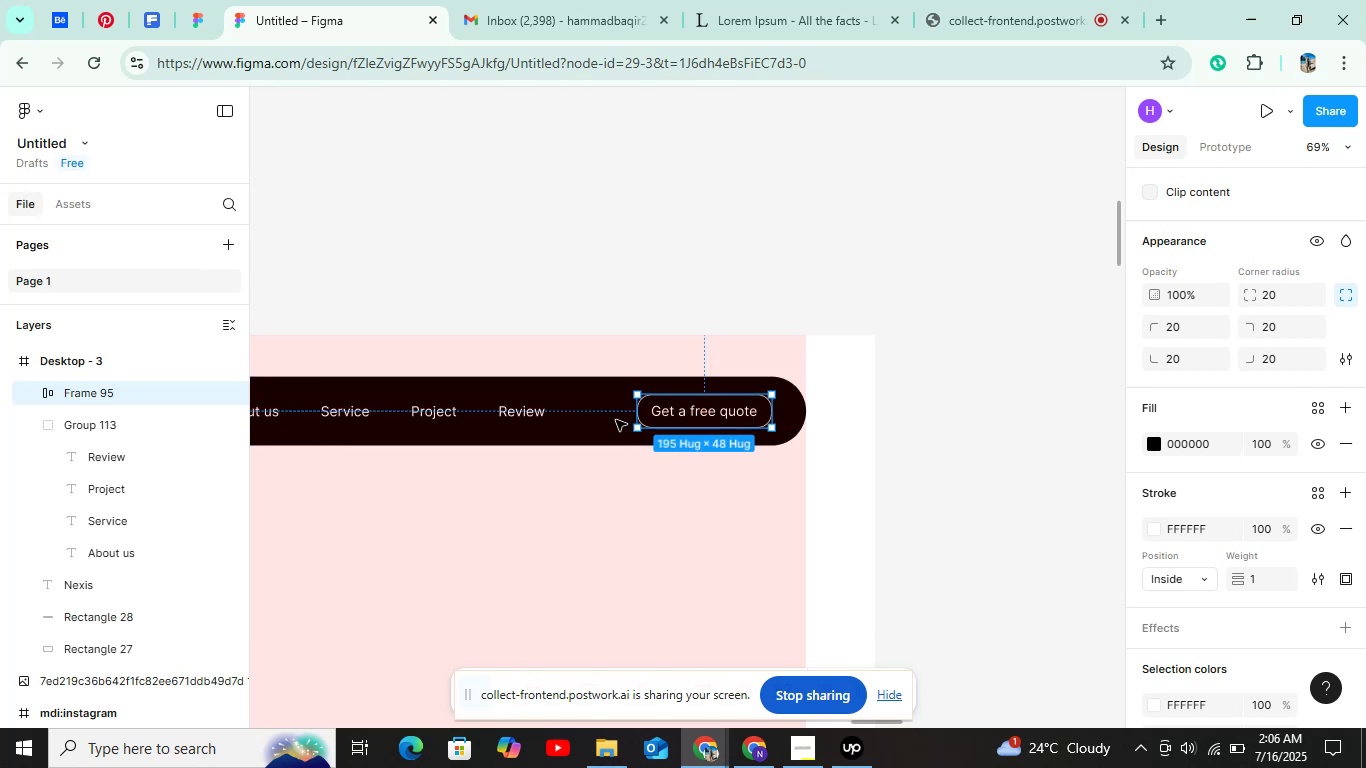 
hold_key(key=ShiftLeft, duration=1.34)
left_click([546, 410])
 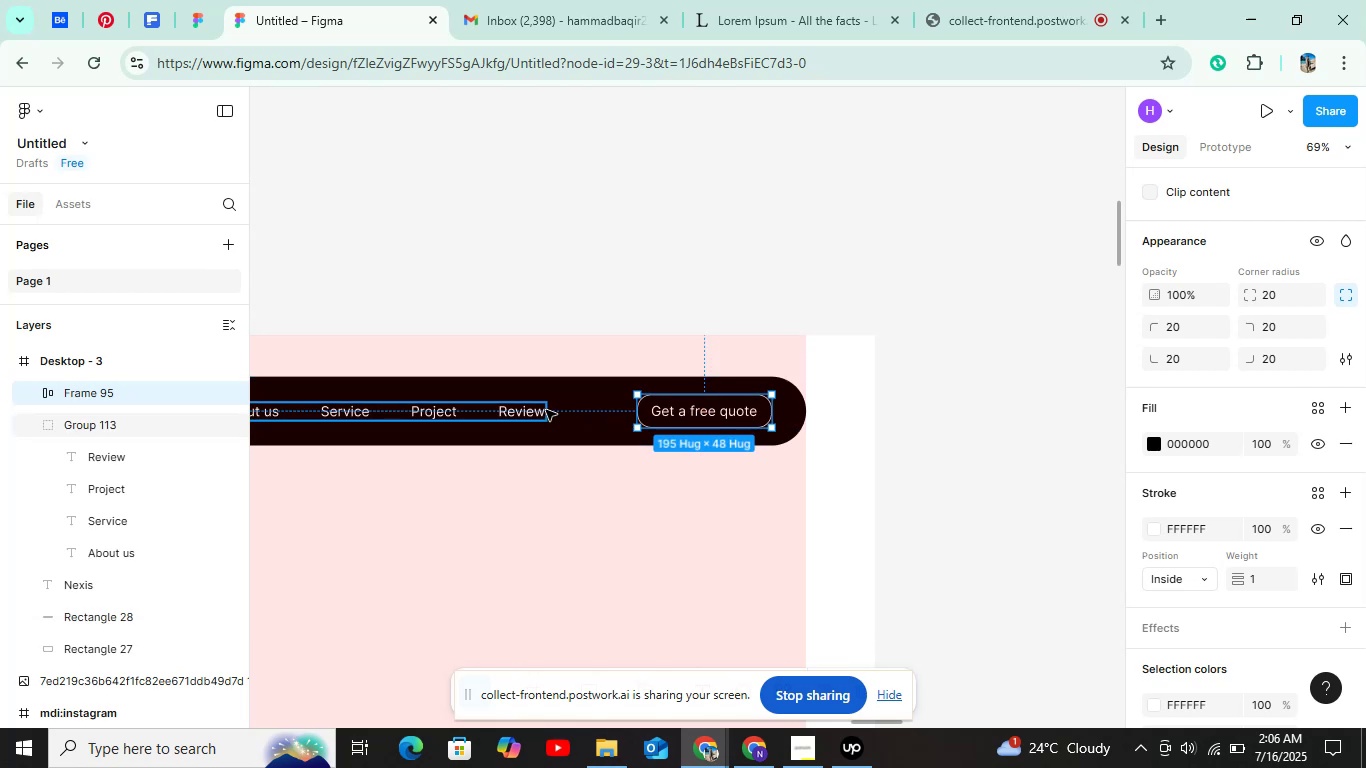 
double_click([546, 410])
 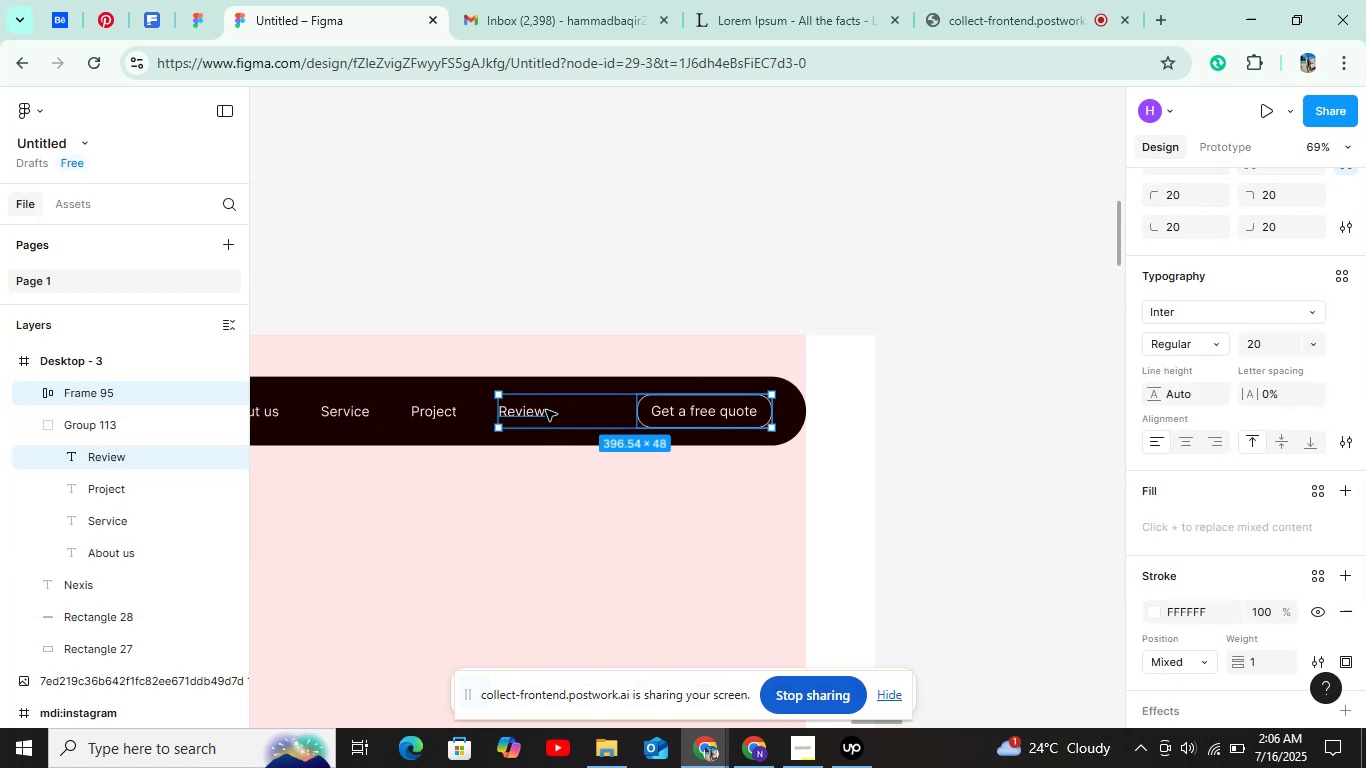 
key(Control+Z)
 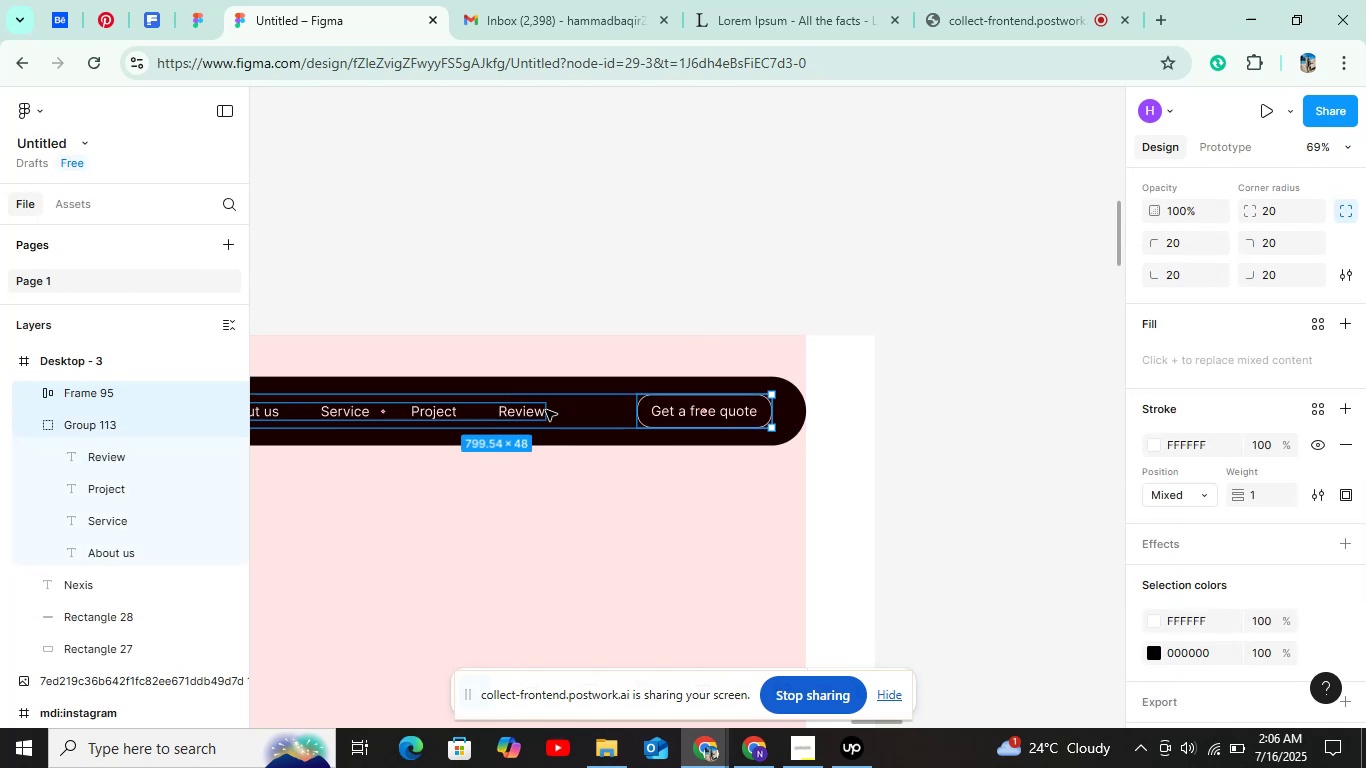 
hold_key(key=ShiftLeft, duration=1.38)
scroll: coordinate [546, 410], scroll_direction: up, amount: 6.0
 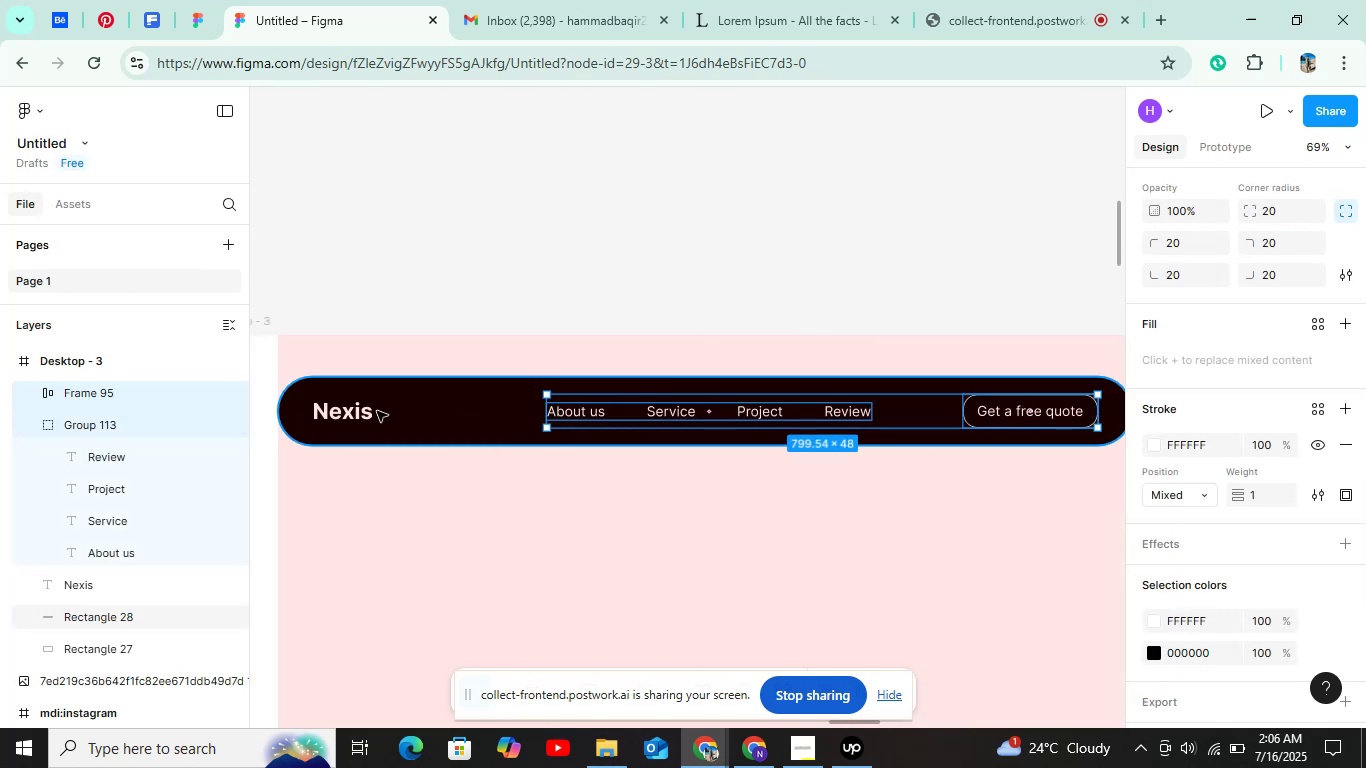 
left_click([374, 411])
 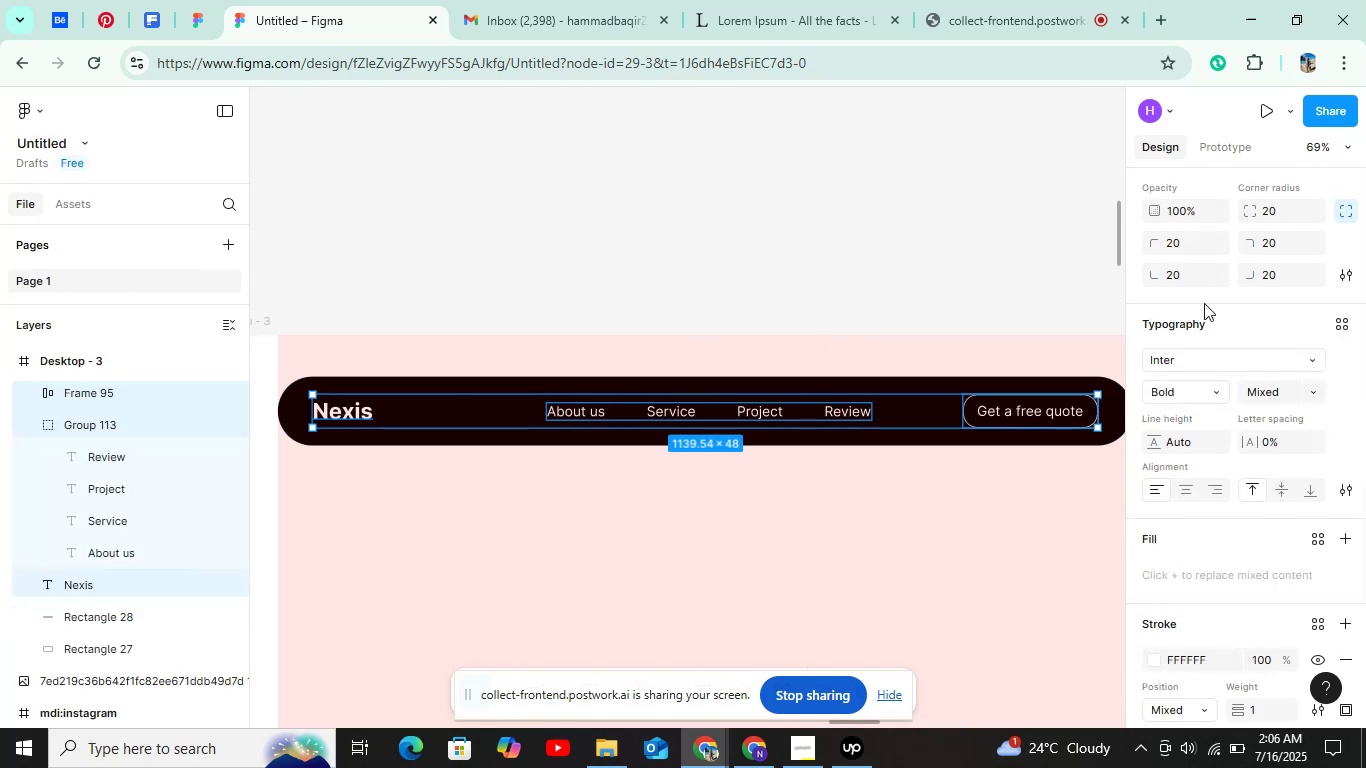 
scroll: coordinate [1348, 213], scroll_direction: up, amount: 5.0
 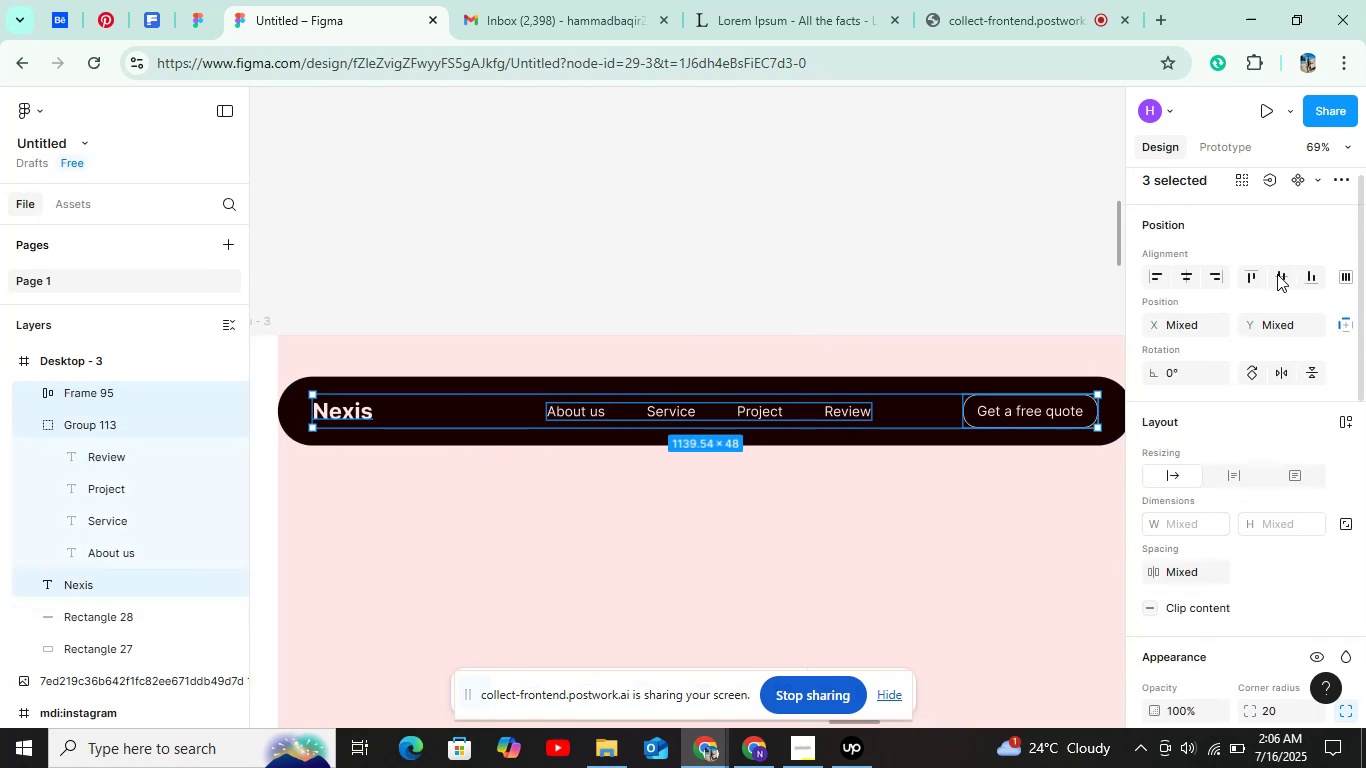 
left_click([1277, 274])
 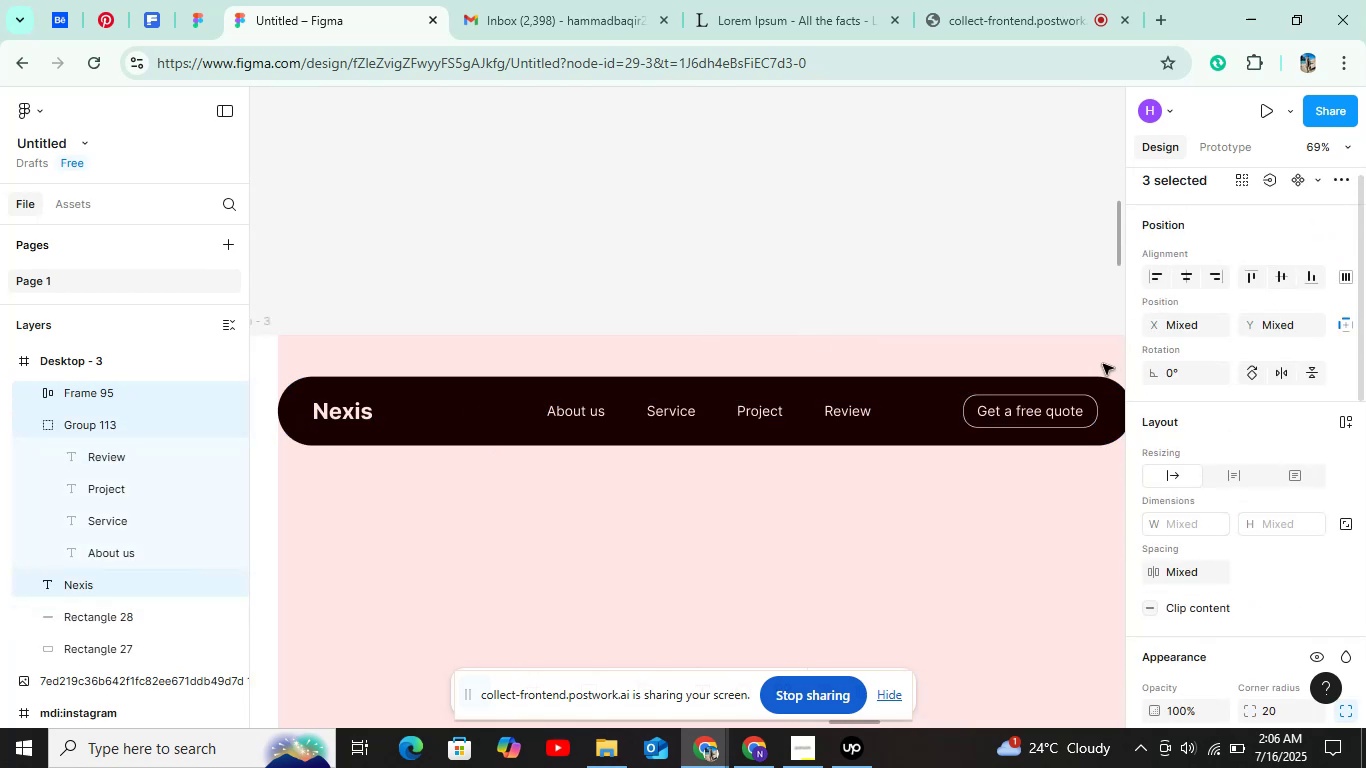 
hold_key(key=AltLeft, duration=1.52)
 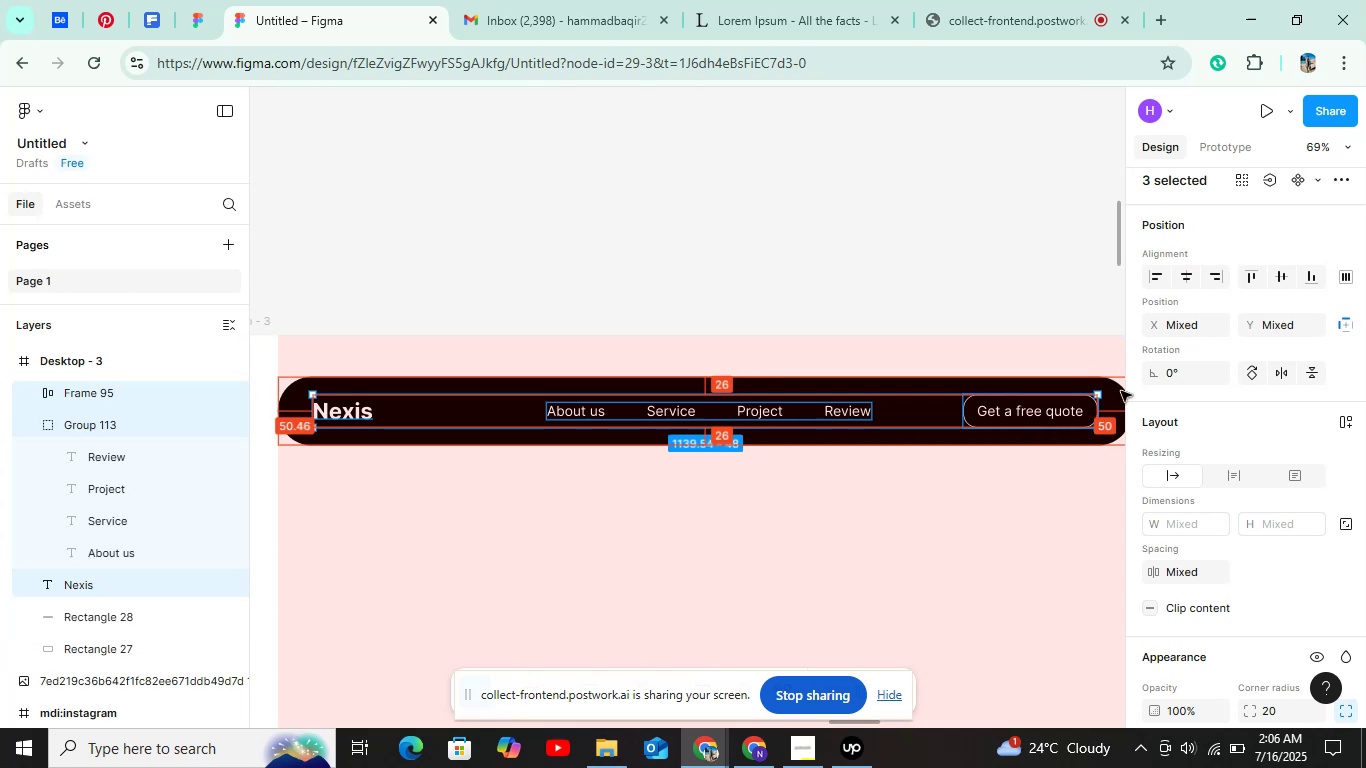 
hold_key(key=AltLeft, duration=0.66)
 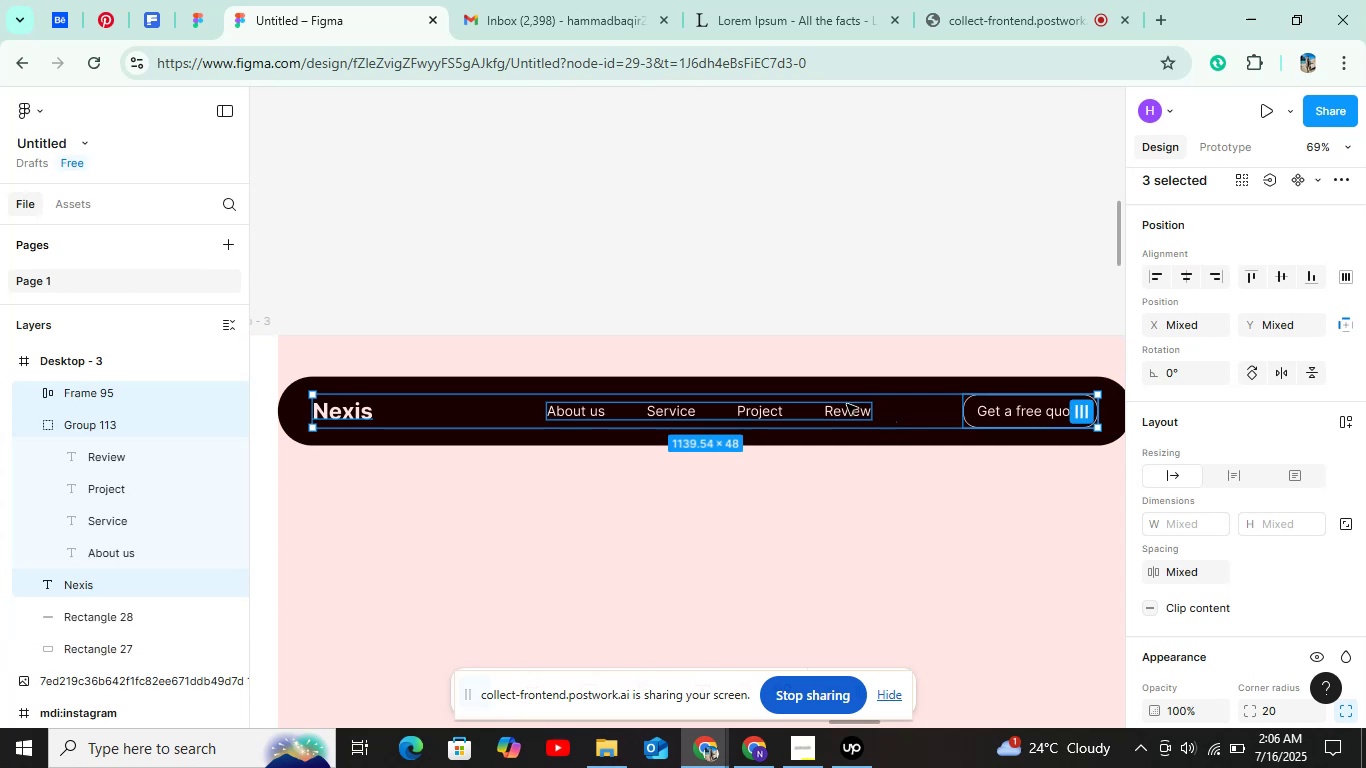 
left_click([847, 404])
 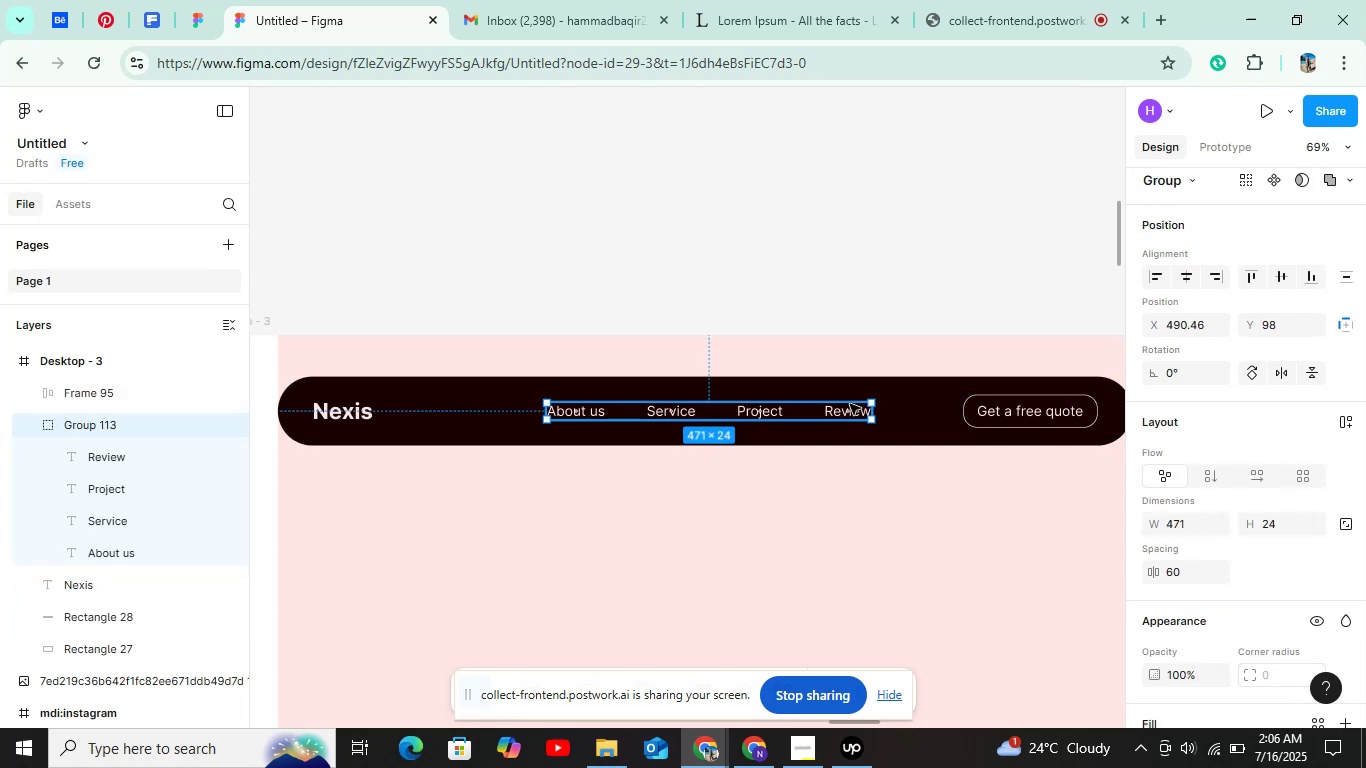 
key(Alt+Shift+ArrowRight)
 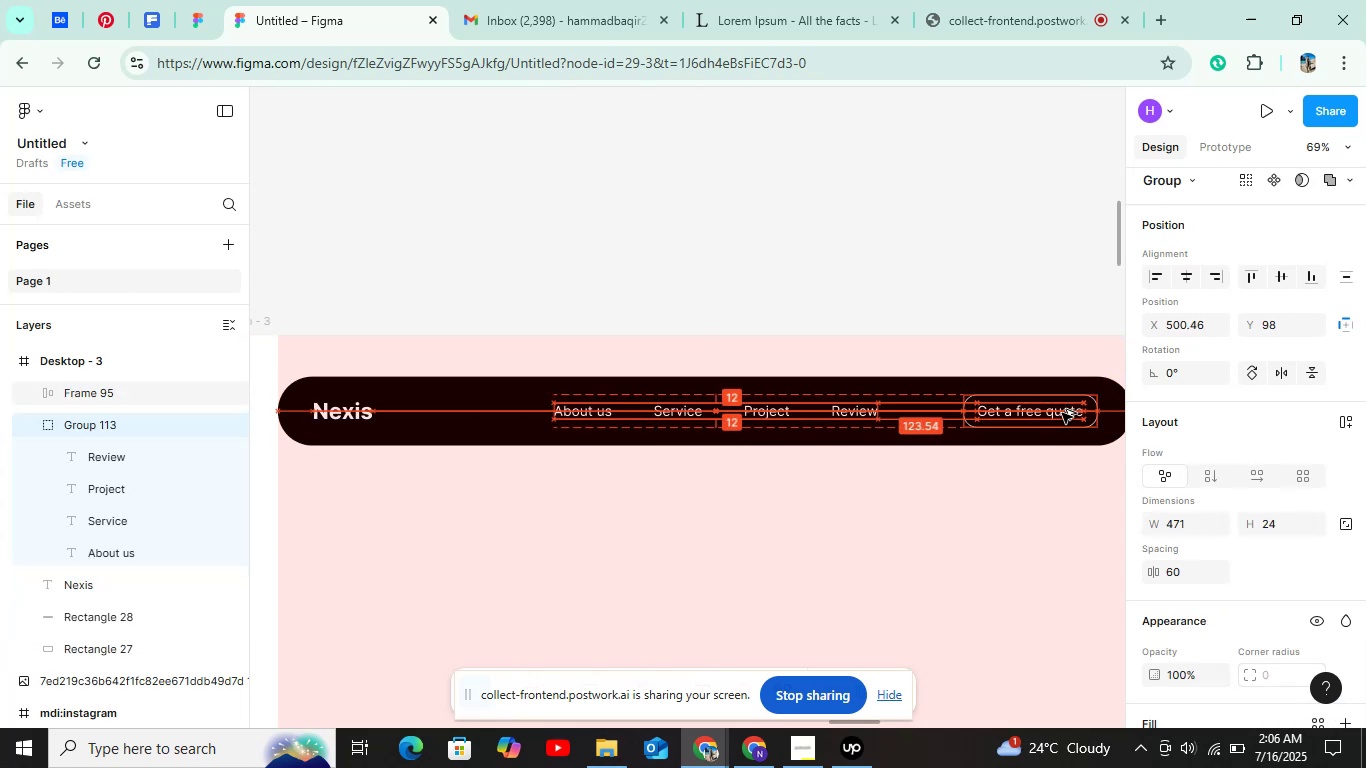 
key(Alt+Shift+ArrowRight)
 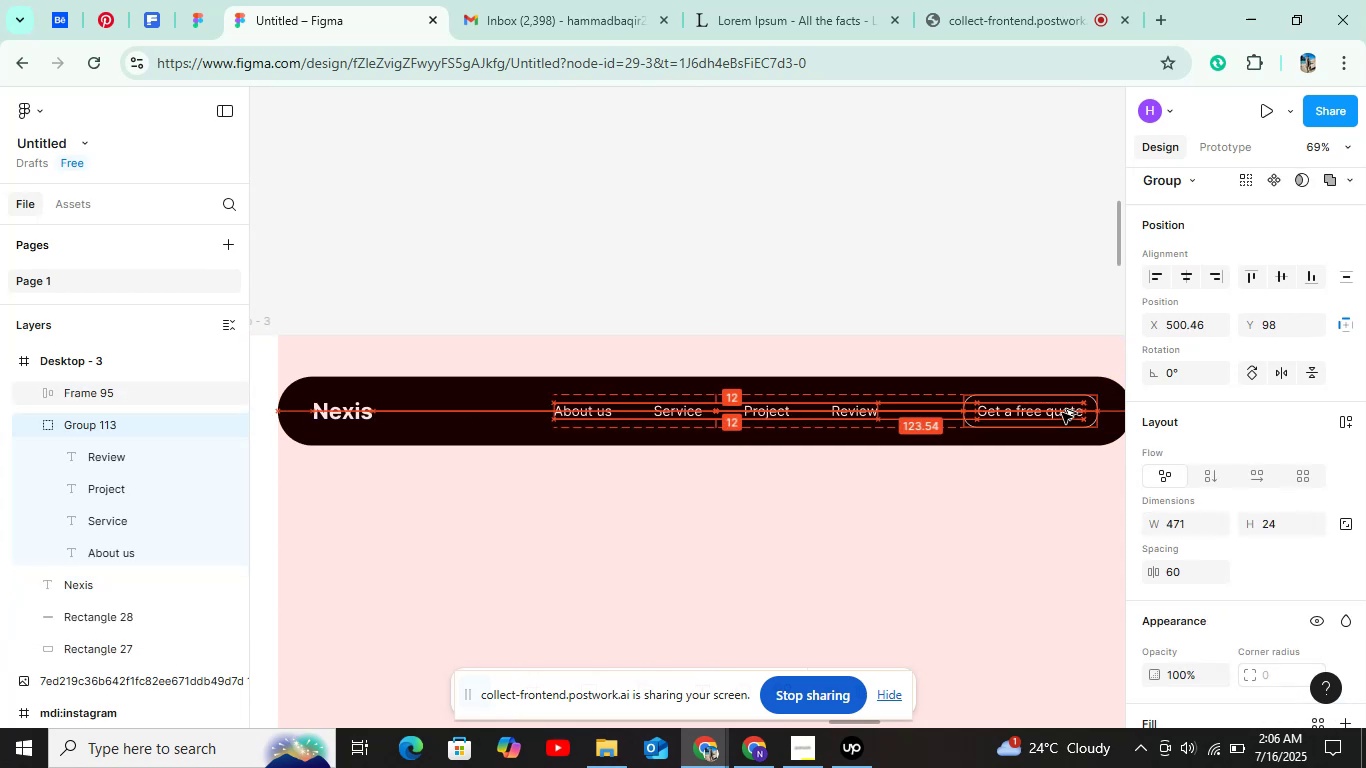 
key(Alt+Shift+ArrowRight)
 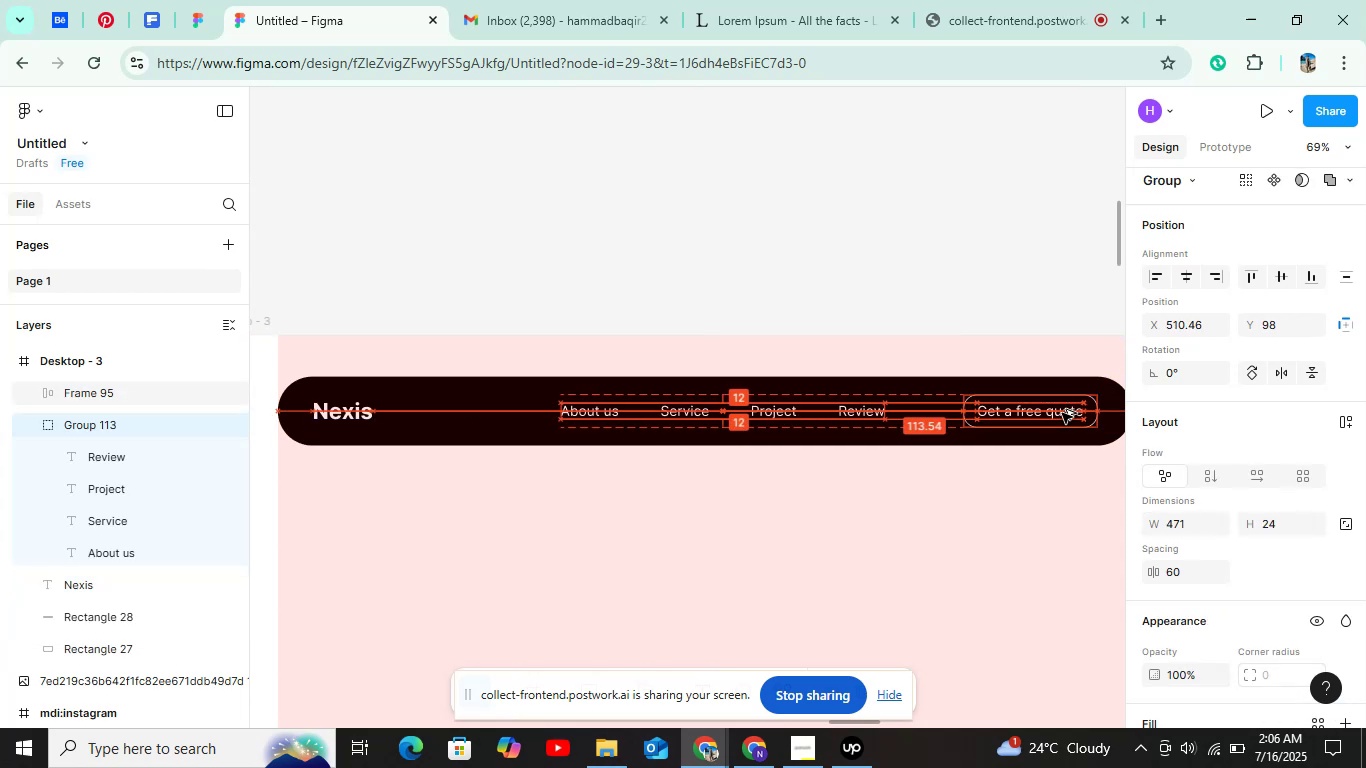 
key(Alt+Shift+ArrowRight)
 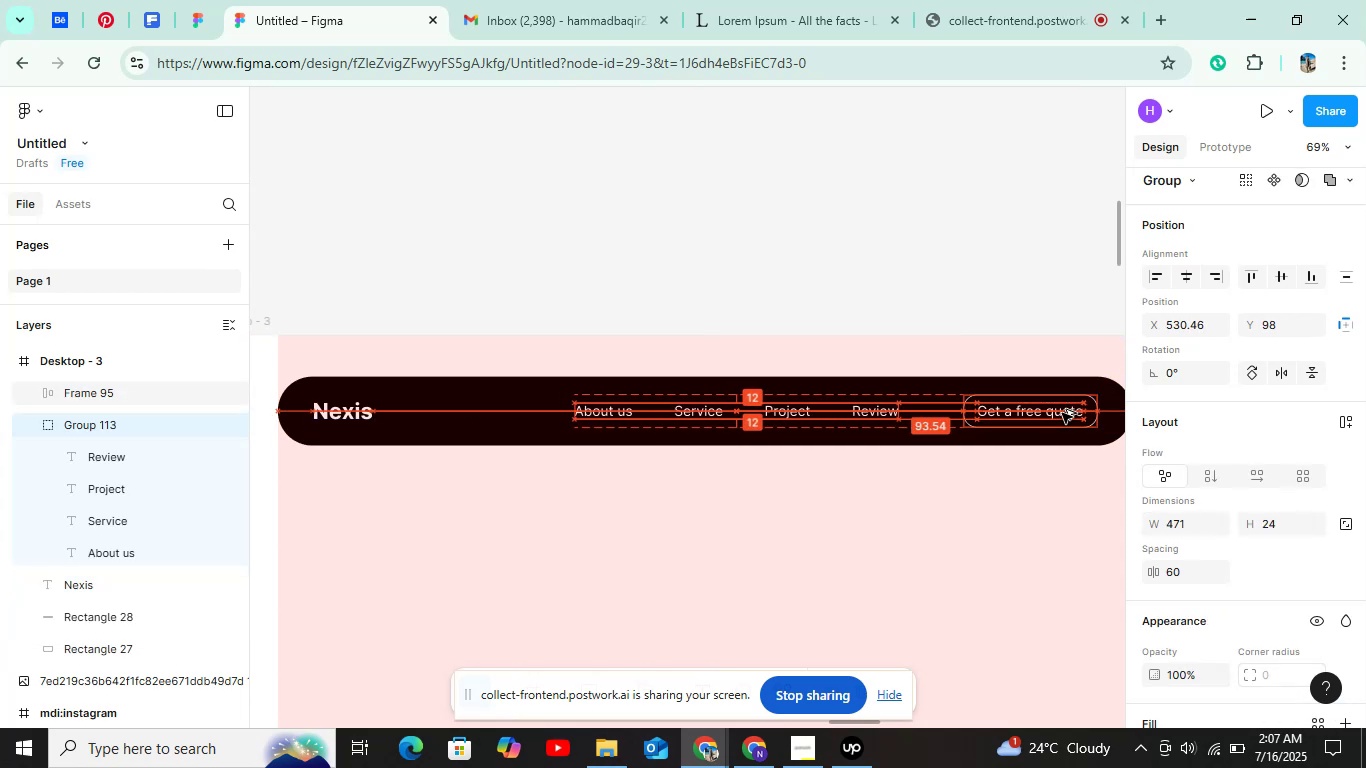 
key(Alt+ArrowLeft)
 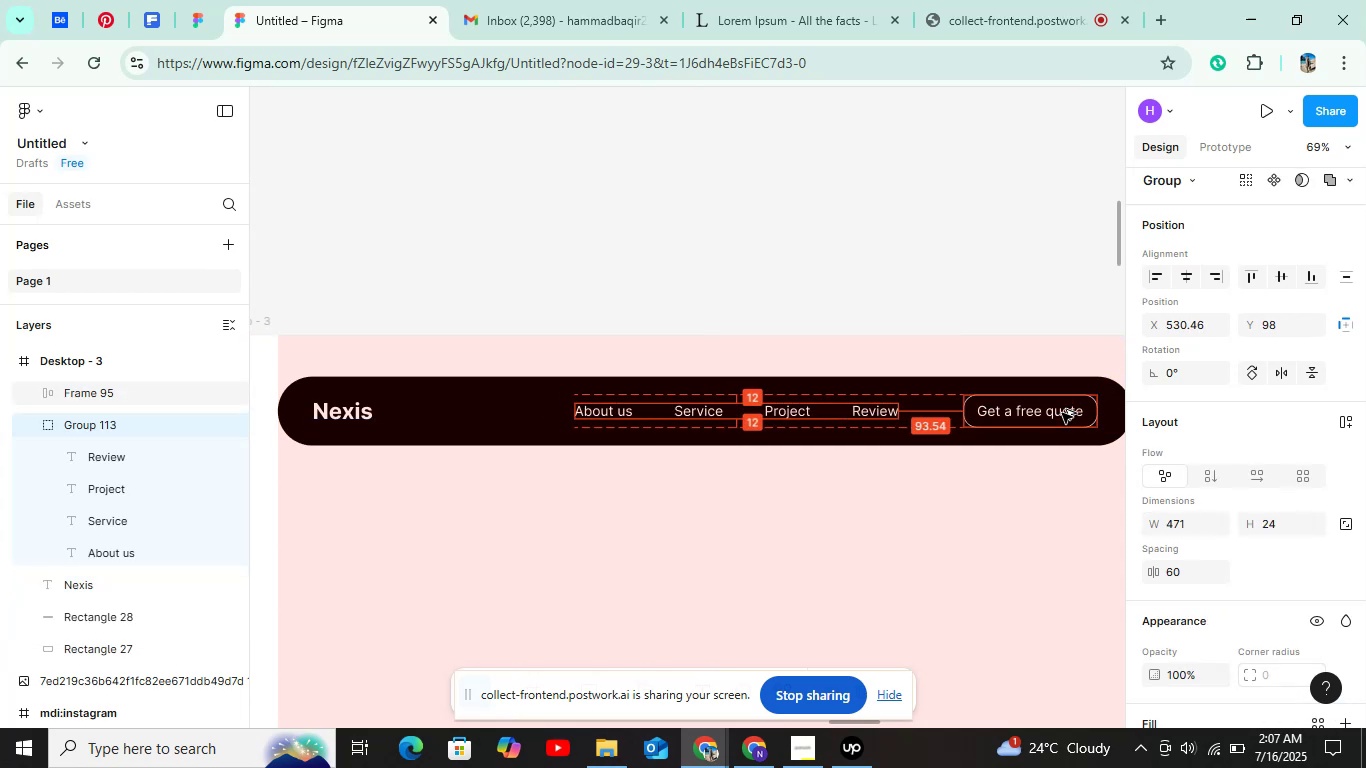 
key(Alt+ArrowLeft)
 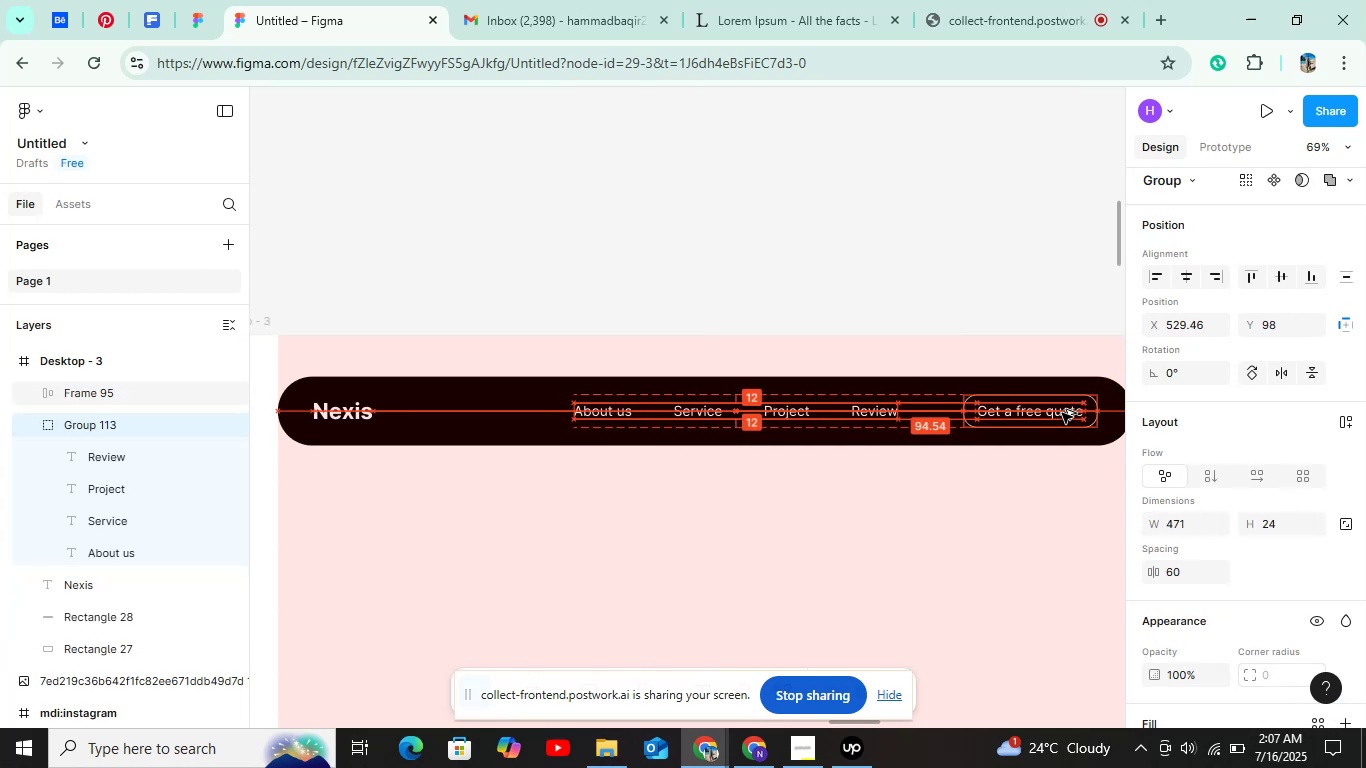 
key(Alt+ArrowLeft)
 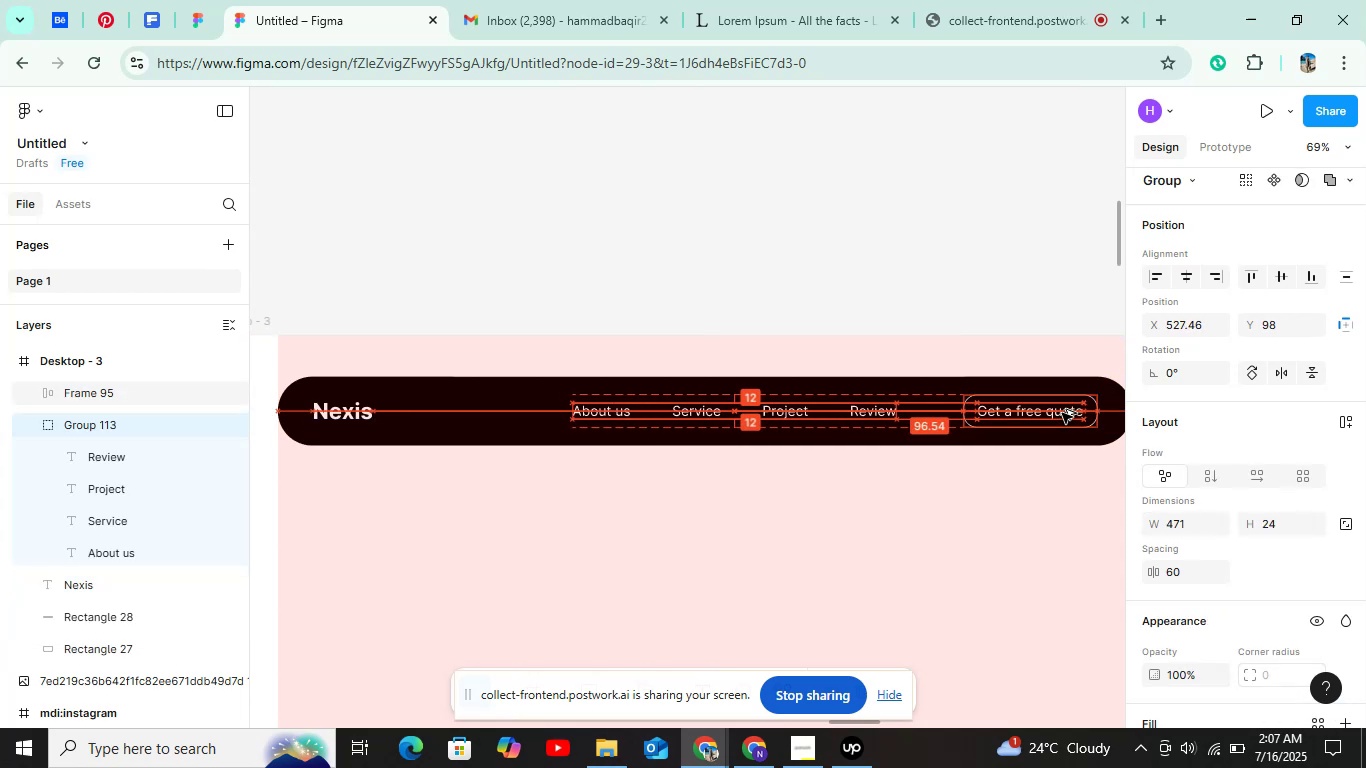 
key(Alt+ArrowLeft)
 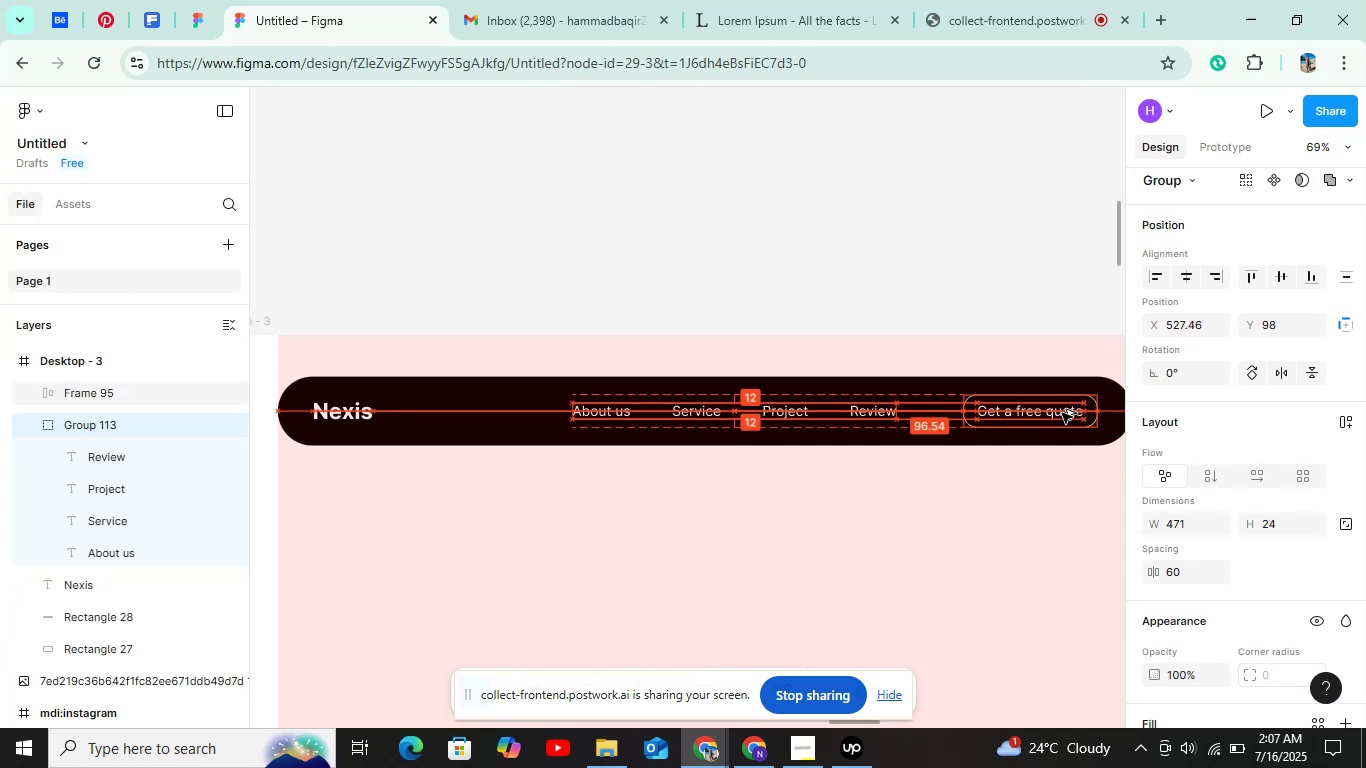 
key(Alt+ArrowLeft)
 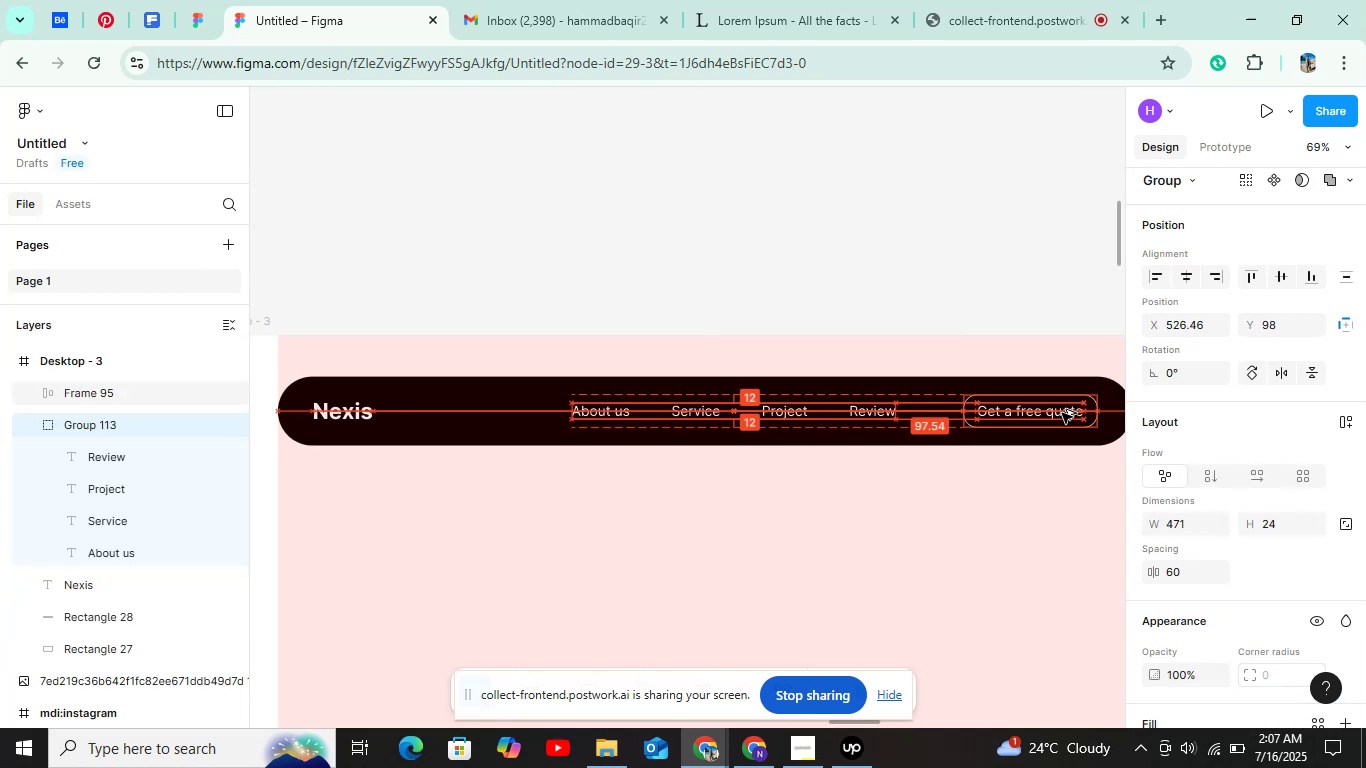 
key(Alt+ArrowLeft)
 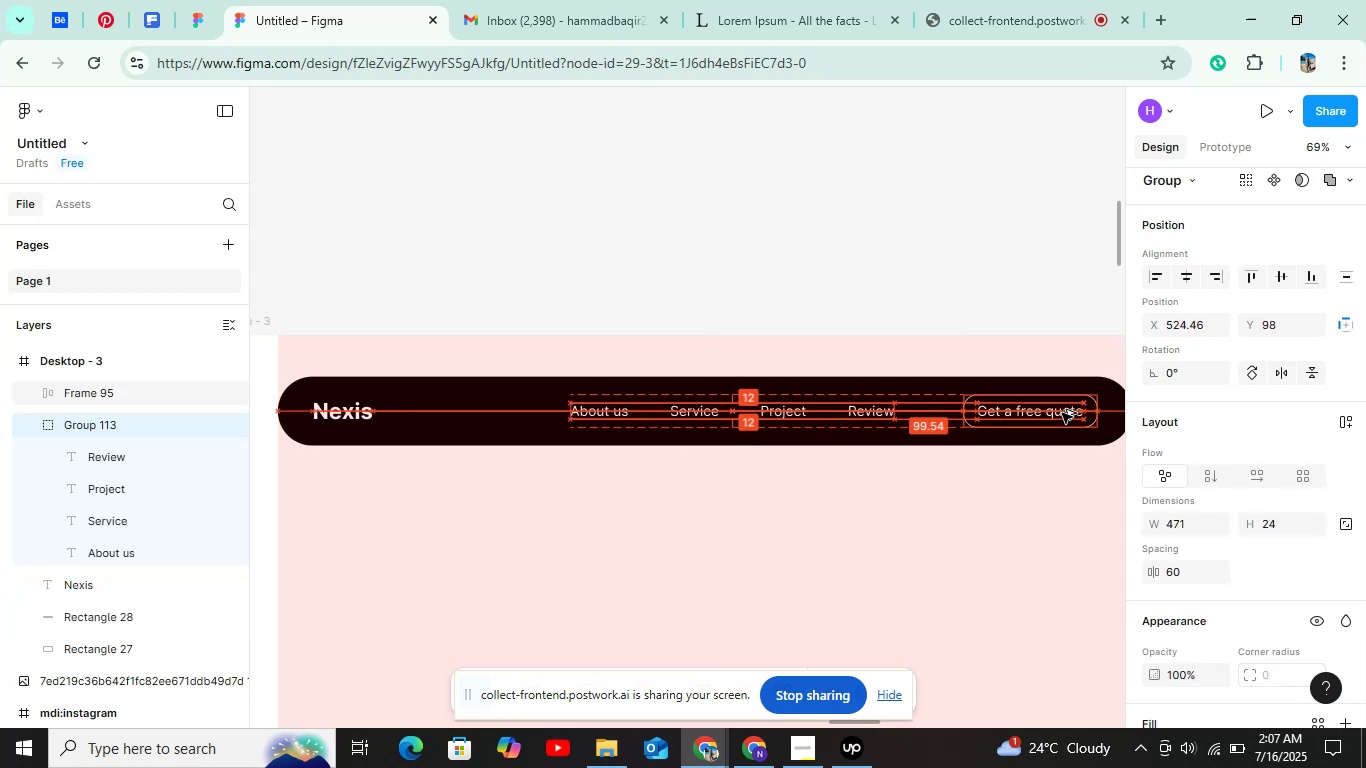 
key(Alt+ArrowLeft)
 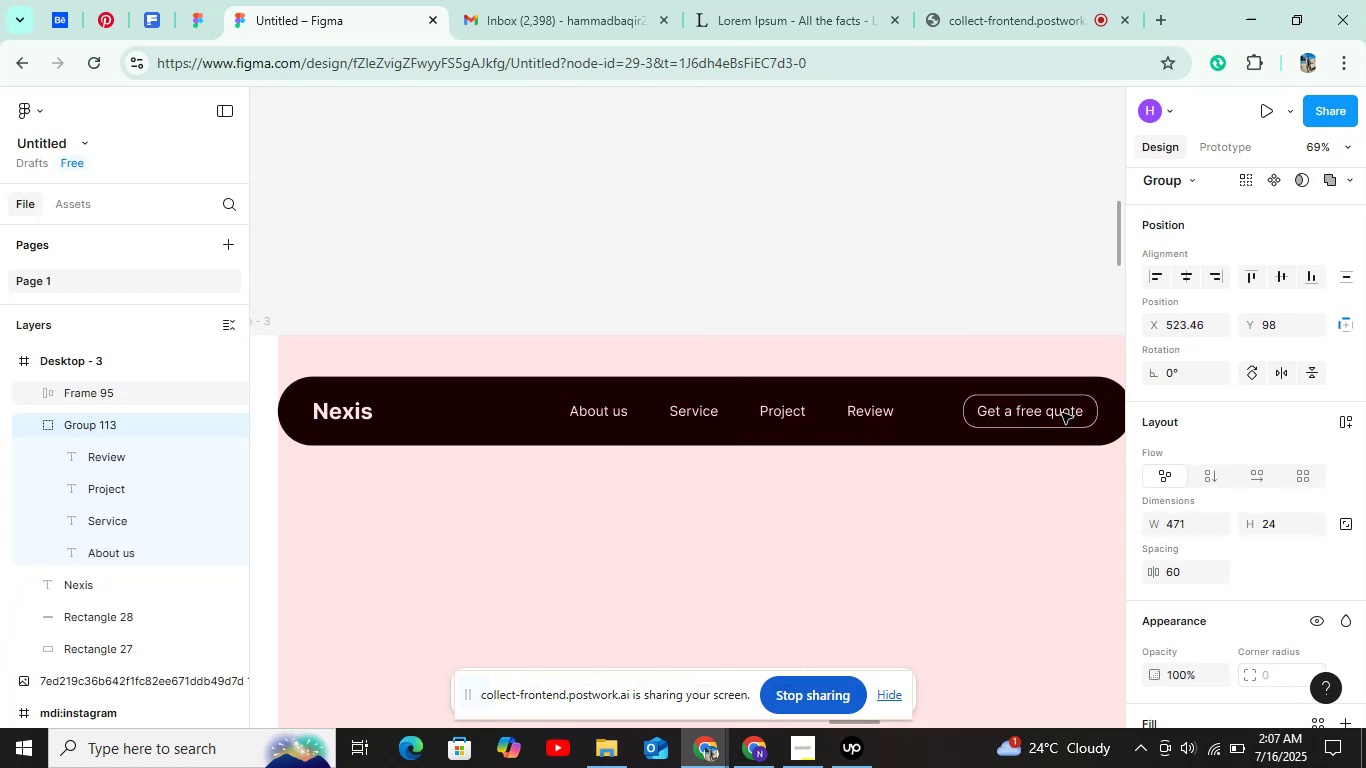 
hold_key(key=ControlLeft, duration=0.6)
scroll: coordinate [743, 230], scroll_direction: down, amount: 7.0
 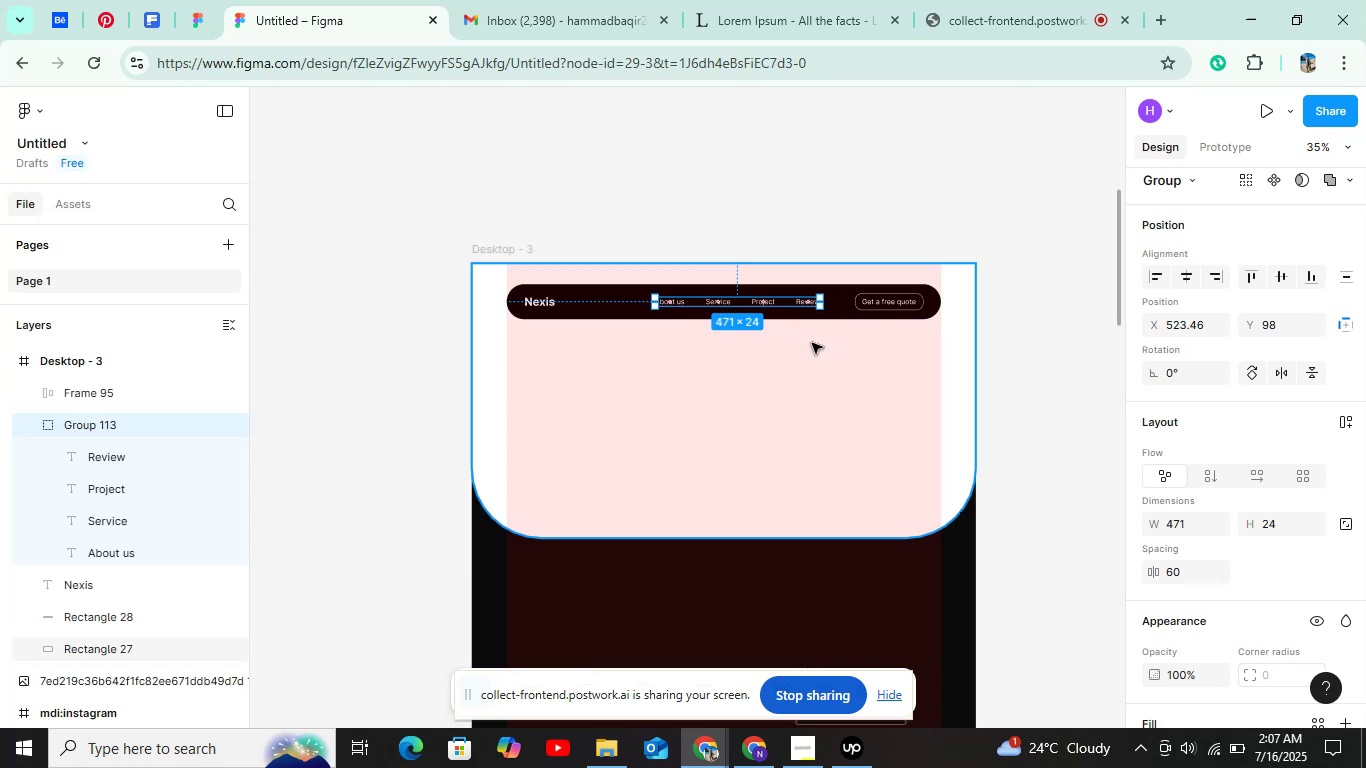 
left_click([724, 174])
 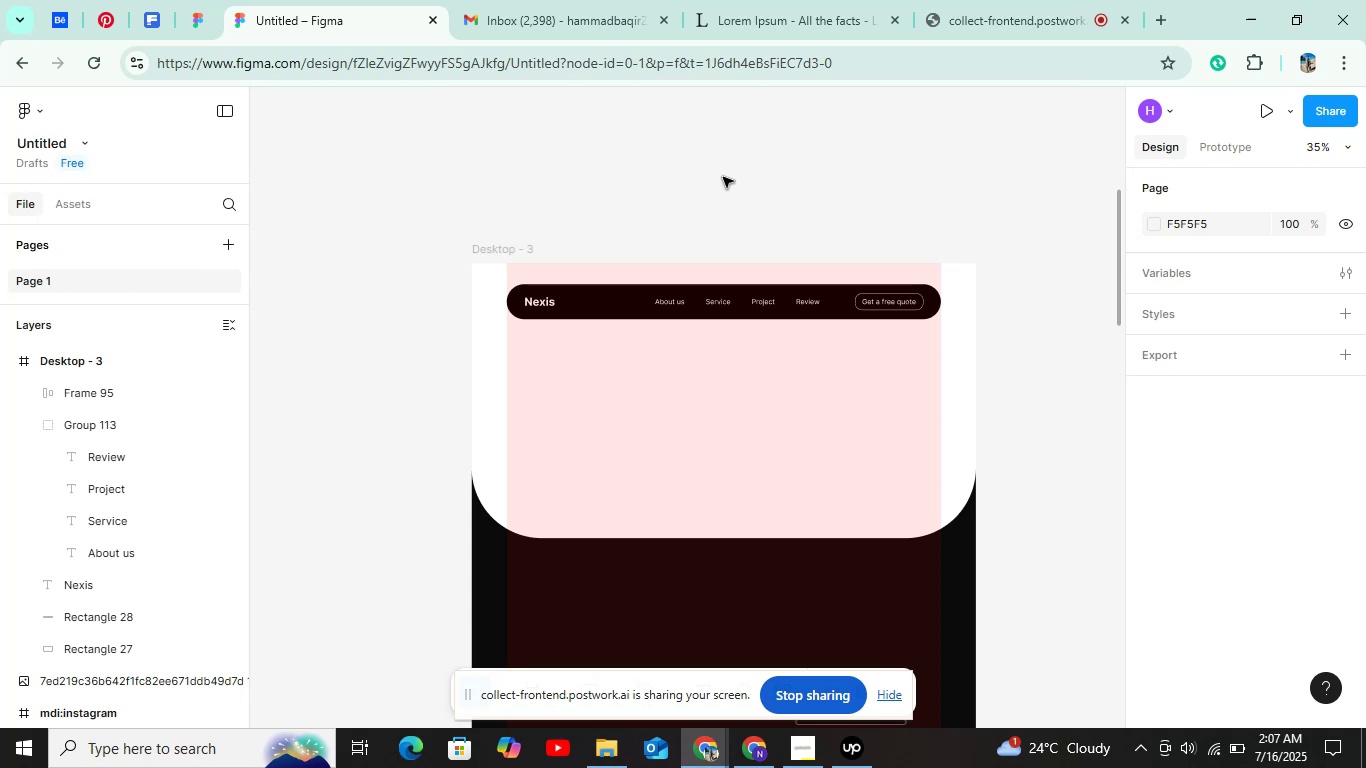 
wait(39.84)
 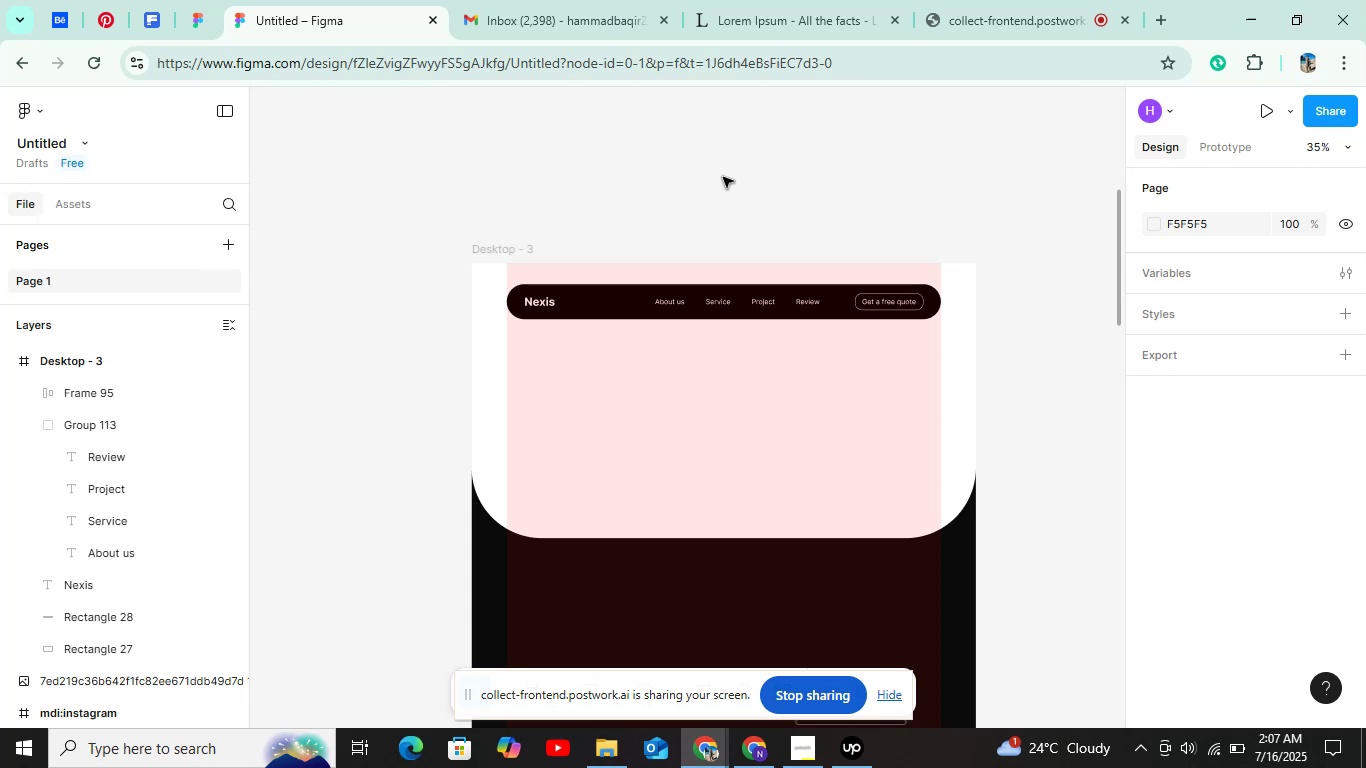 
scroll: coordinate [732, 308], scroll_direction: down, amount: 7.0
 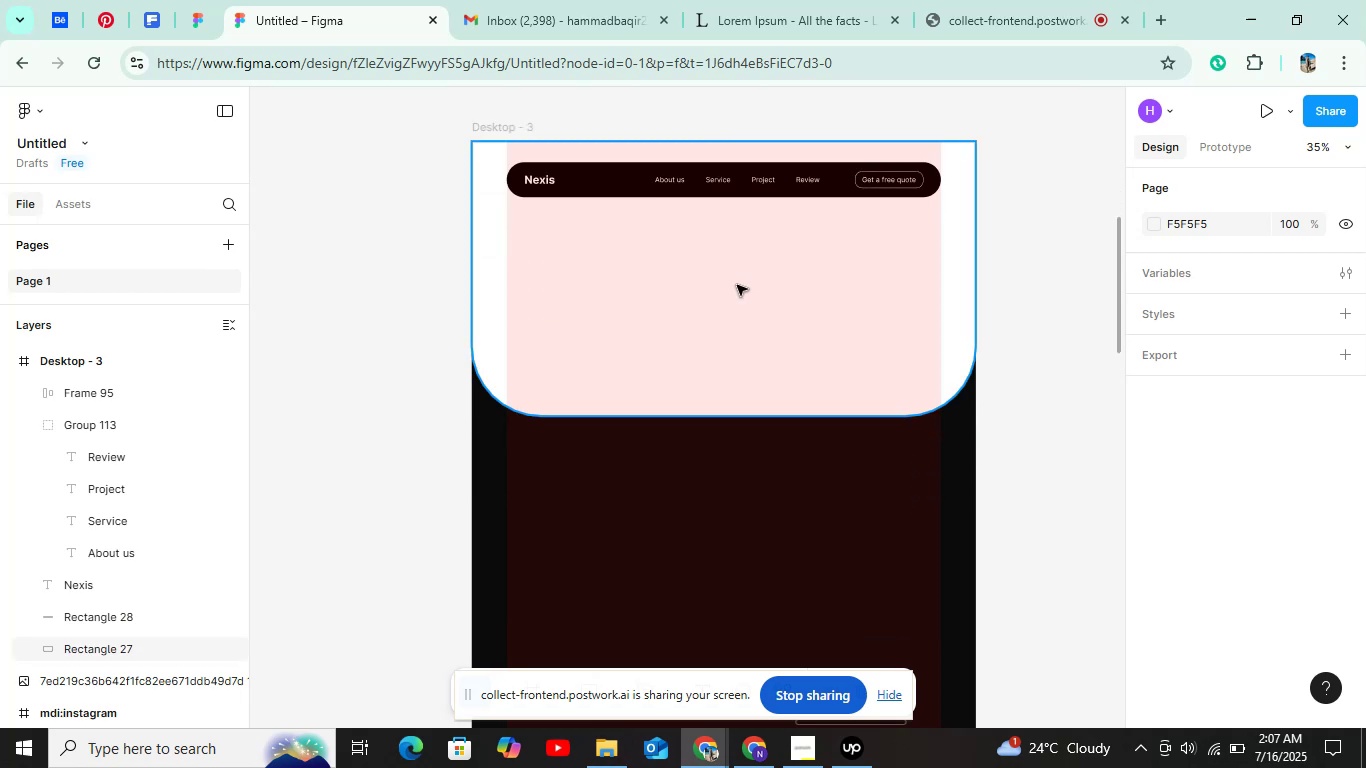 
wait(5.43)
 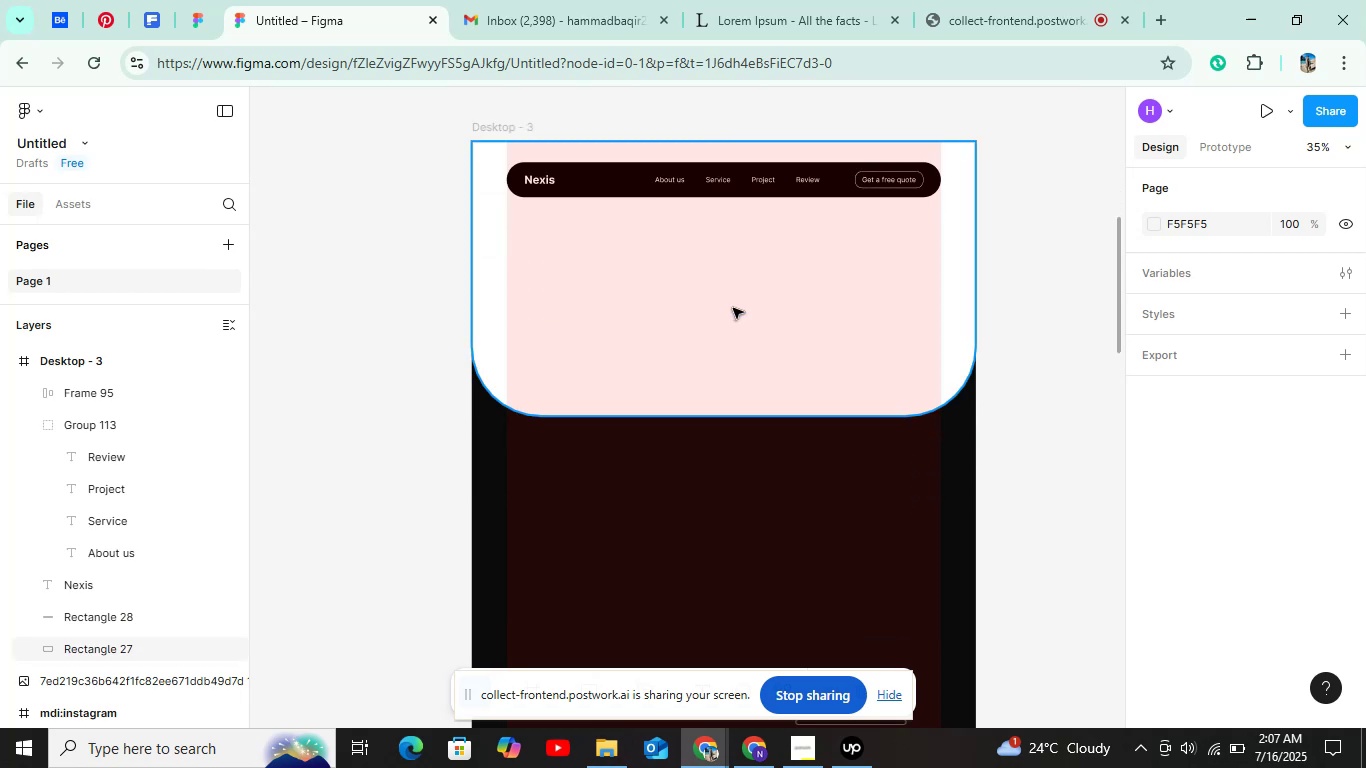 
scroll: coordinate [737, 285], scroll_direction: down, amount: 5.0
 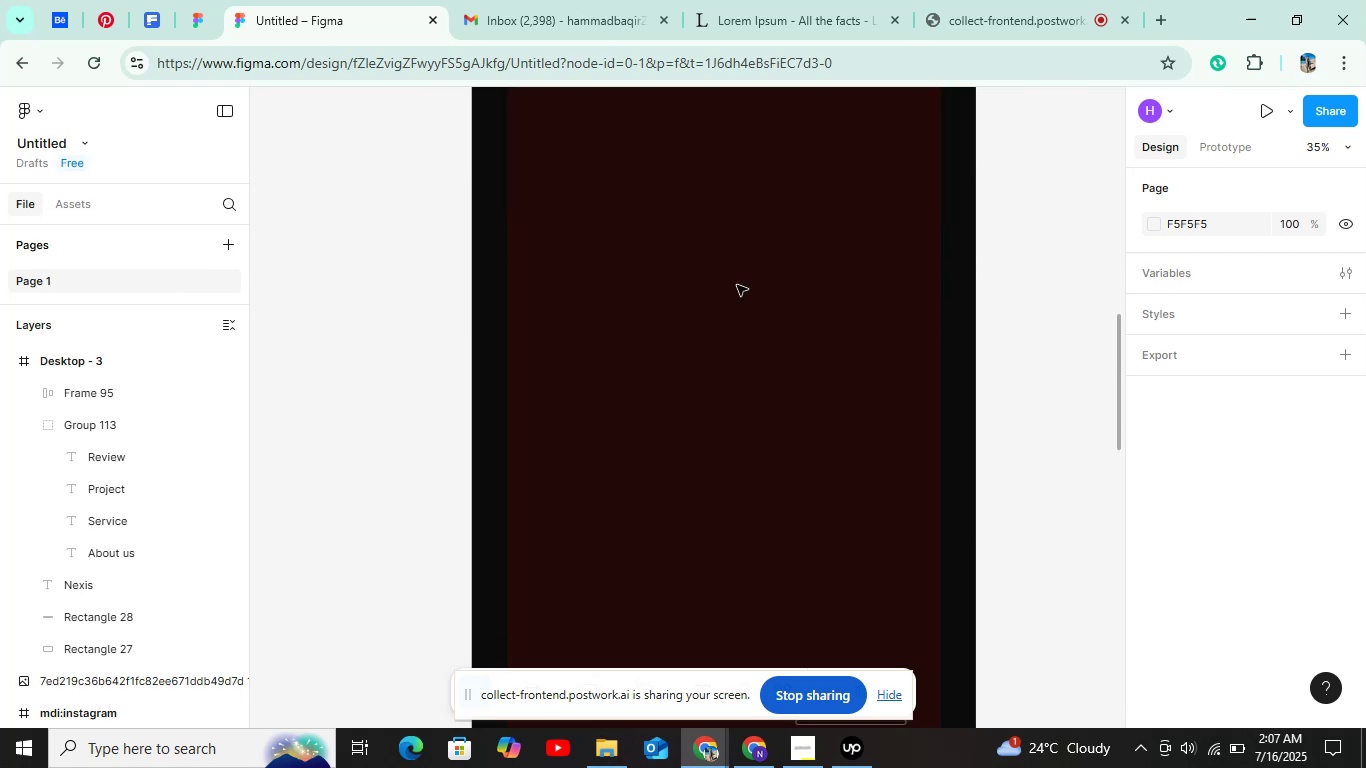 
scroll: coordinate [737, 285], scroll_direction: up, amount: 11.0
 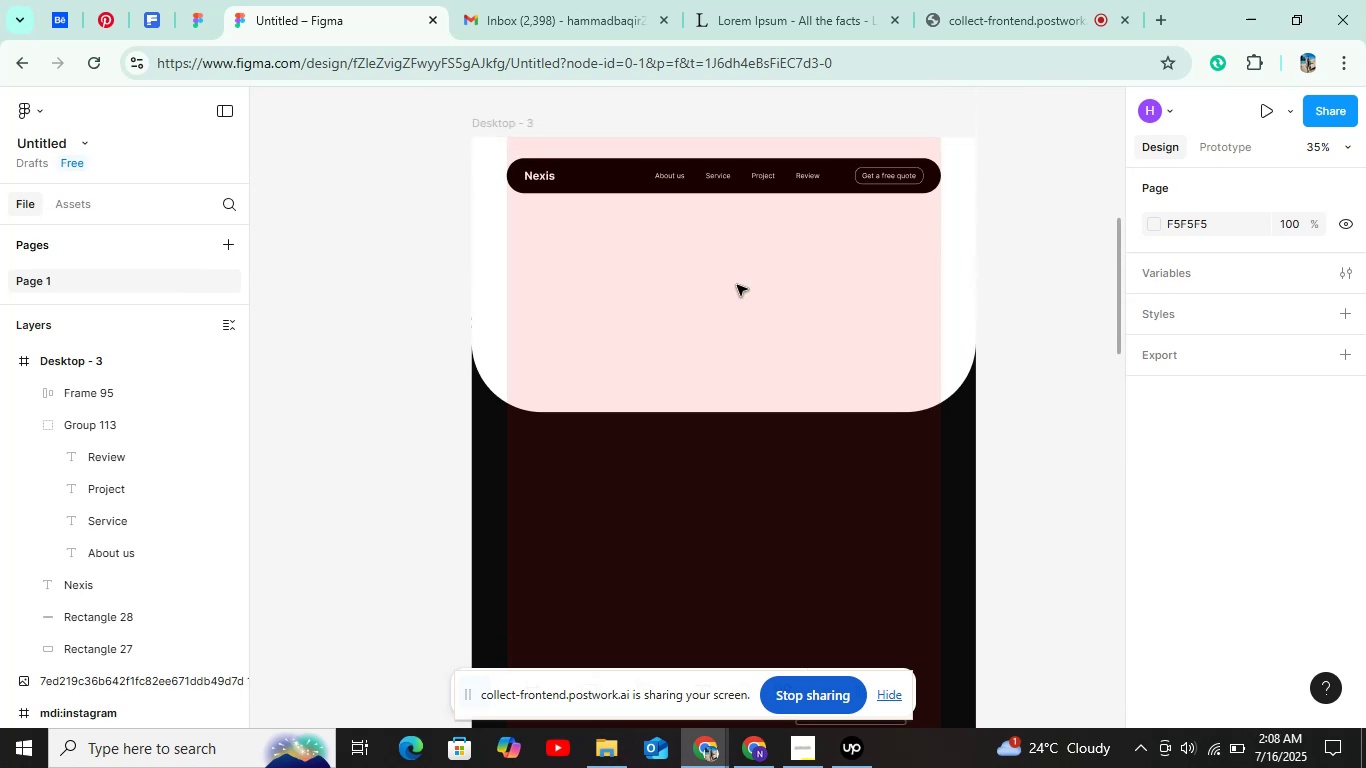 
scroll: coordinate [737, 285], scroll_direction: down, amount: 6.0
 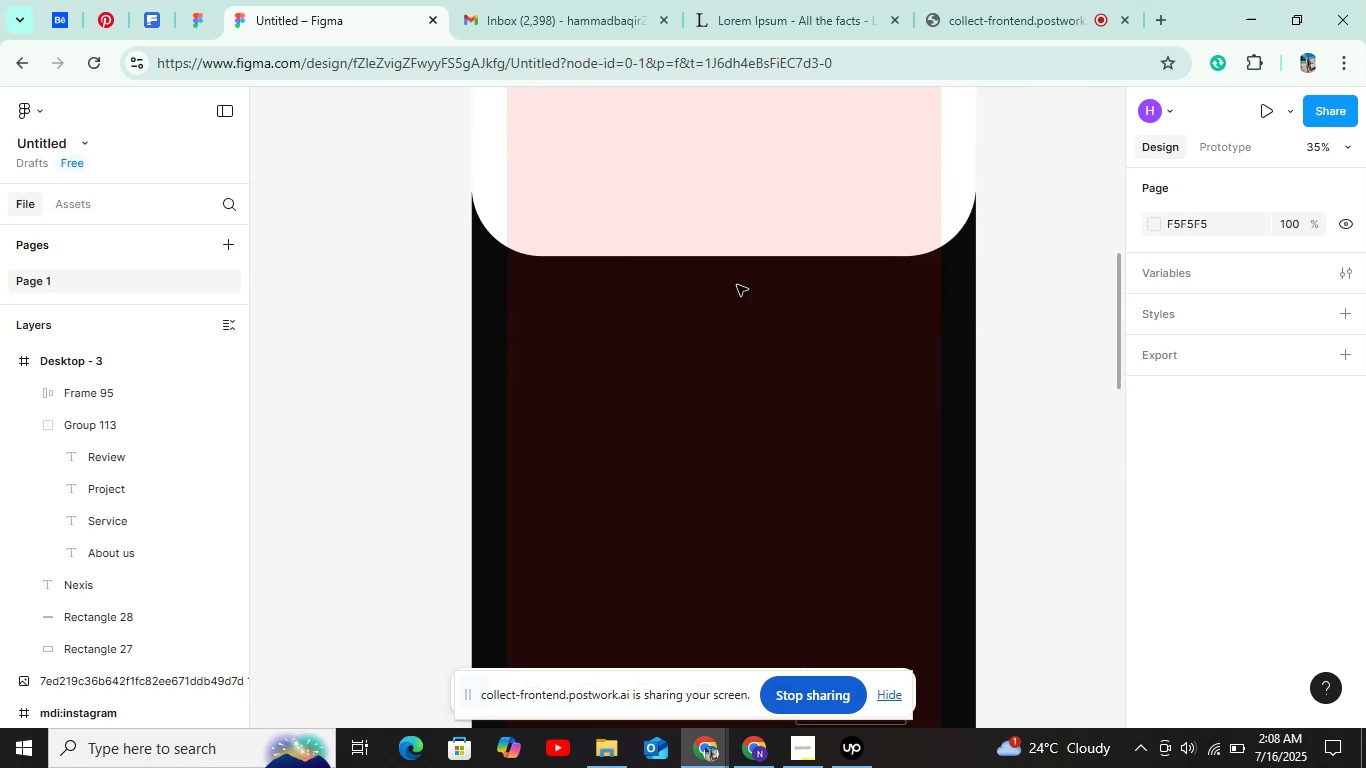 
scroll: coordinate [737, 285], scroll_direction: up, amount: 15.0
 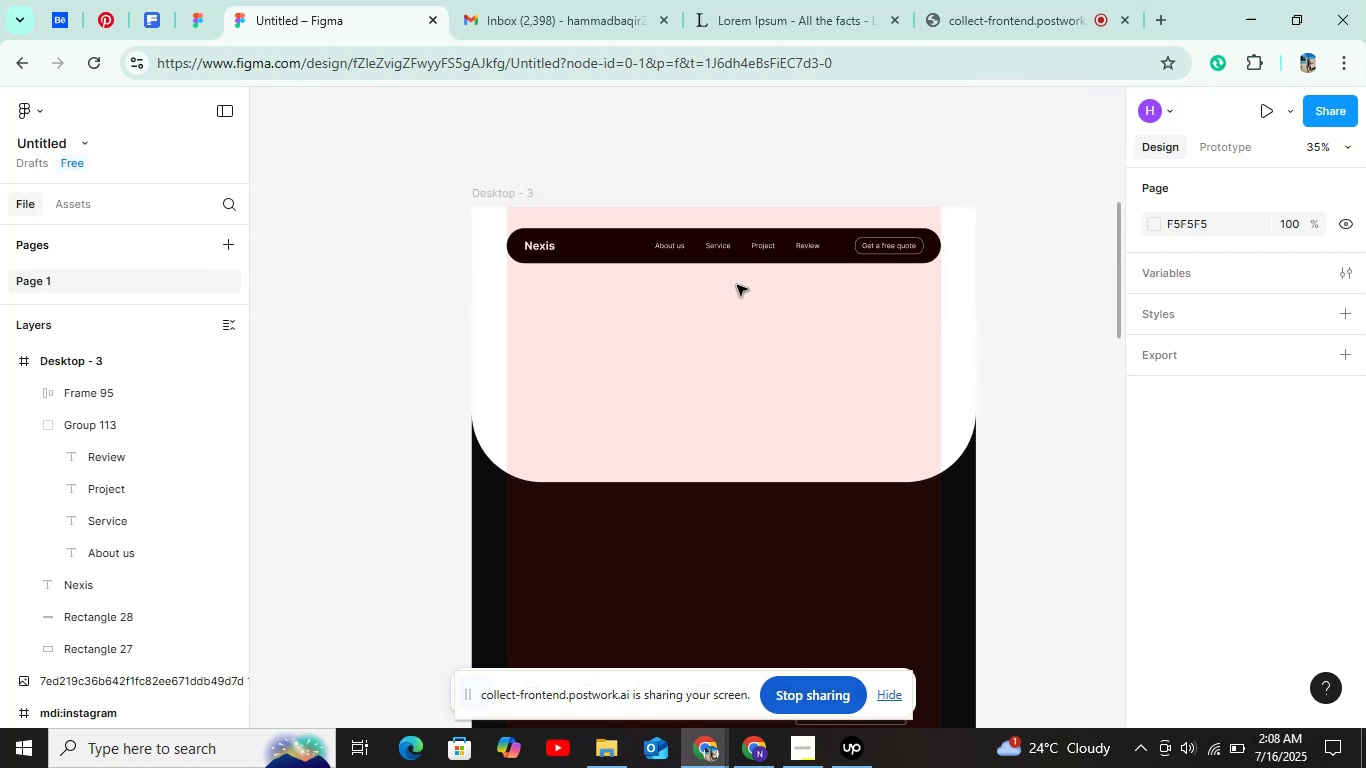 
scroll: coordinate [737, 285], scroll_direction: down, amount: 3.0
 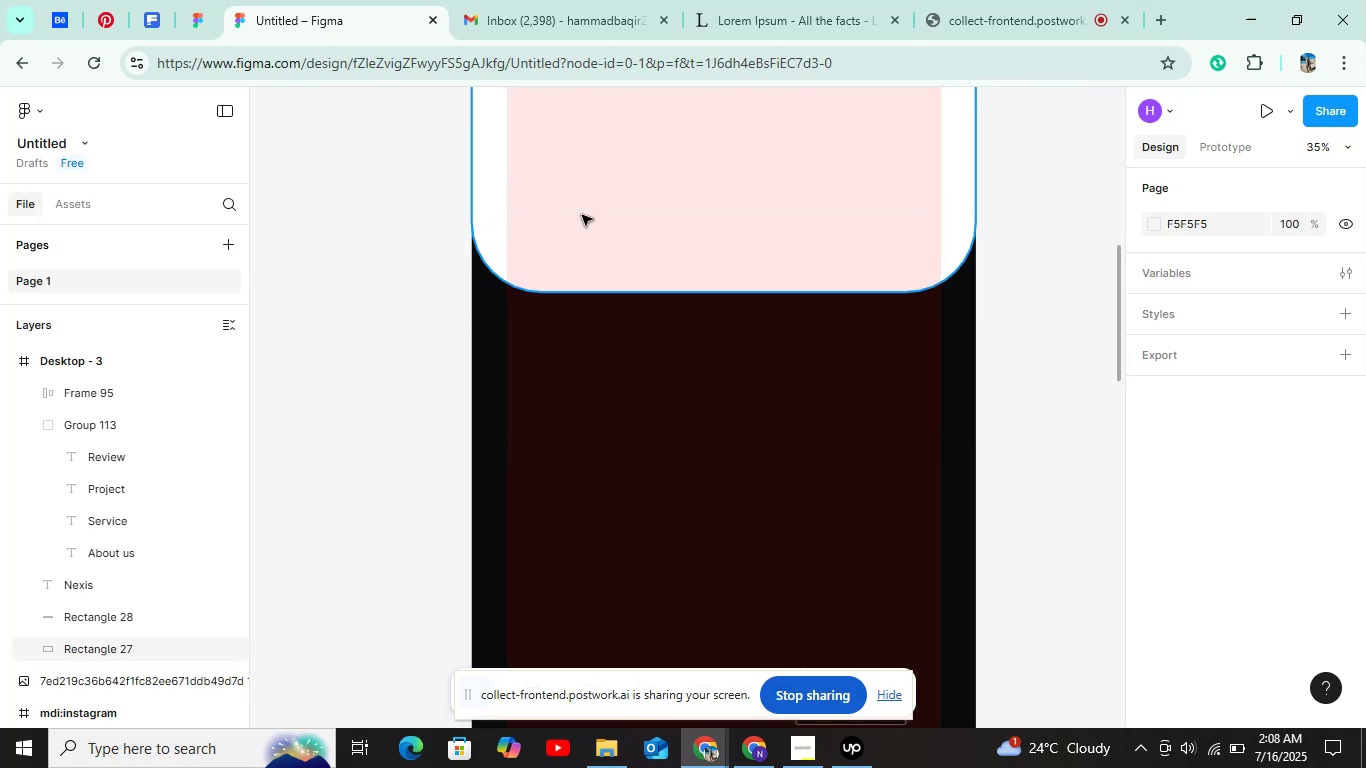 
scroll: coordinate [813, 254], scroll_direction: up, amount: 5.0
 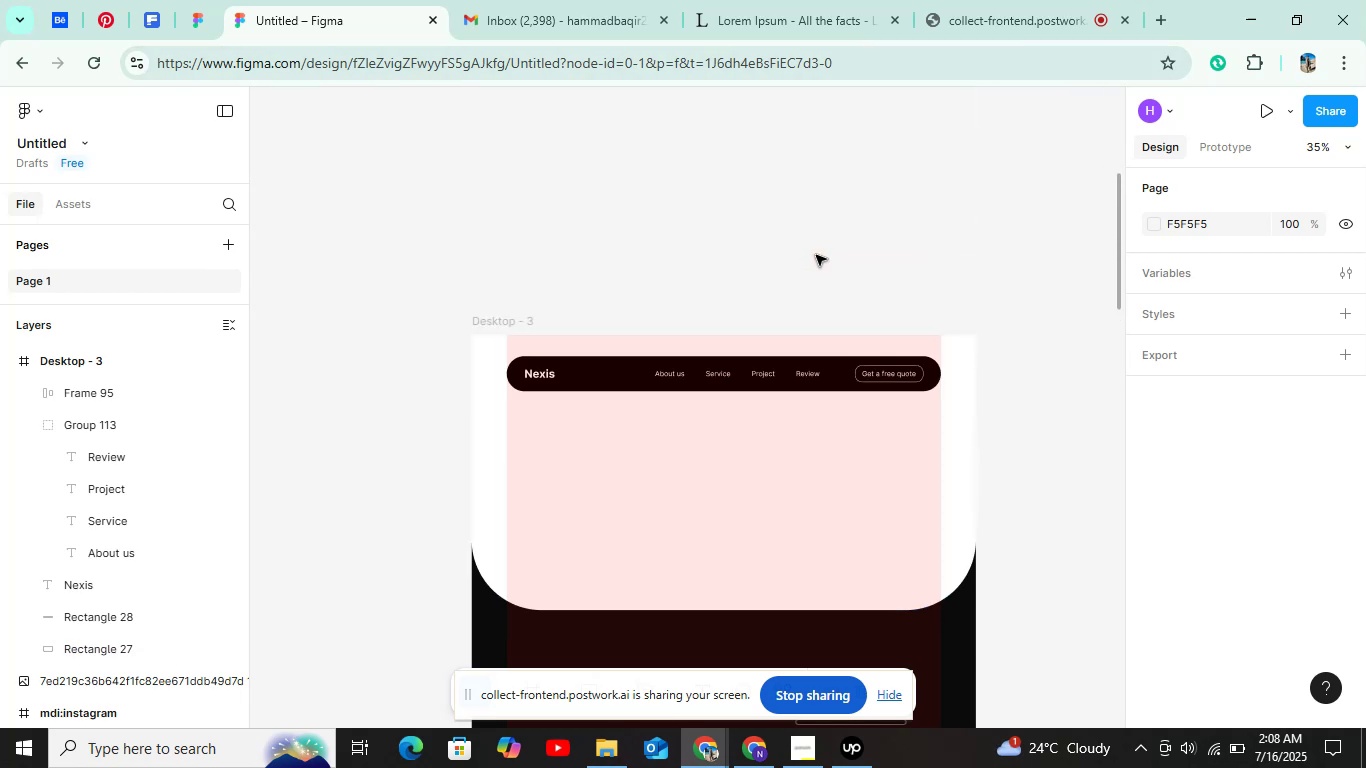 
hold_key(key=ControlLeft, duration=0.41)
scroll: coordinate [811, 376], scroll_direction: down, amount: 21.0
 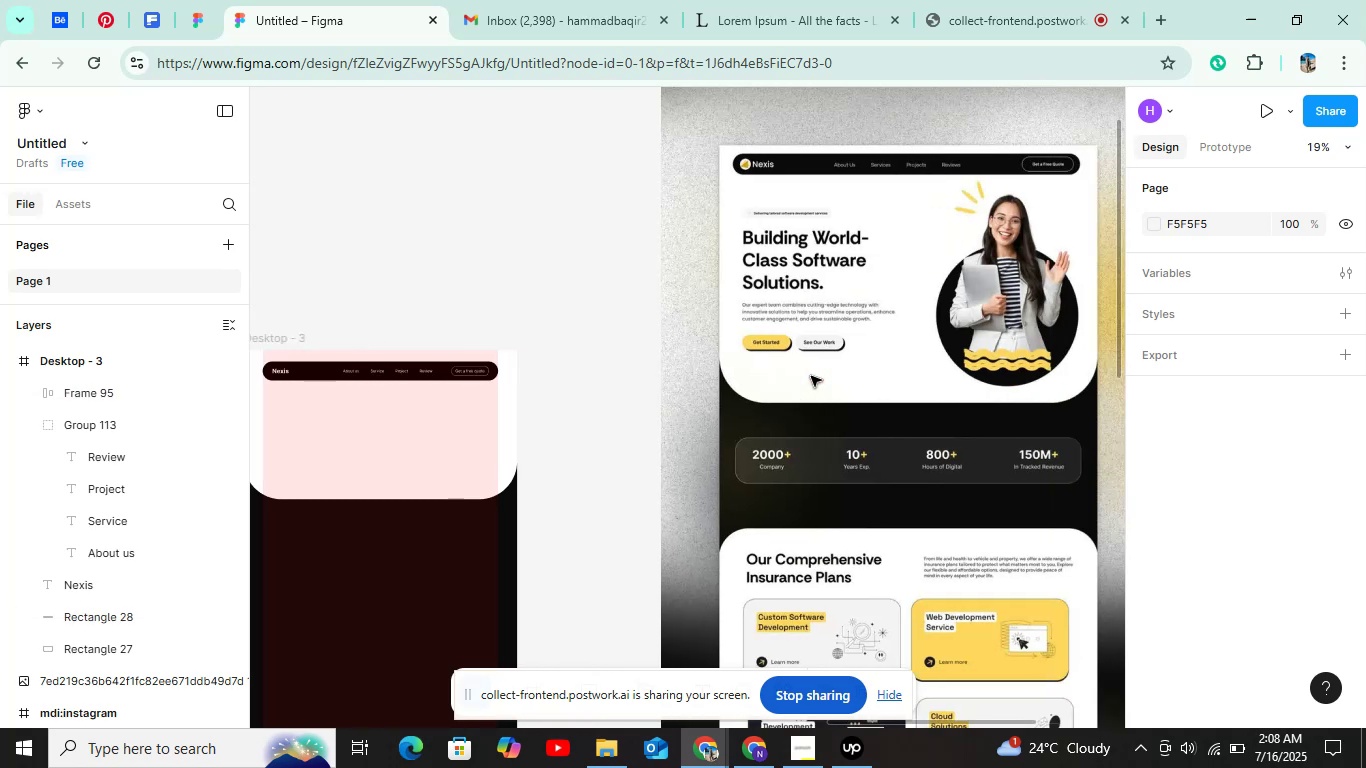 
key(Shift+ShiftLeft)
 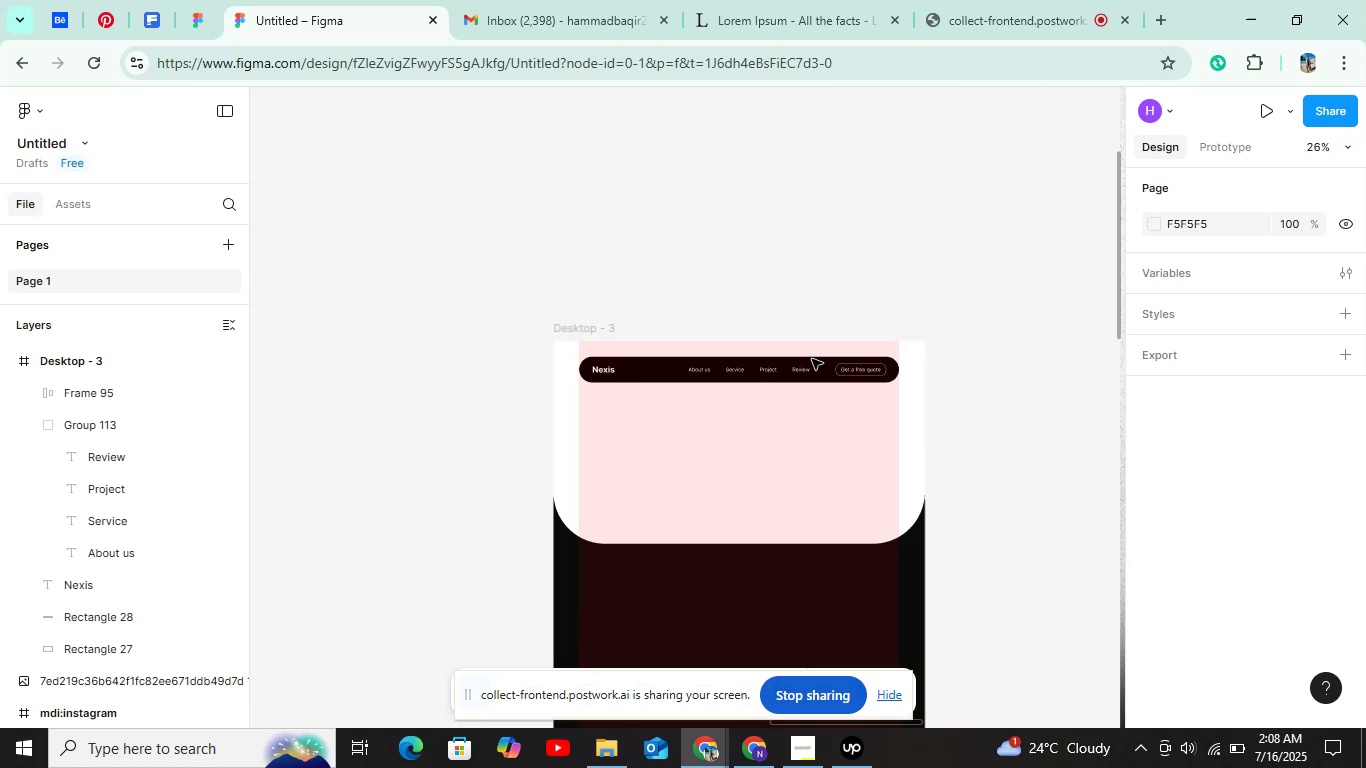 
hold_key(key=ControlLeft, duration=0.43)
 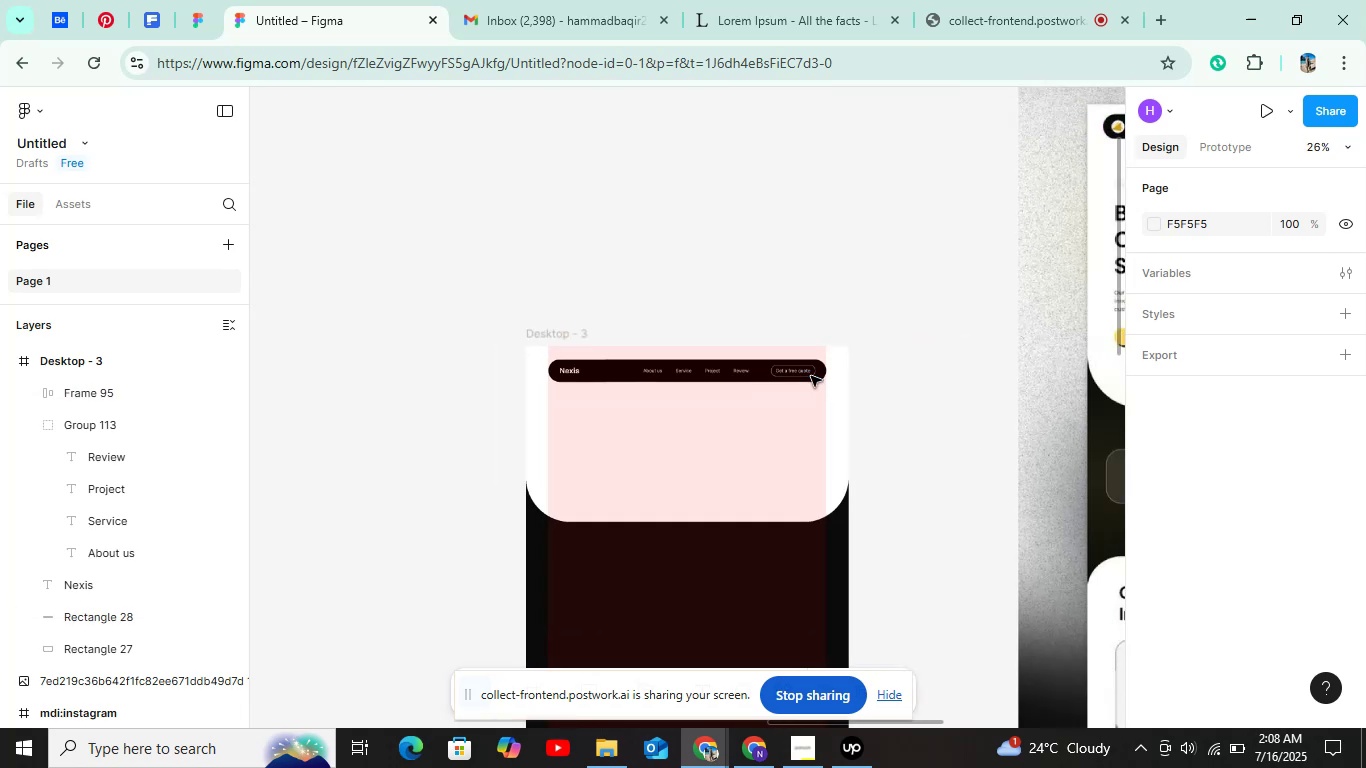 
hold_key(key=ShiftLeft, duration=1.11)
 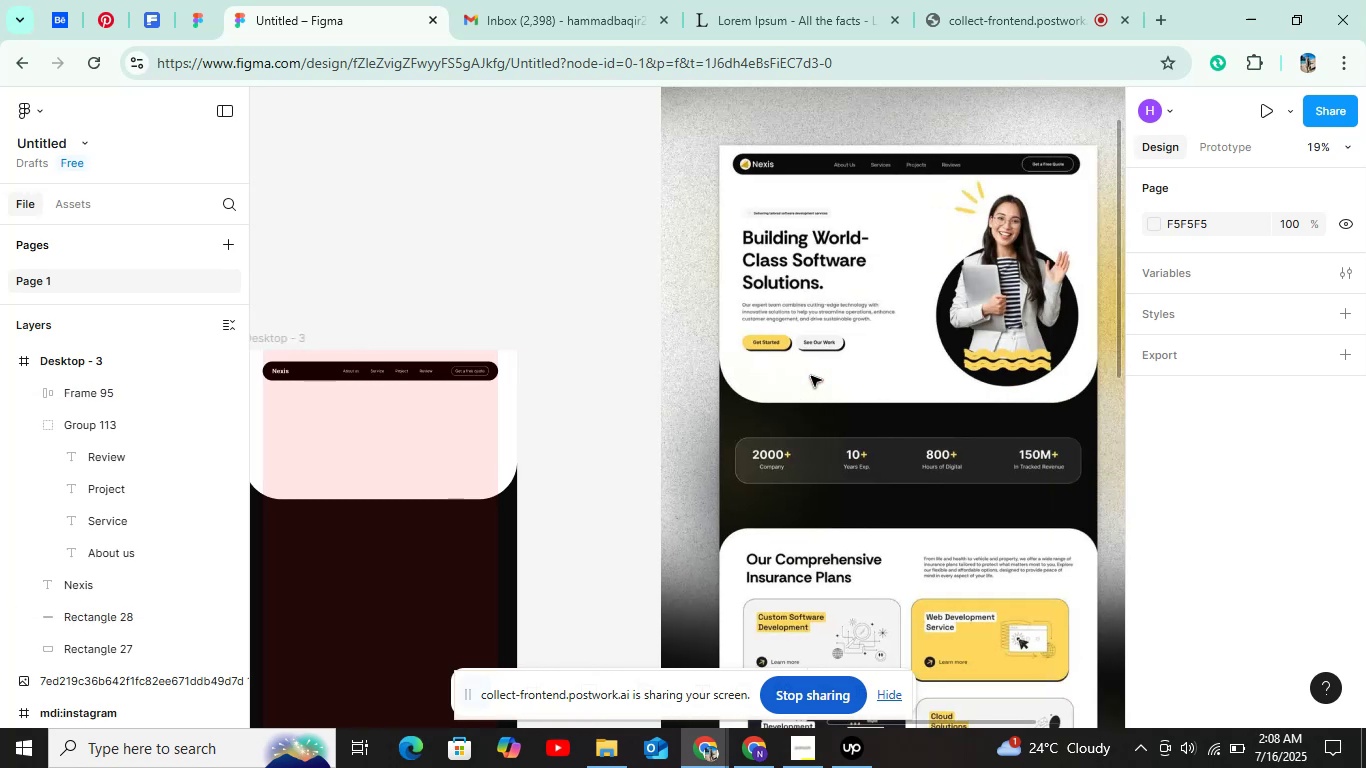 
hold_key(key=ControlLeft, duration=1.52)
scroll: coordinate [831, 232], scroll_direction: up, amount: 12.0
 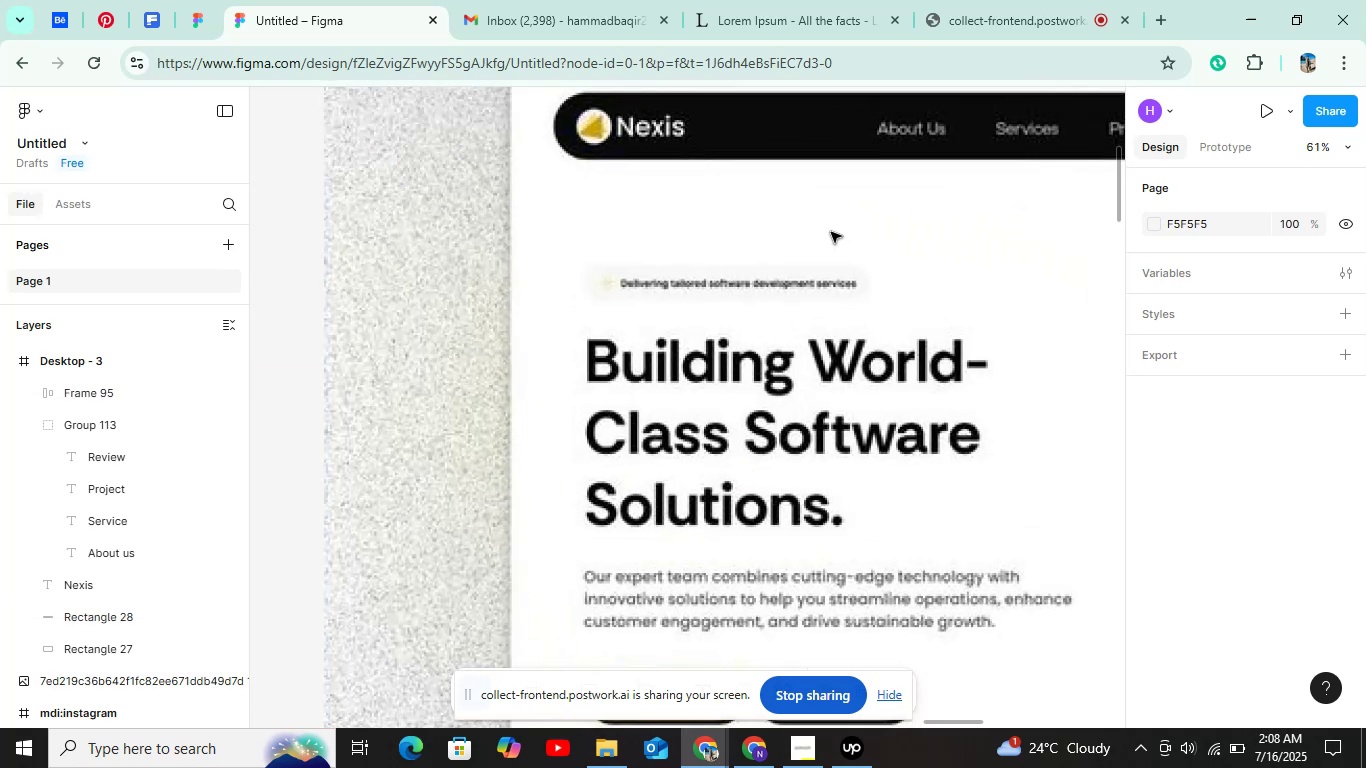 
hold_key(key=ControlLeft, duration=1.51)
scroll: coordinate [831, 232], scroll_direction: down, amount: 4.0
 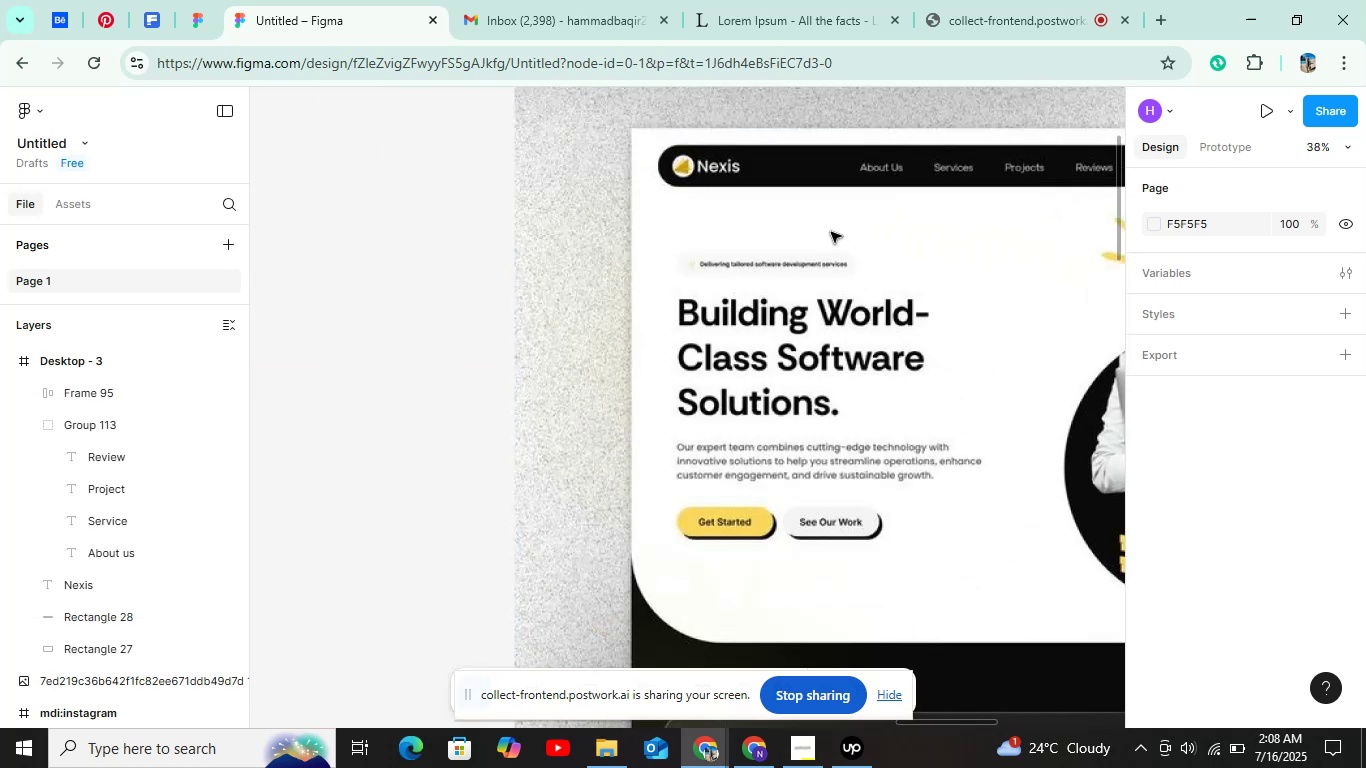 
scroll: coordinate [831, 232], scroll_direction: up, amount: 2.0
 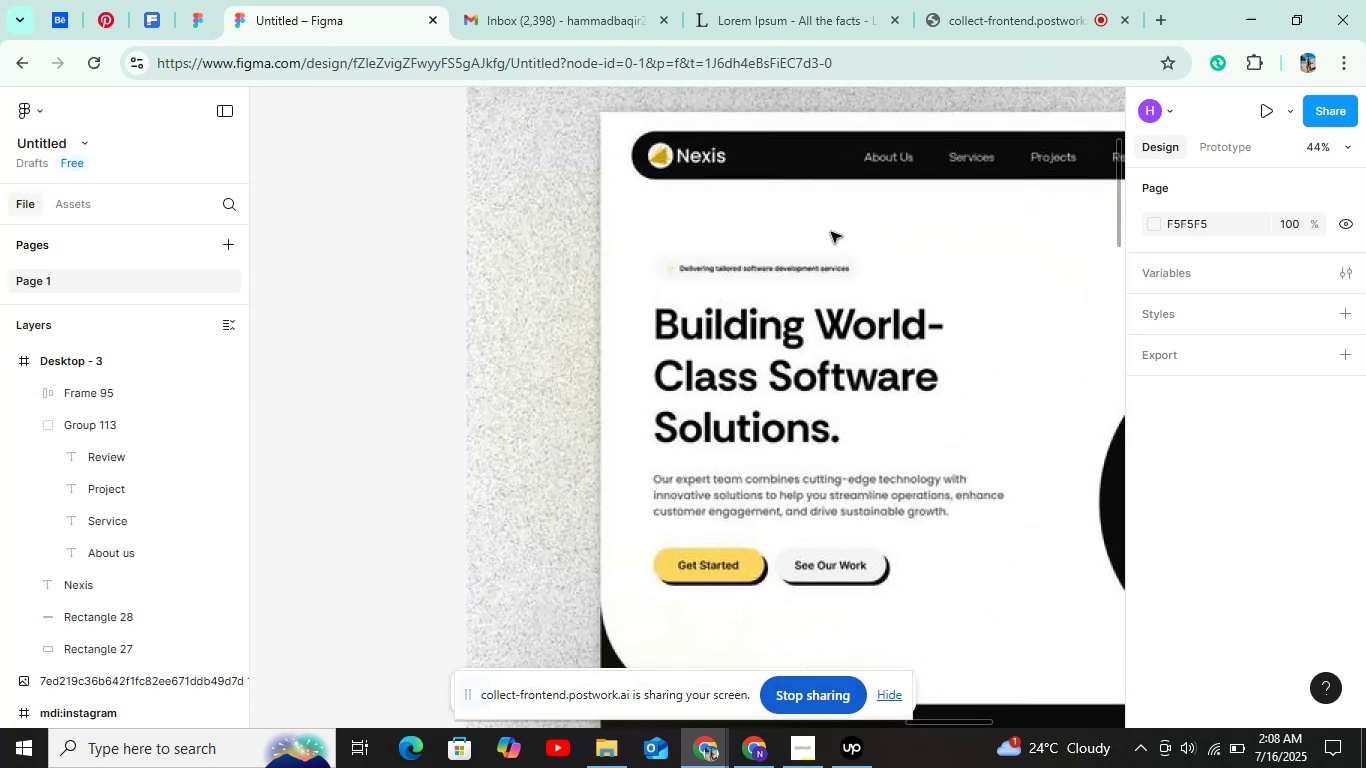 
hold_key(key=ControlLeft, duration=1.51)
 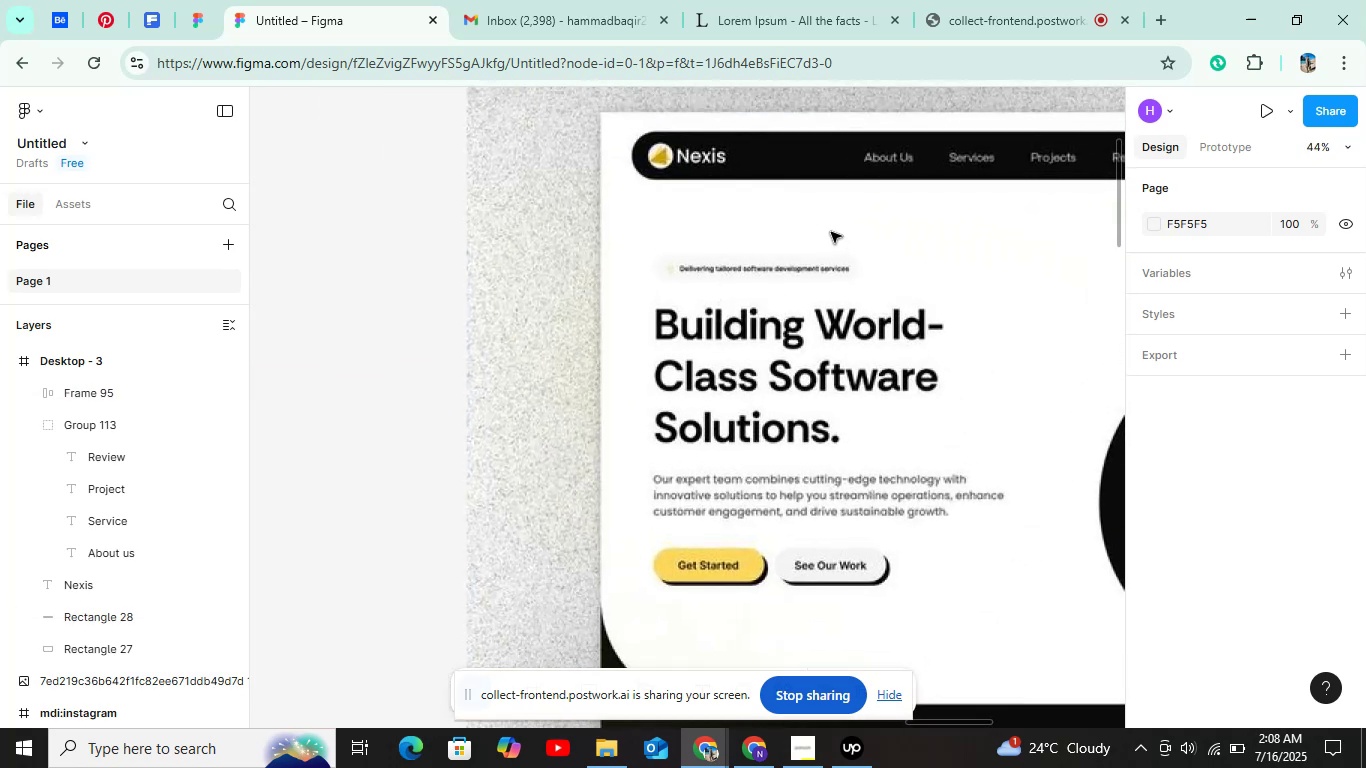 
key(Control+ControlLeft)
 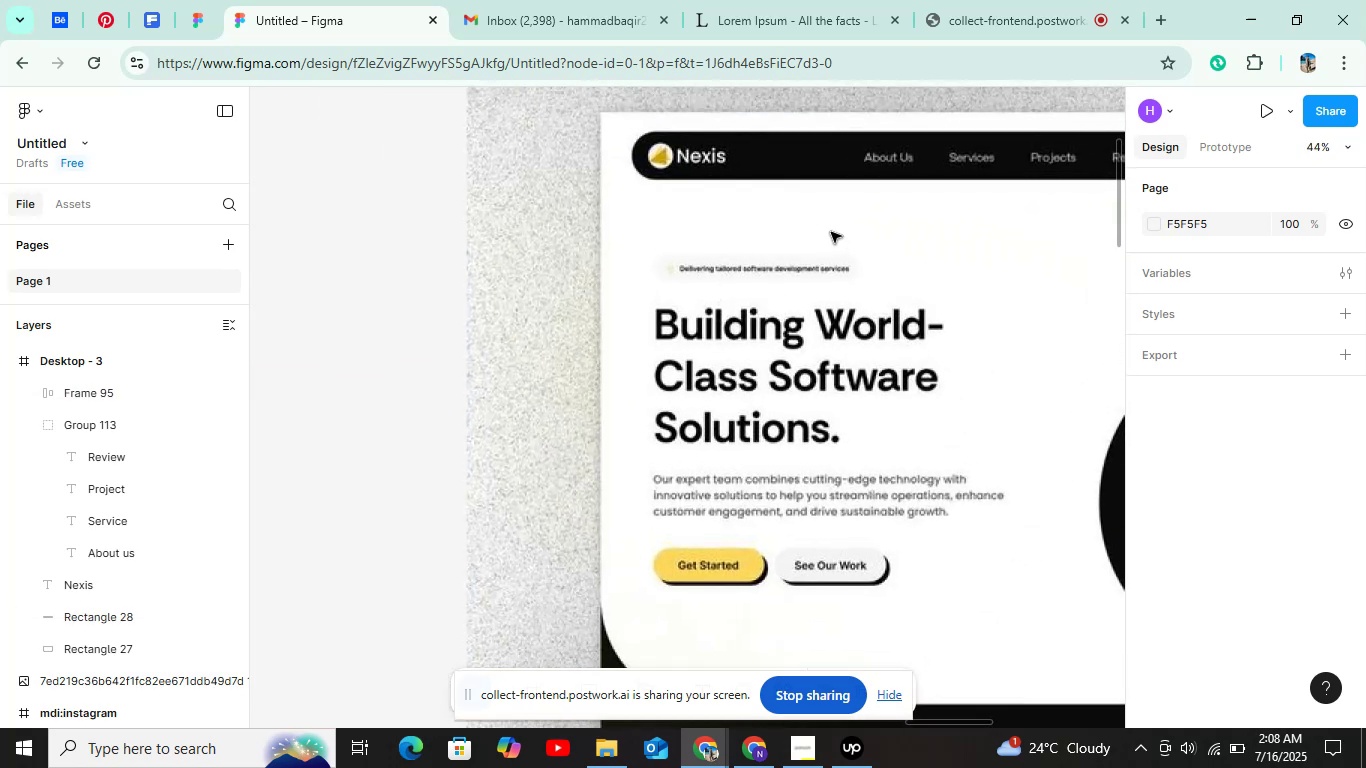 
key(Control+ControlLeft)
 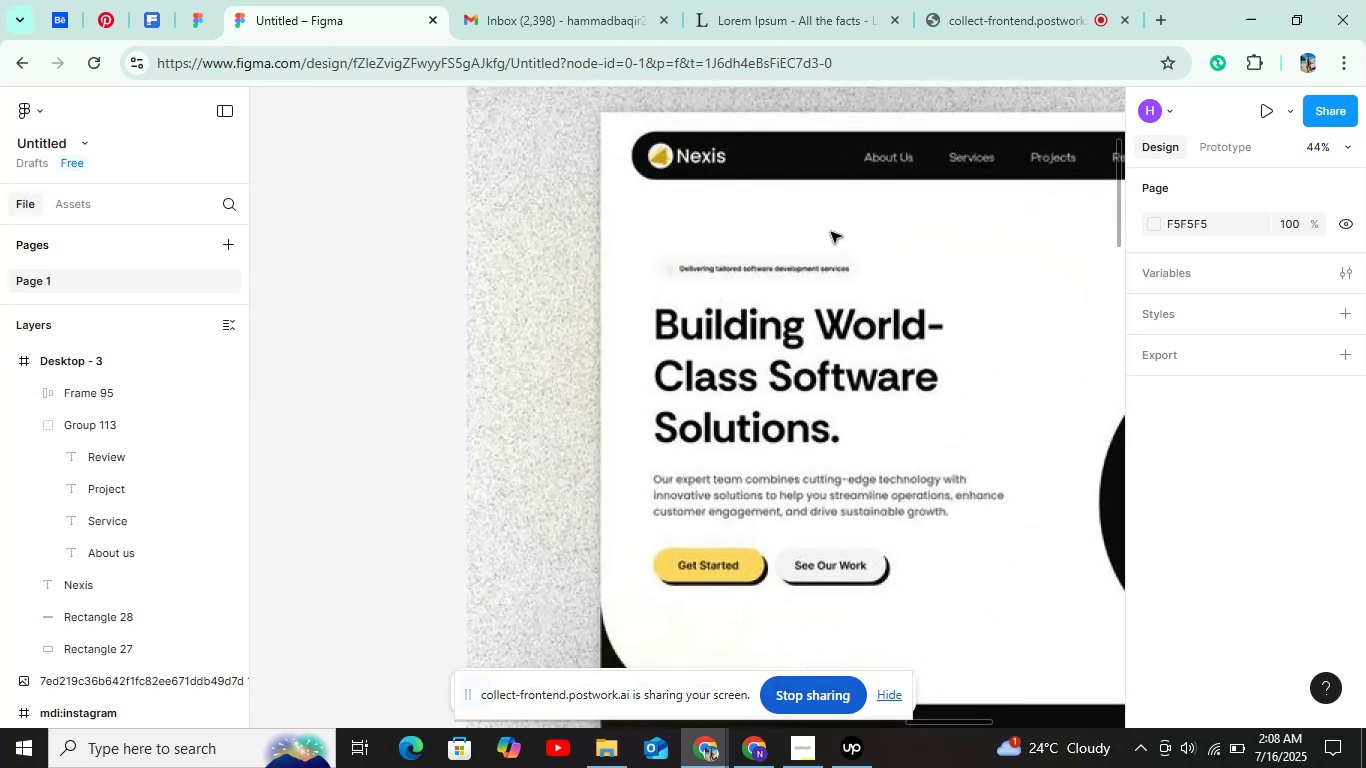 
key(Control+ControlLeft)
 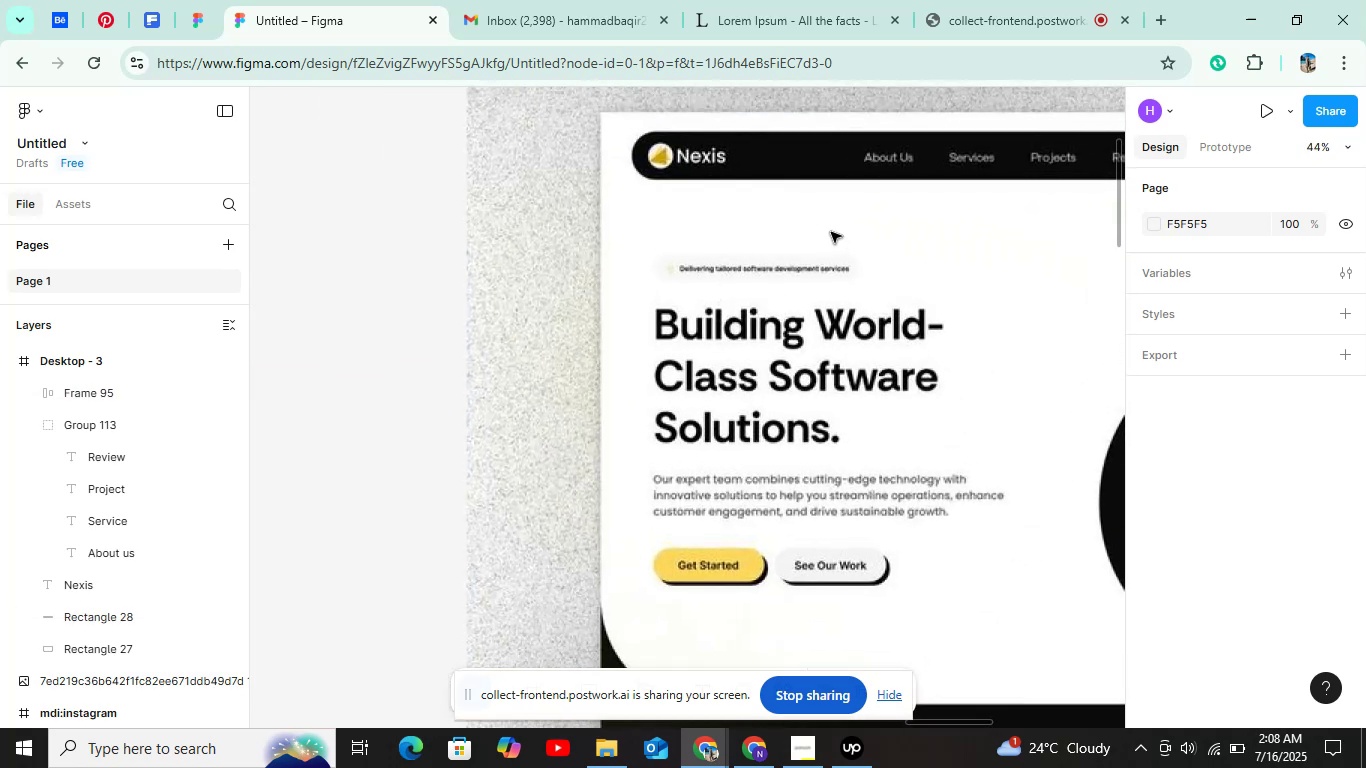 
key(Control+ControlLeft)
 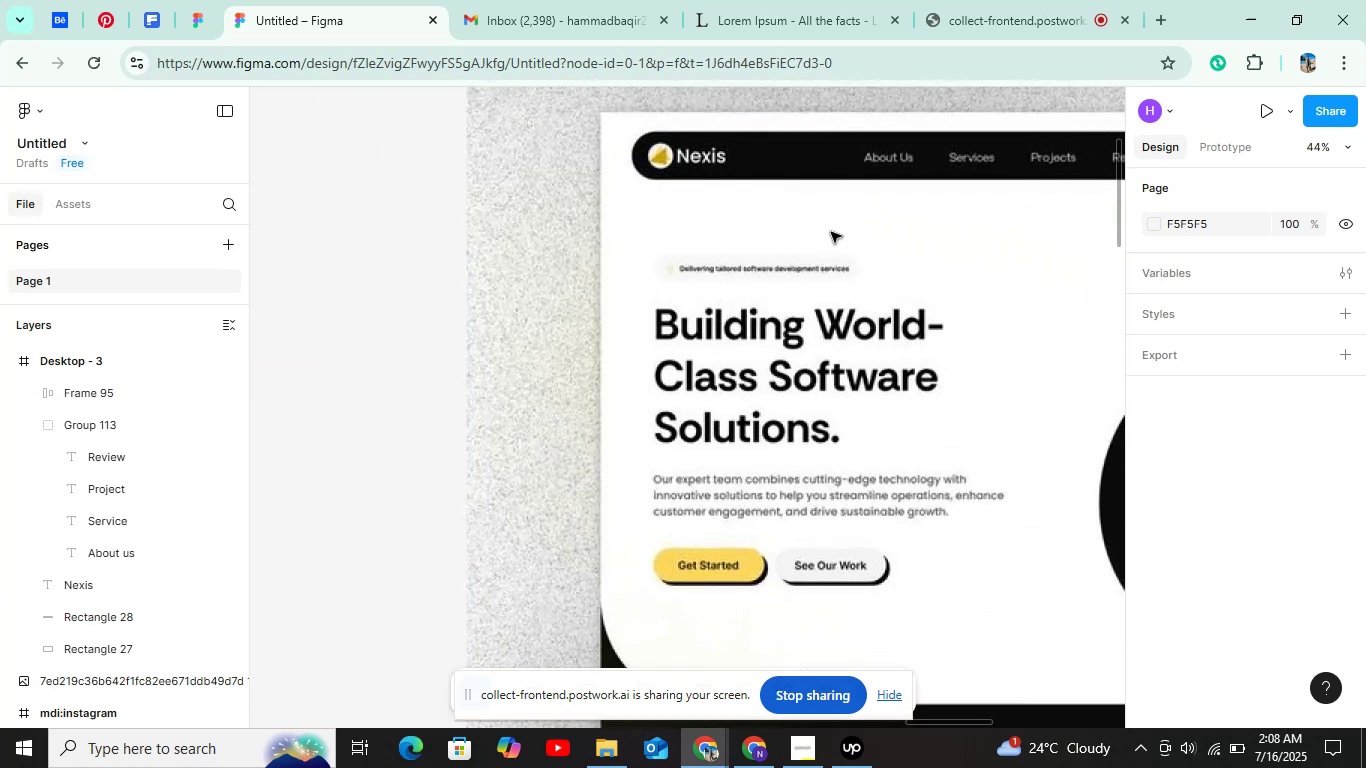 
key(Control+ControlLeft)
 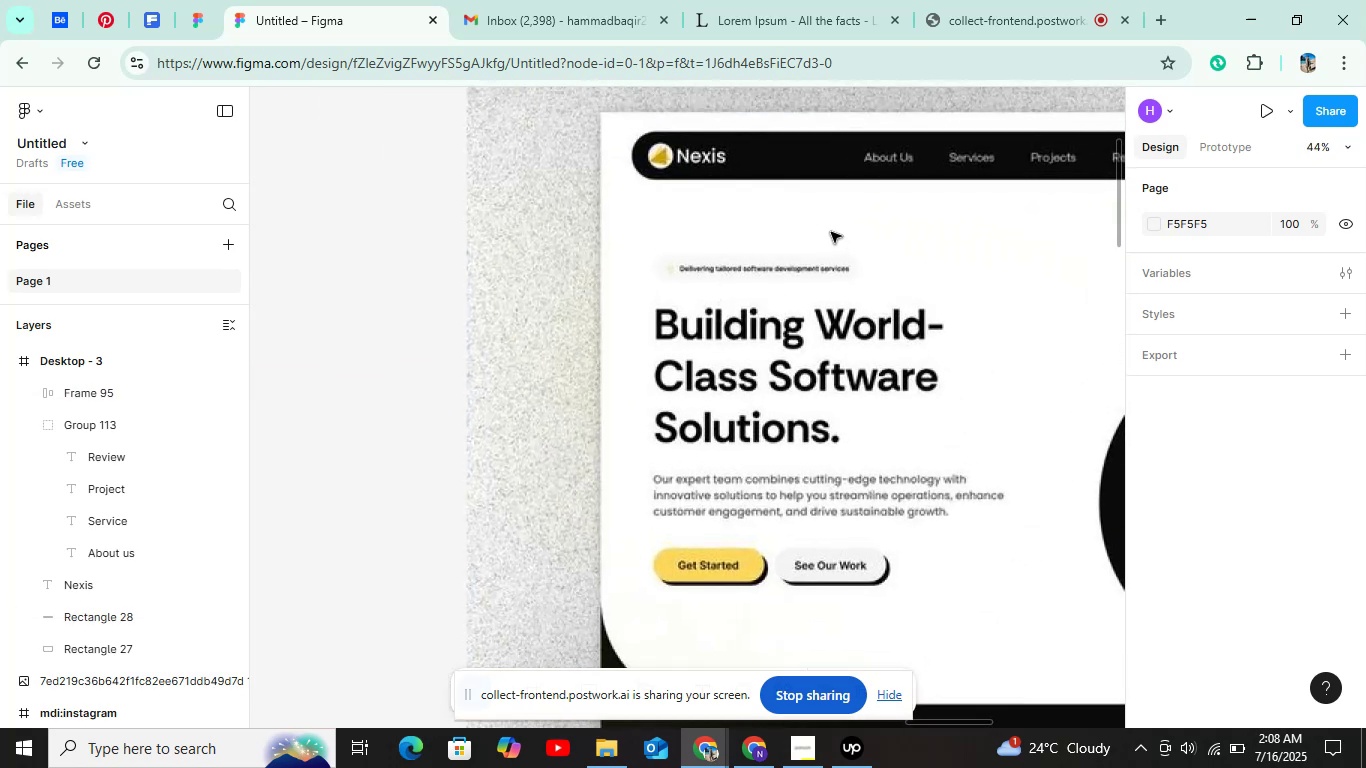 
key(Control+ControlLeft)
 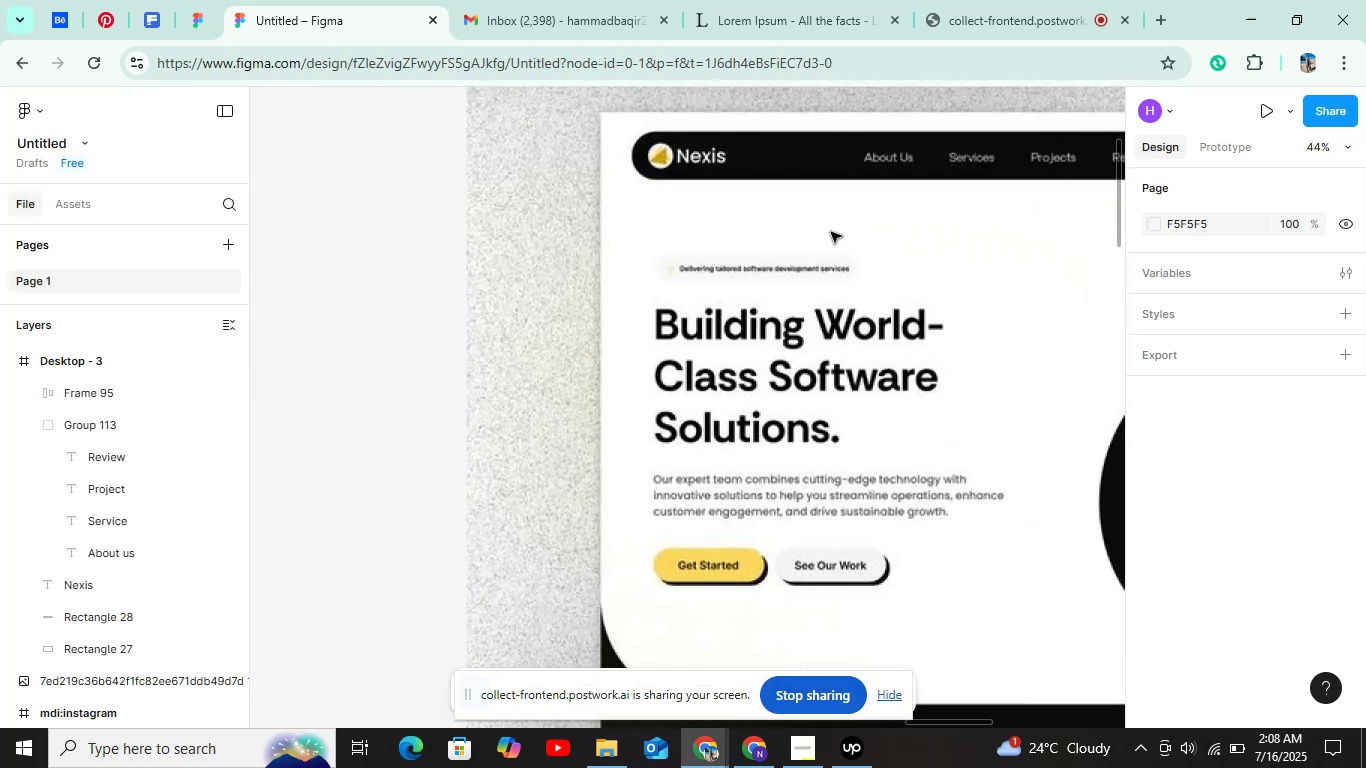 
key(Control+ControlLeft)
 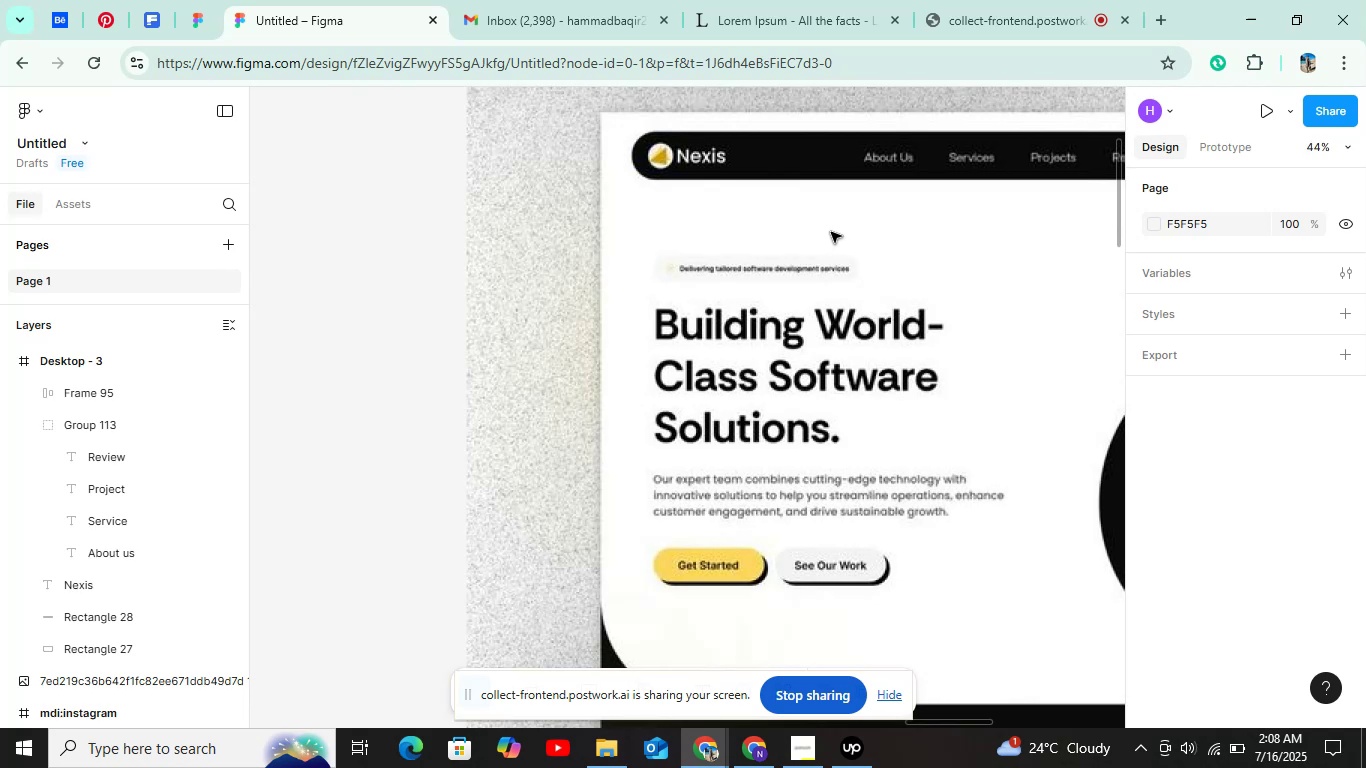 
wait(5.16)
 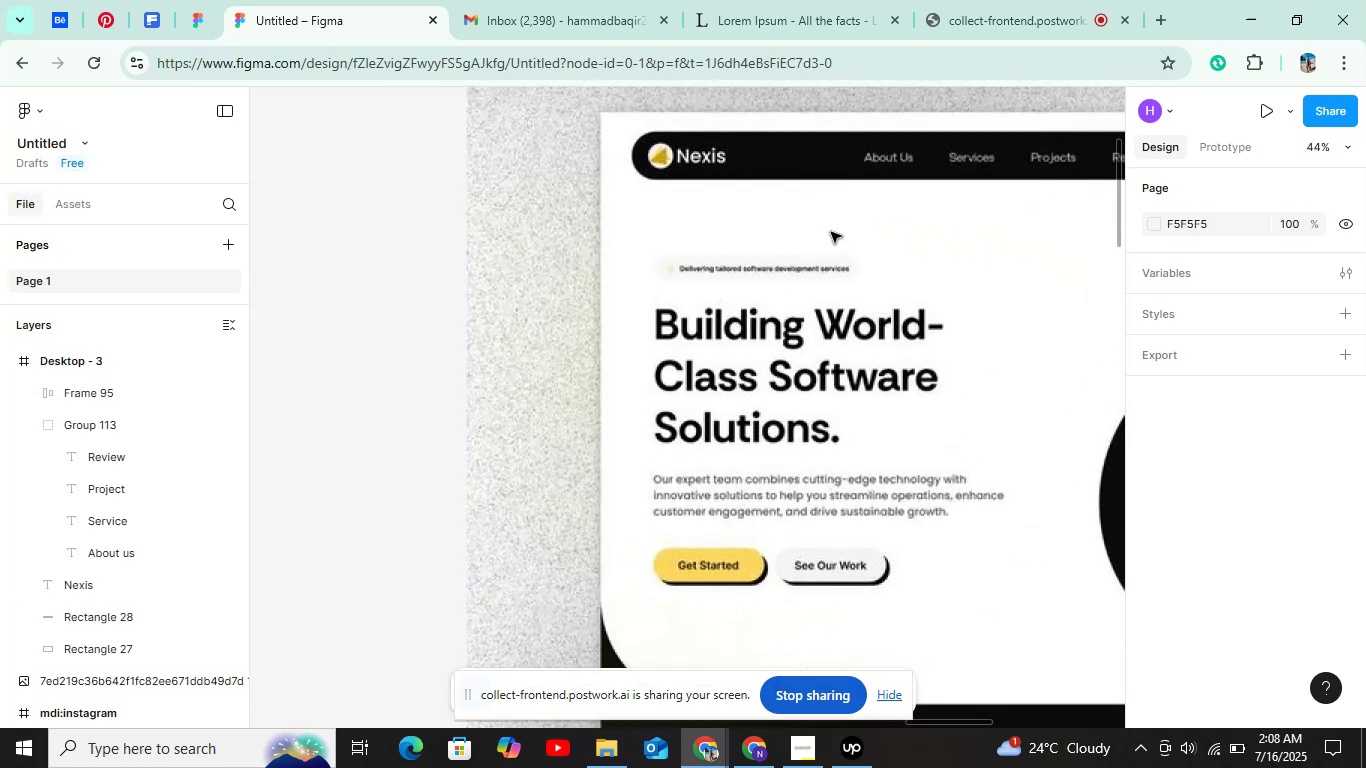 
hold_key(key=ControlLeft, duration=0.42)
scroll: coordinate [720, 444], scroll_direction: up, amount: 8.0
 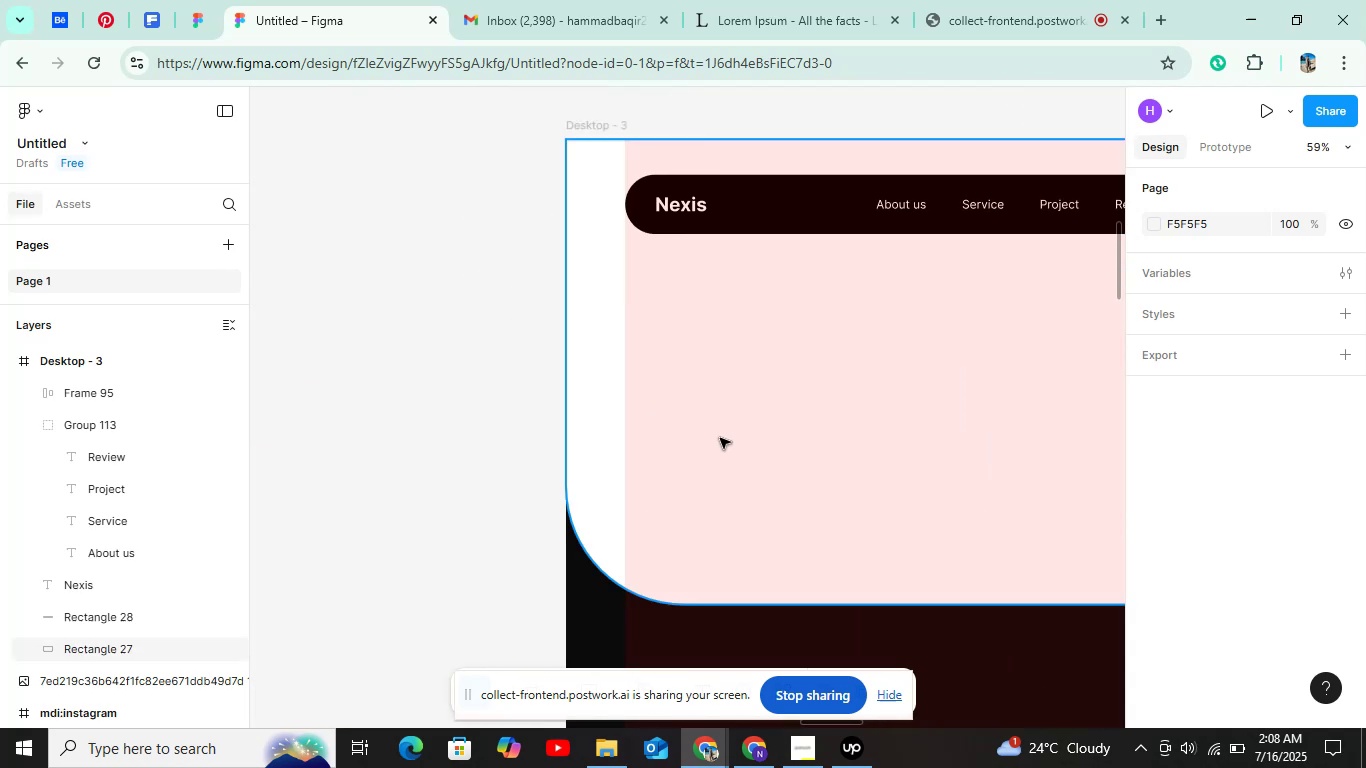 
hold_key(key=ShiftLeft, duration=0.39)
 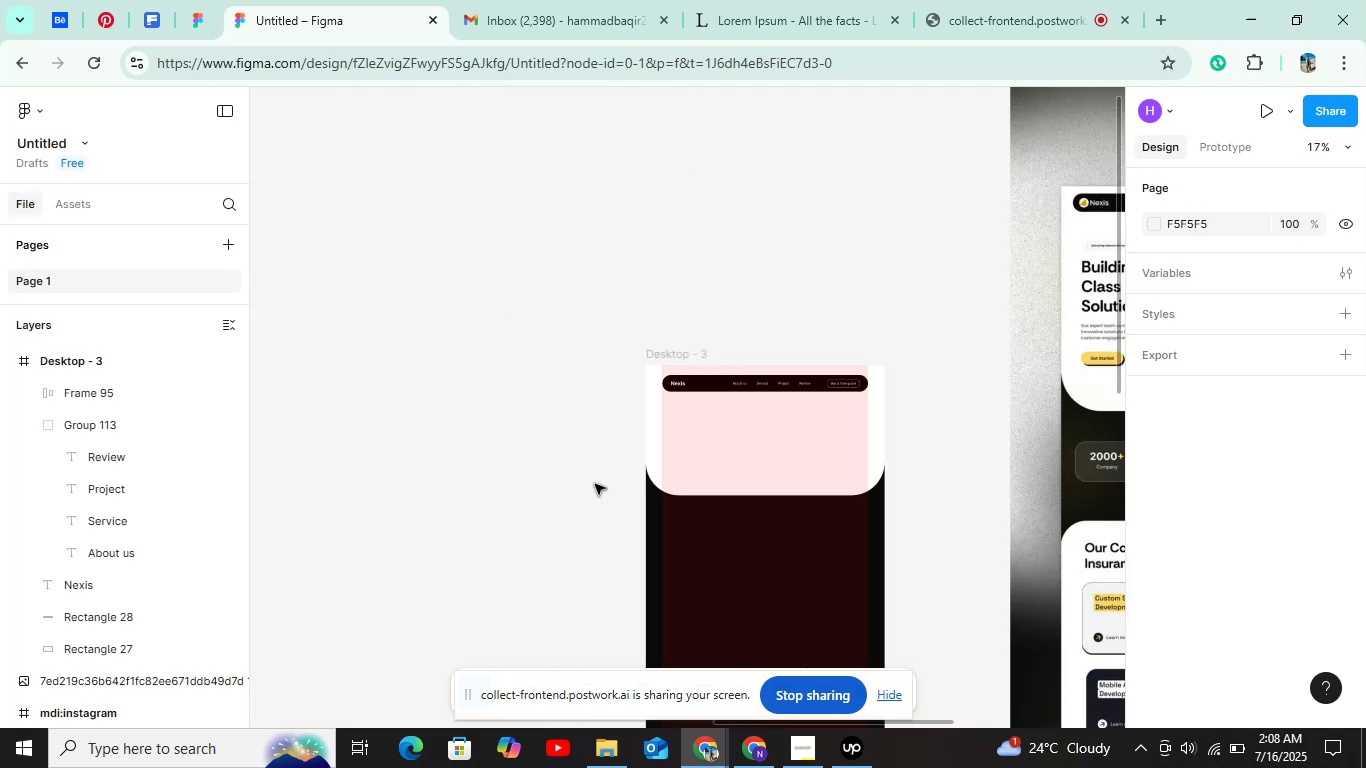 
hold_key(key=ControlLeft, duration=0.72)
 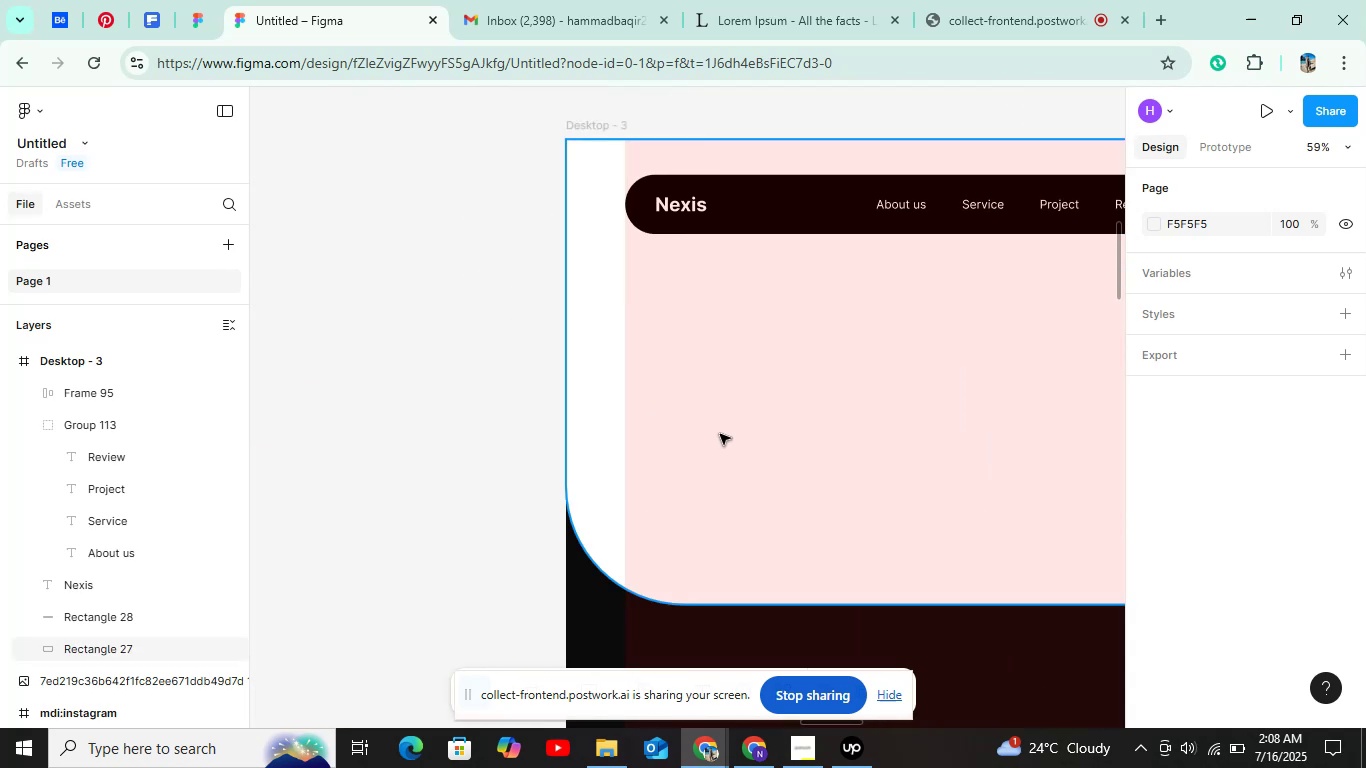 
key(T)
 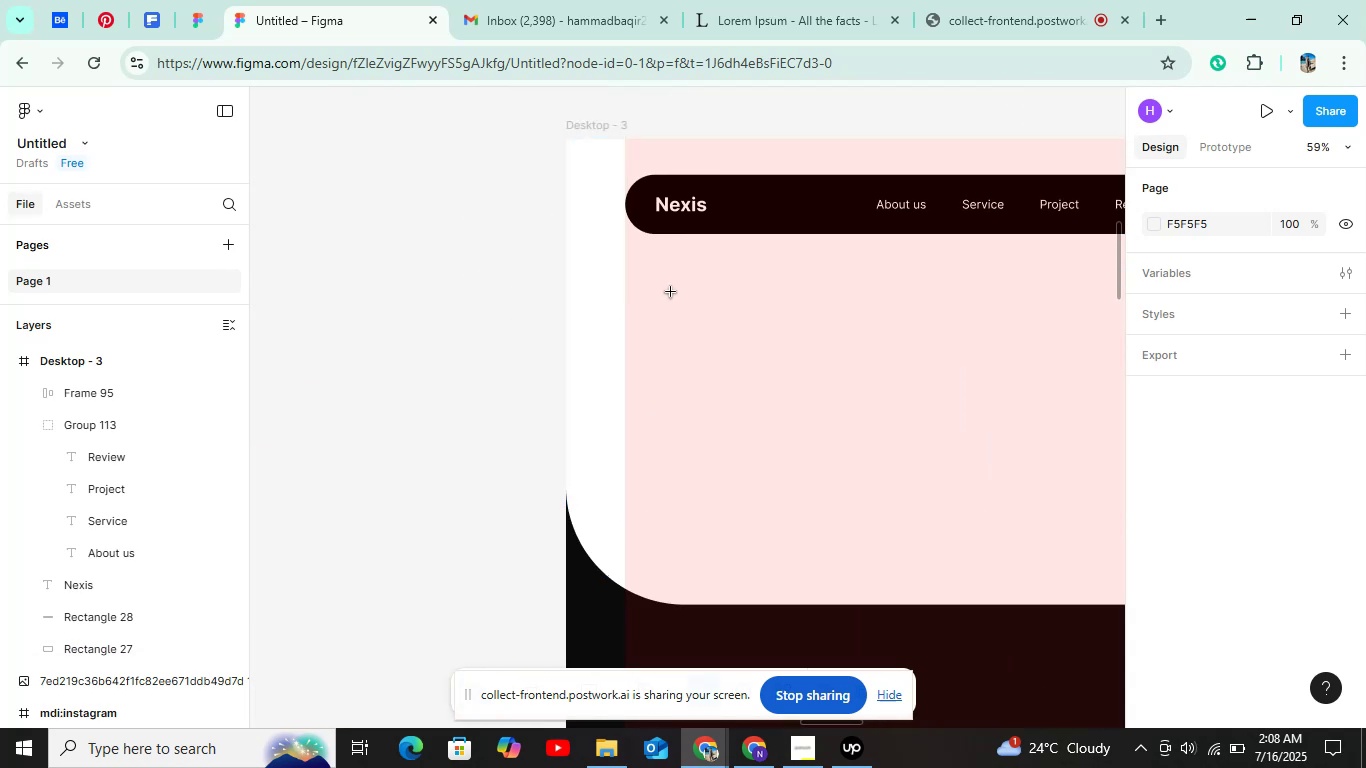 
left_click([669, 286])
 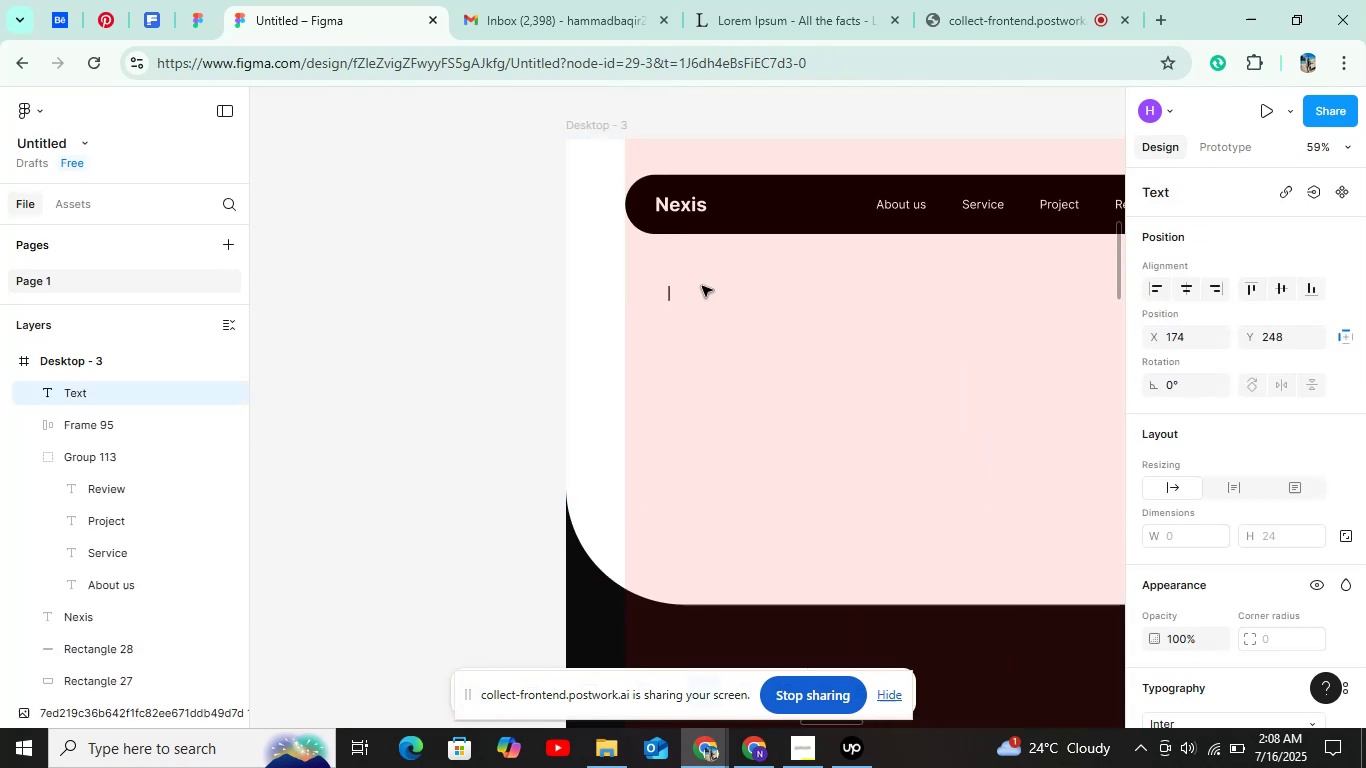 
type(S)
key(Backspace)
type(Delievering talented)
 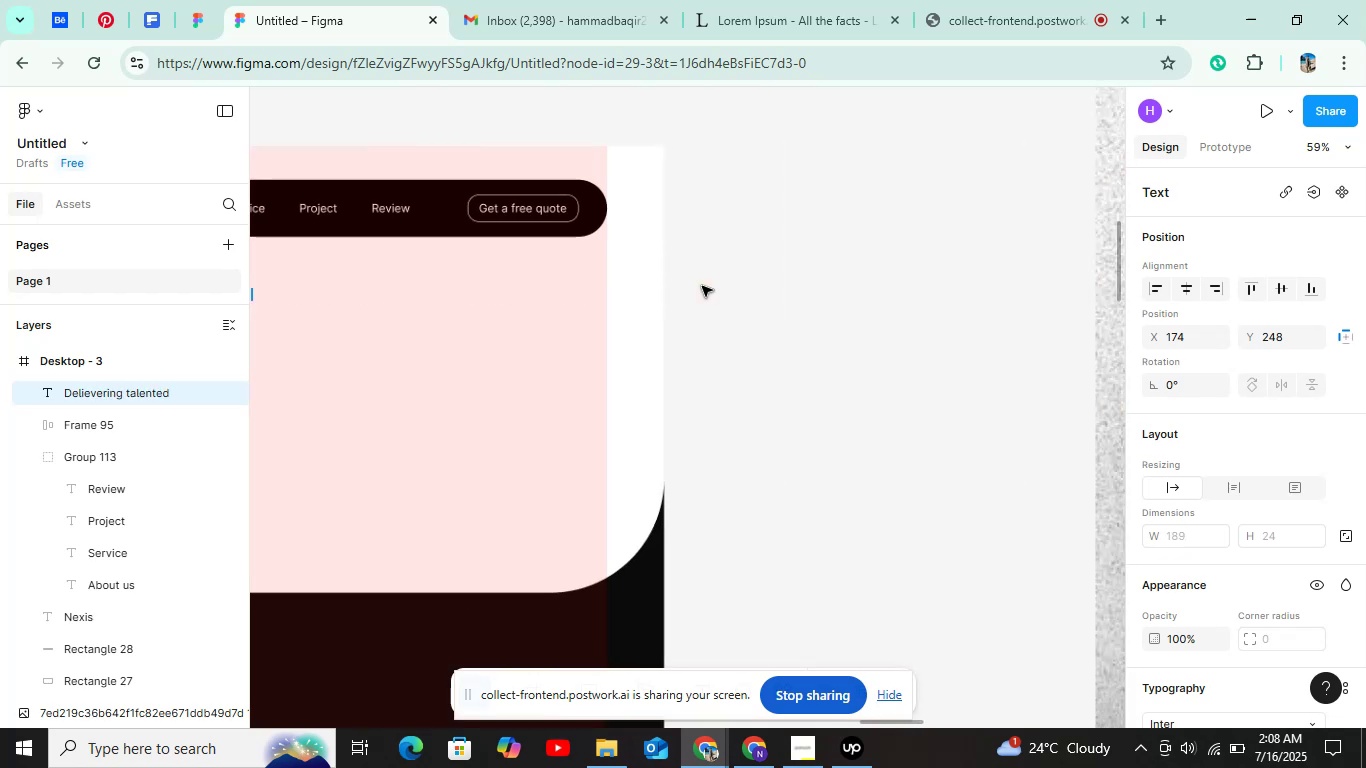 
scroll: coordinate [702, 286], scroll_direction: down, amount: 13.0
 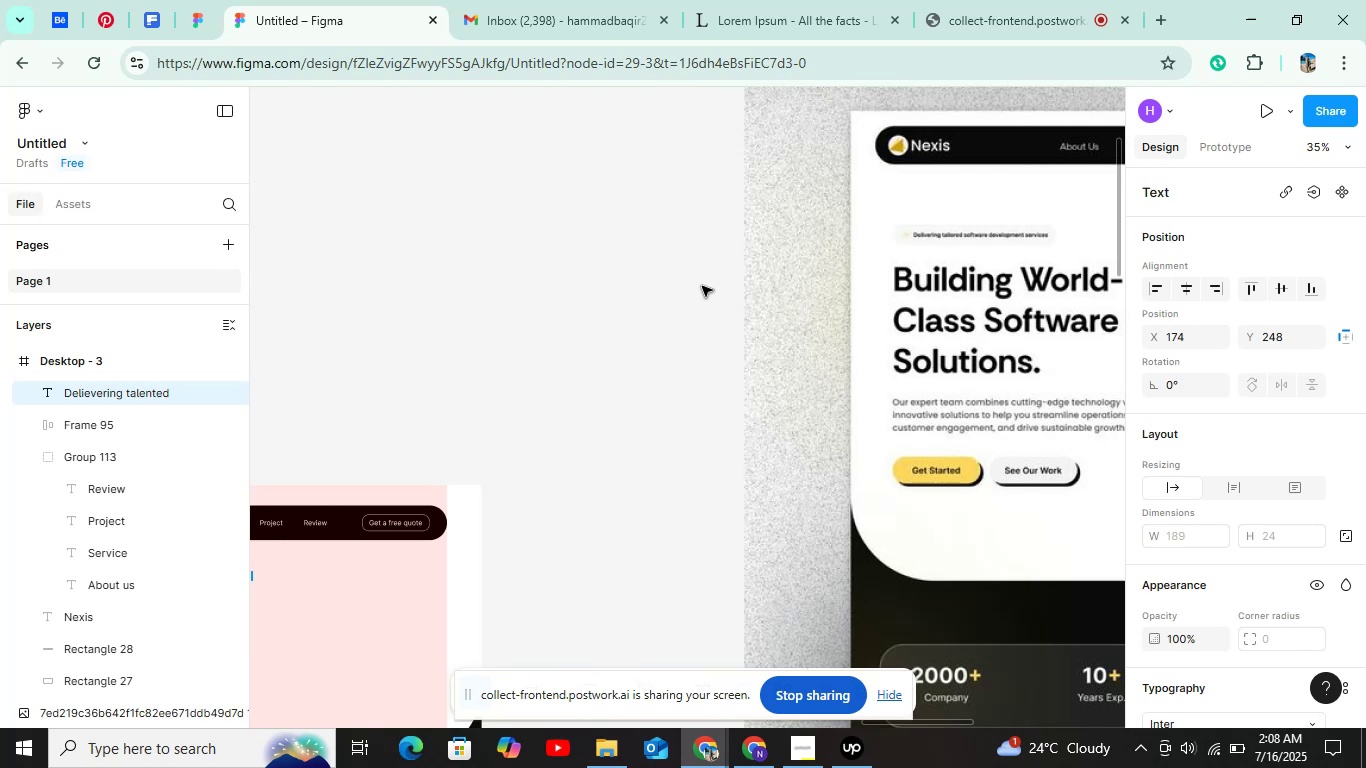 
hold_key(key=ControlLeft, duration=0.31)
 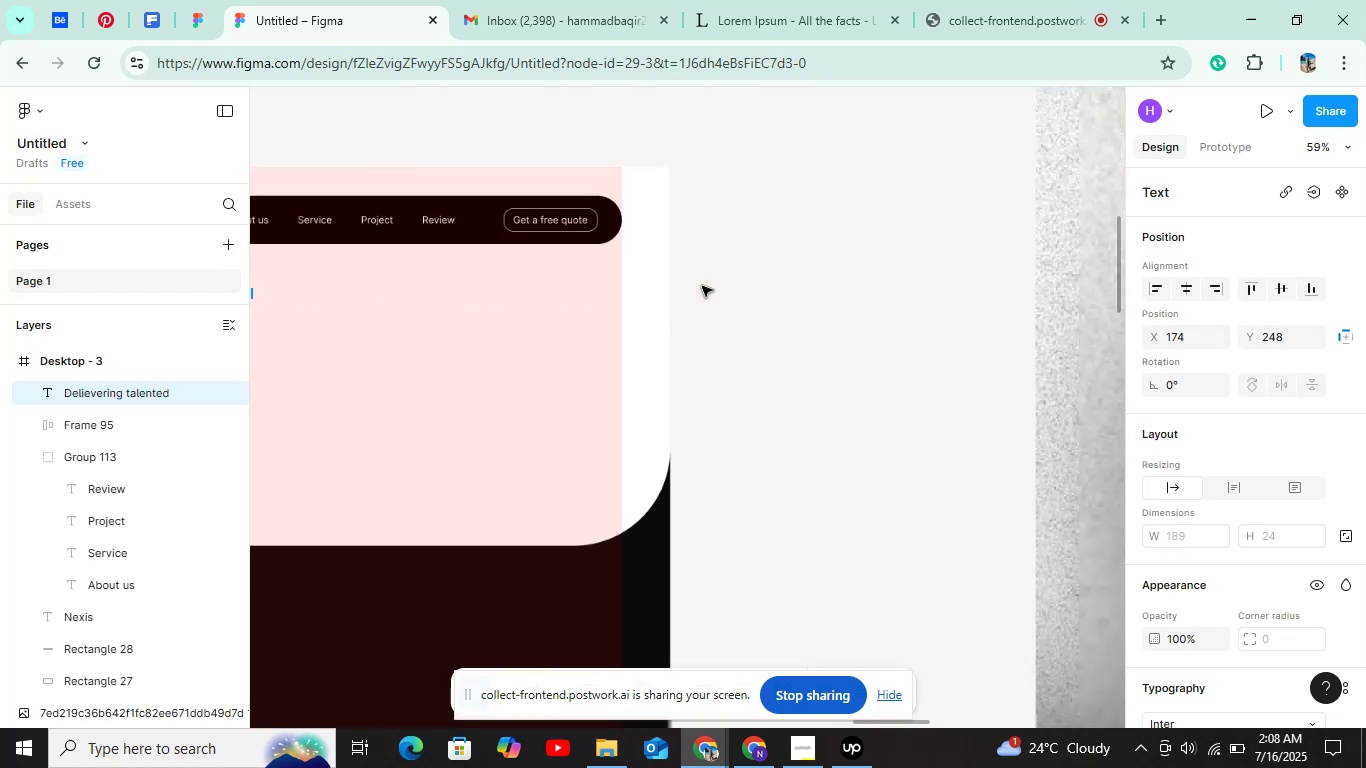 
hold_key(key=ShiftLeft, duration=0.45)
 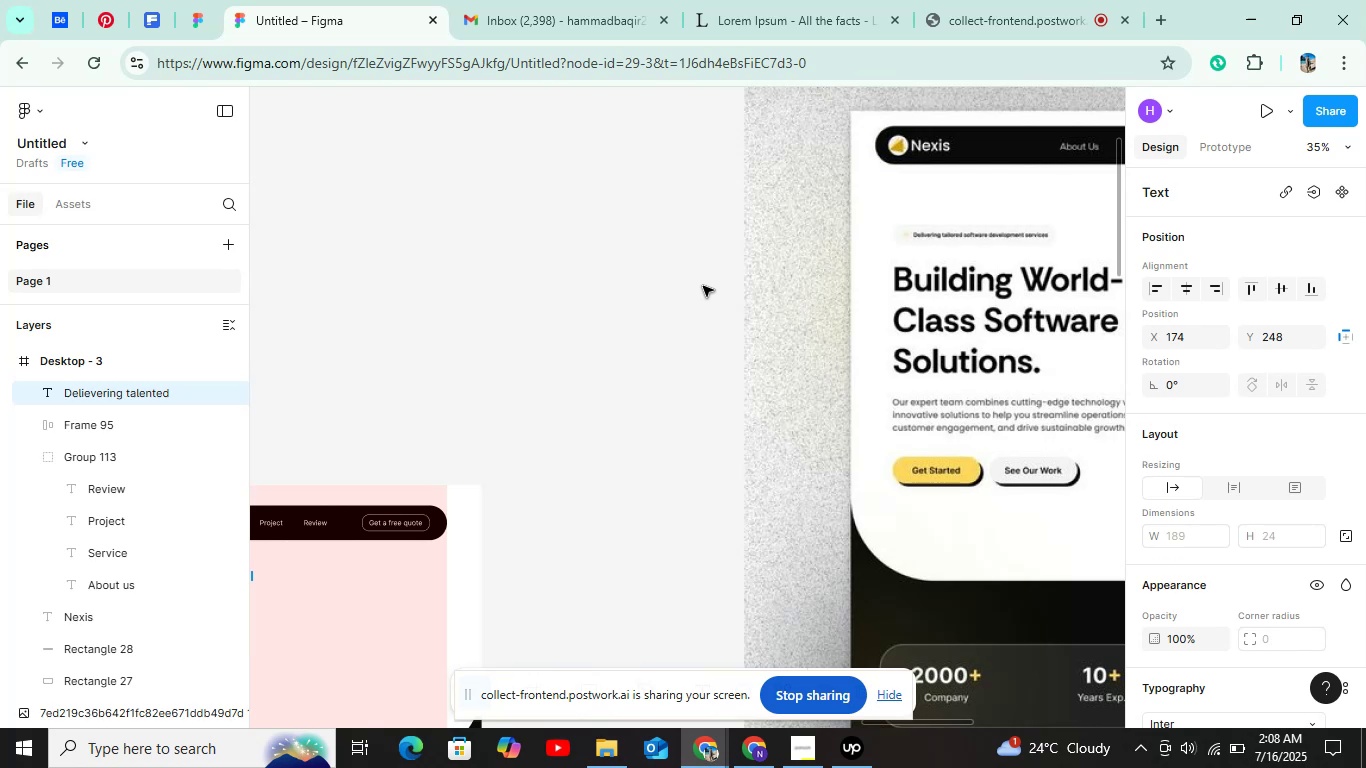 
type(s)
key(Backspace)
type( software development servise)
 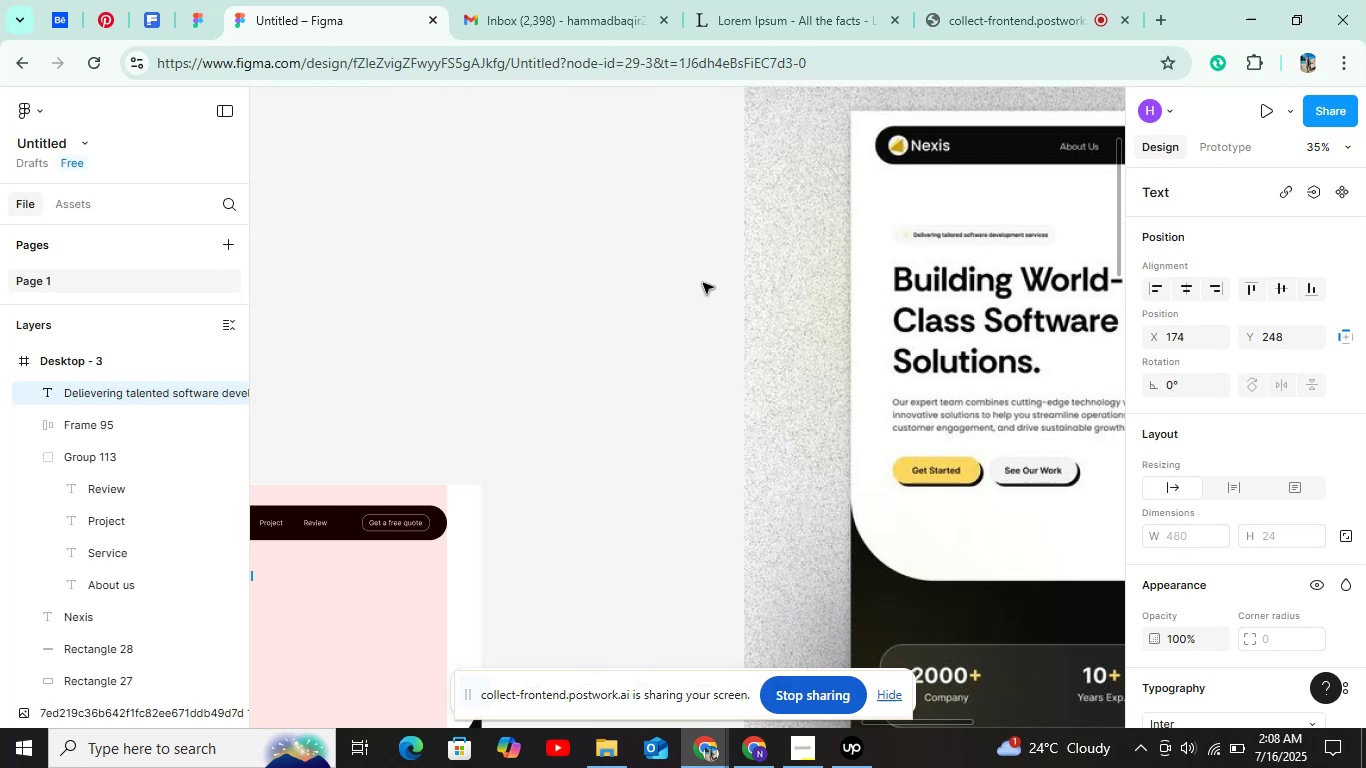 
hold_key(key=ShiftLeft, duration=0.61)
scroll: coordinate [795, 438], scroll_direction: up, amount: 14.0
 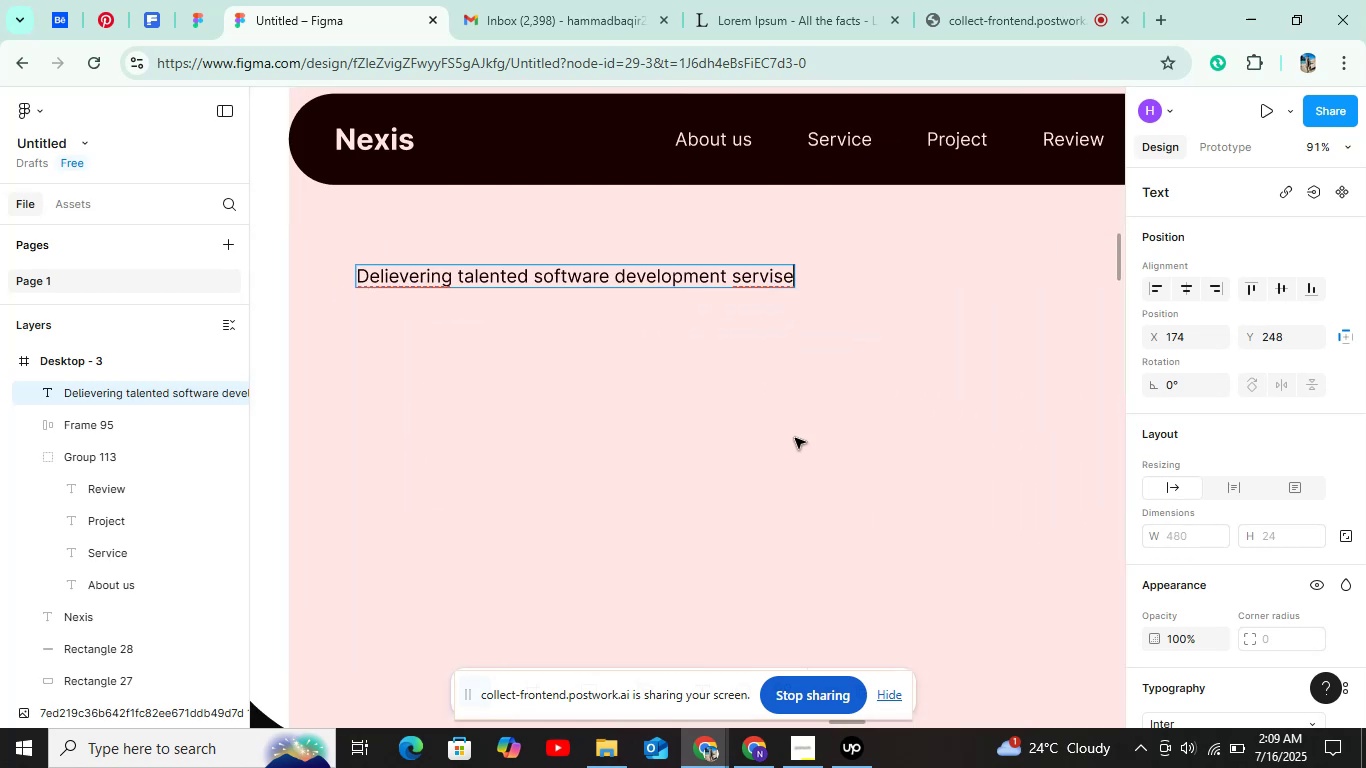 
hold_key(key=ControlLeft, duration=0.53)
 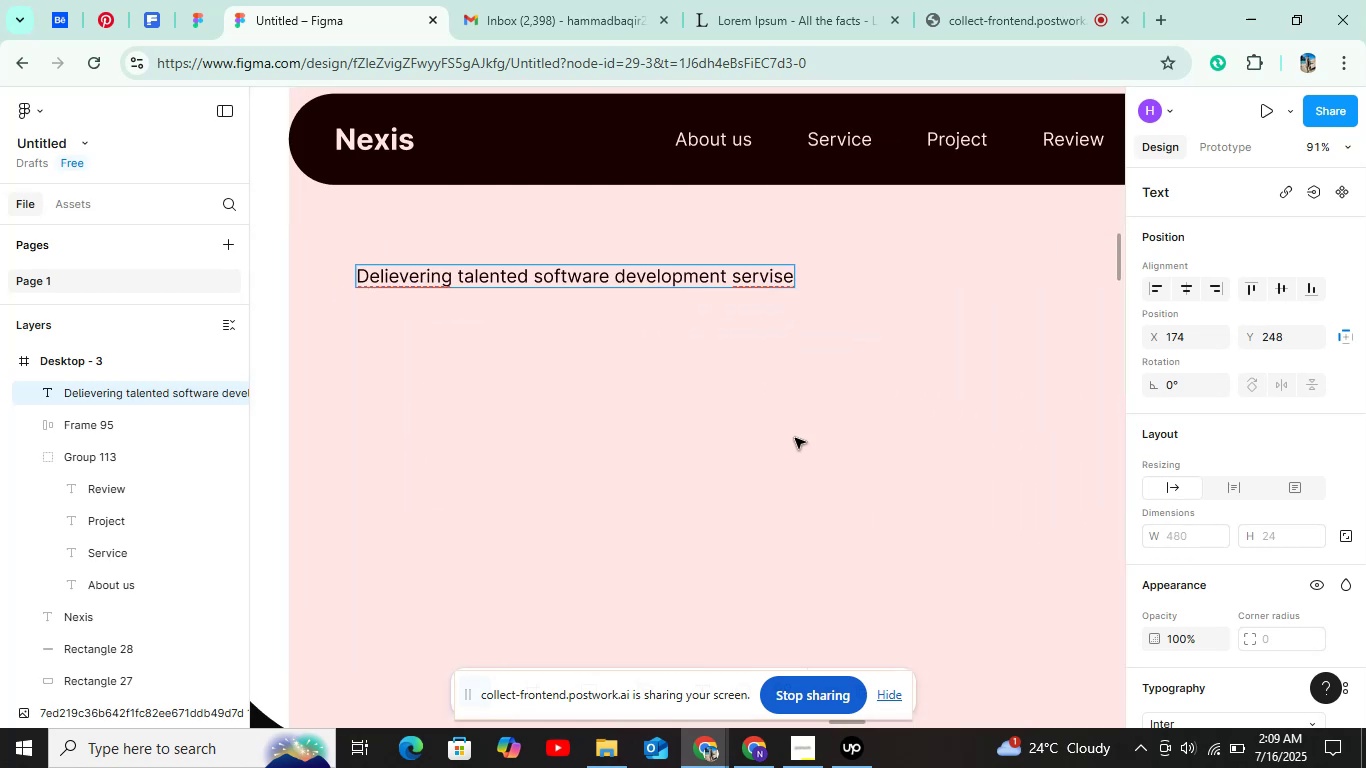 
key(Backspace)
key(Backspace)
type(ces)
 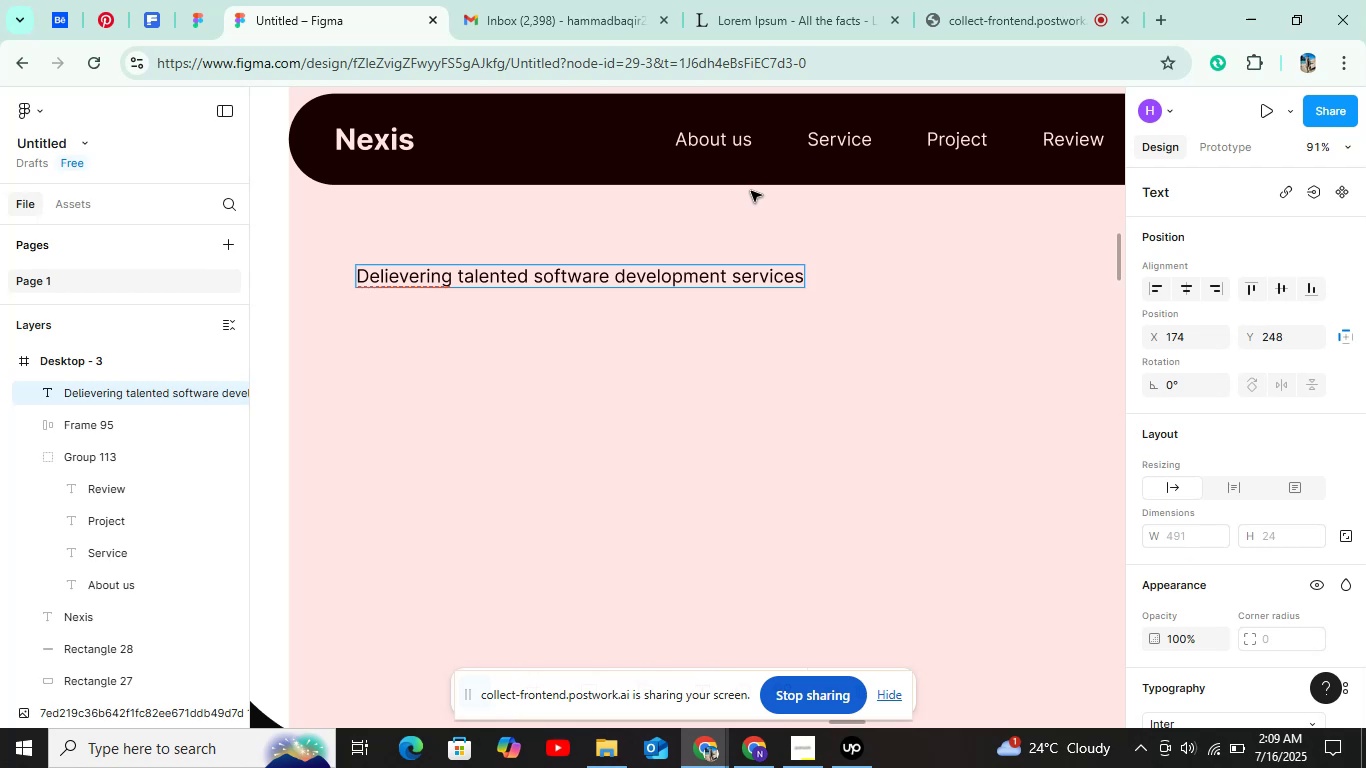 
hold_key(key=ControlLeft, duration=0.37)
scroll: coordinate [768, 304], scroll_direction: down, amount: 6.0
 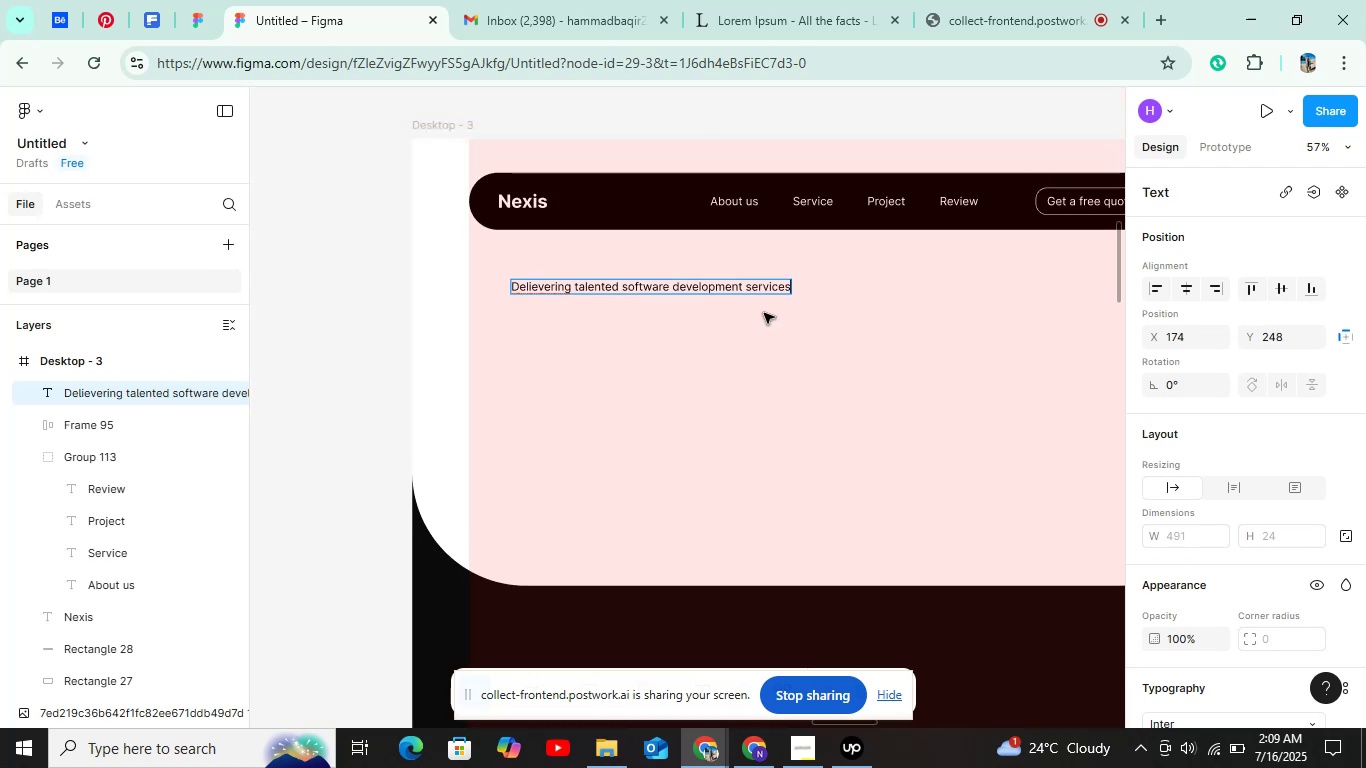 
left_click([763, 317])
 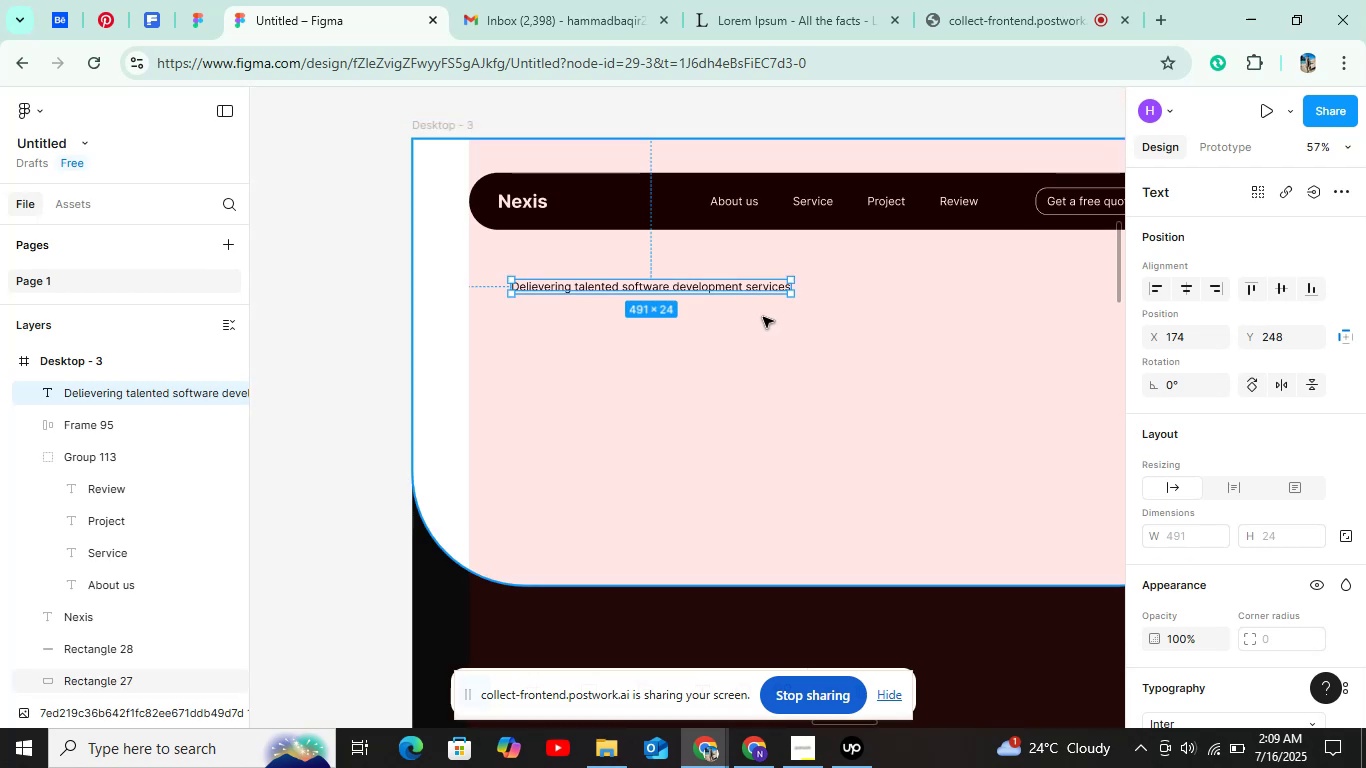 
key(Shift+A)
 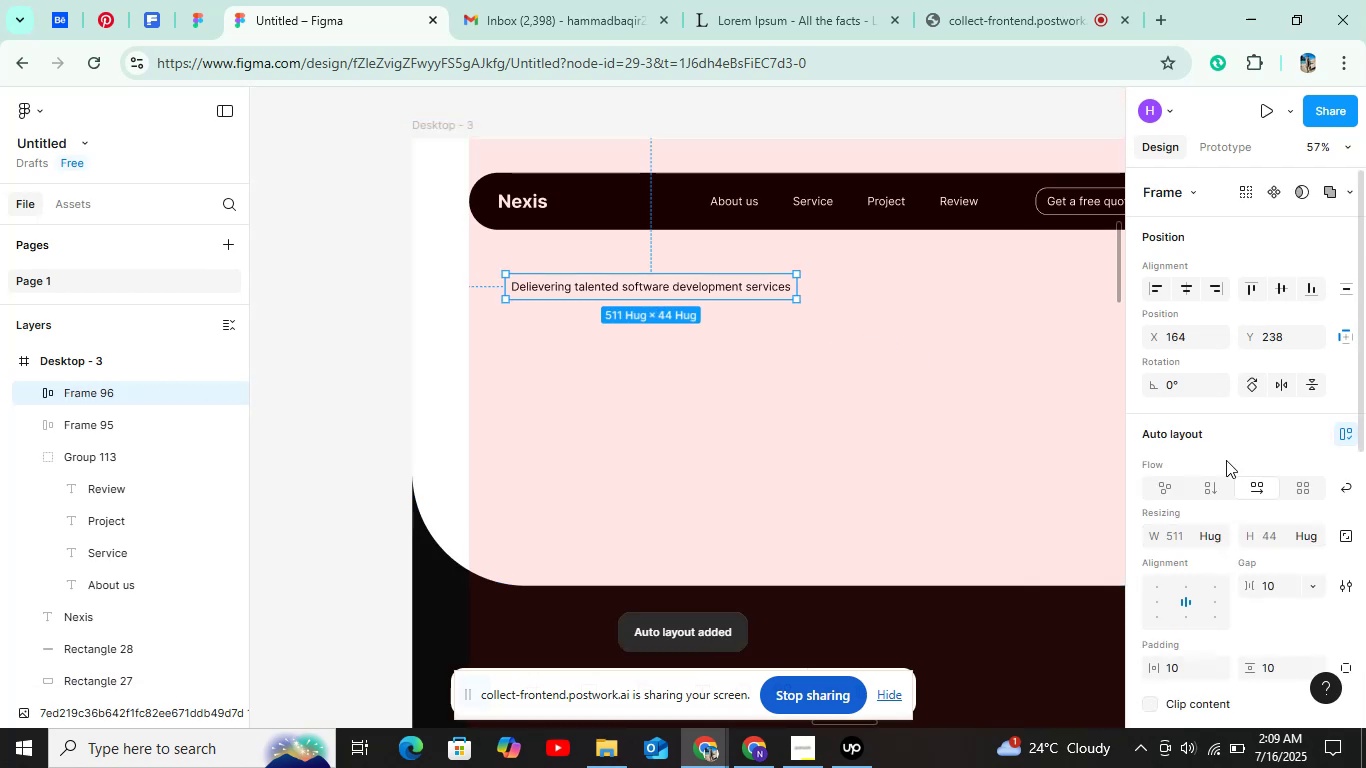 
scroll: coordinate [1234, 473], scroll_direction: down, amount: 3.0
 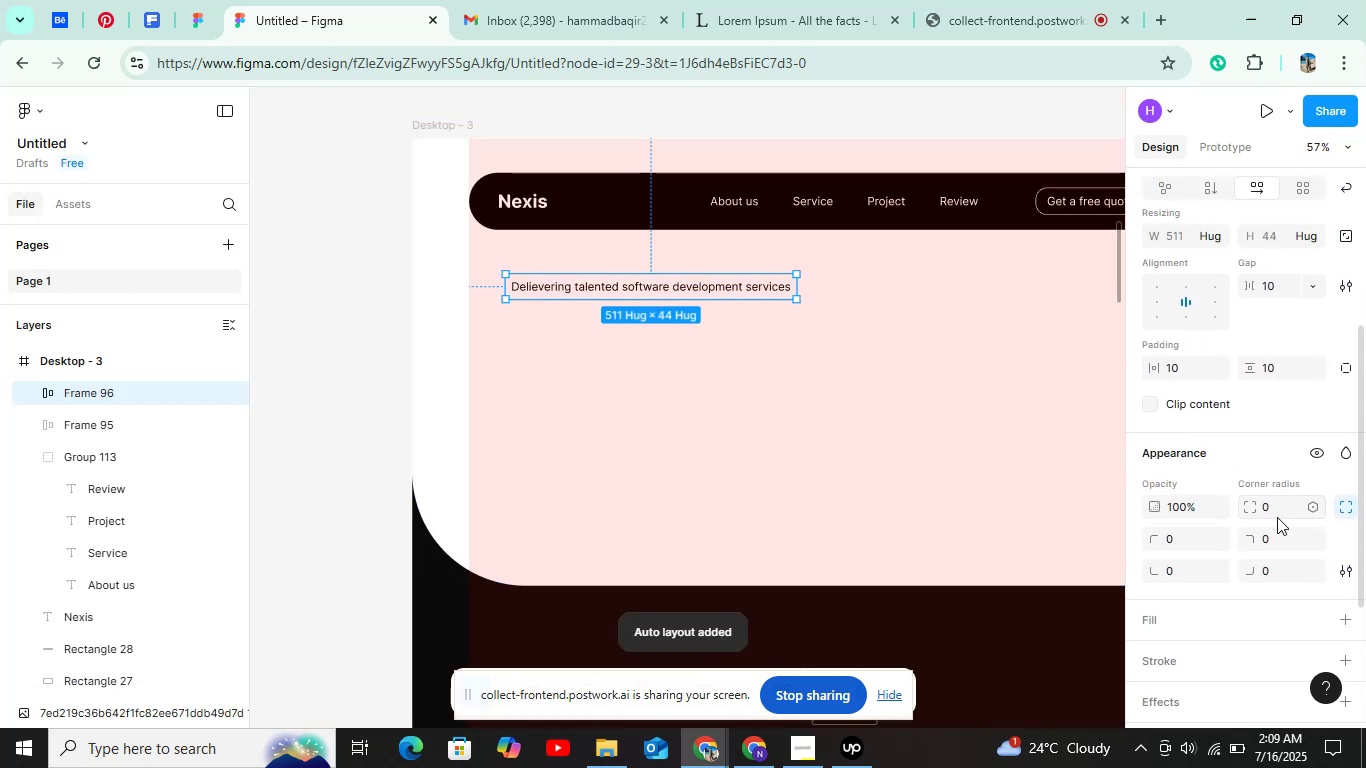 
left_click([1277, 506])
 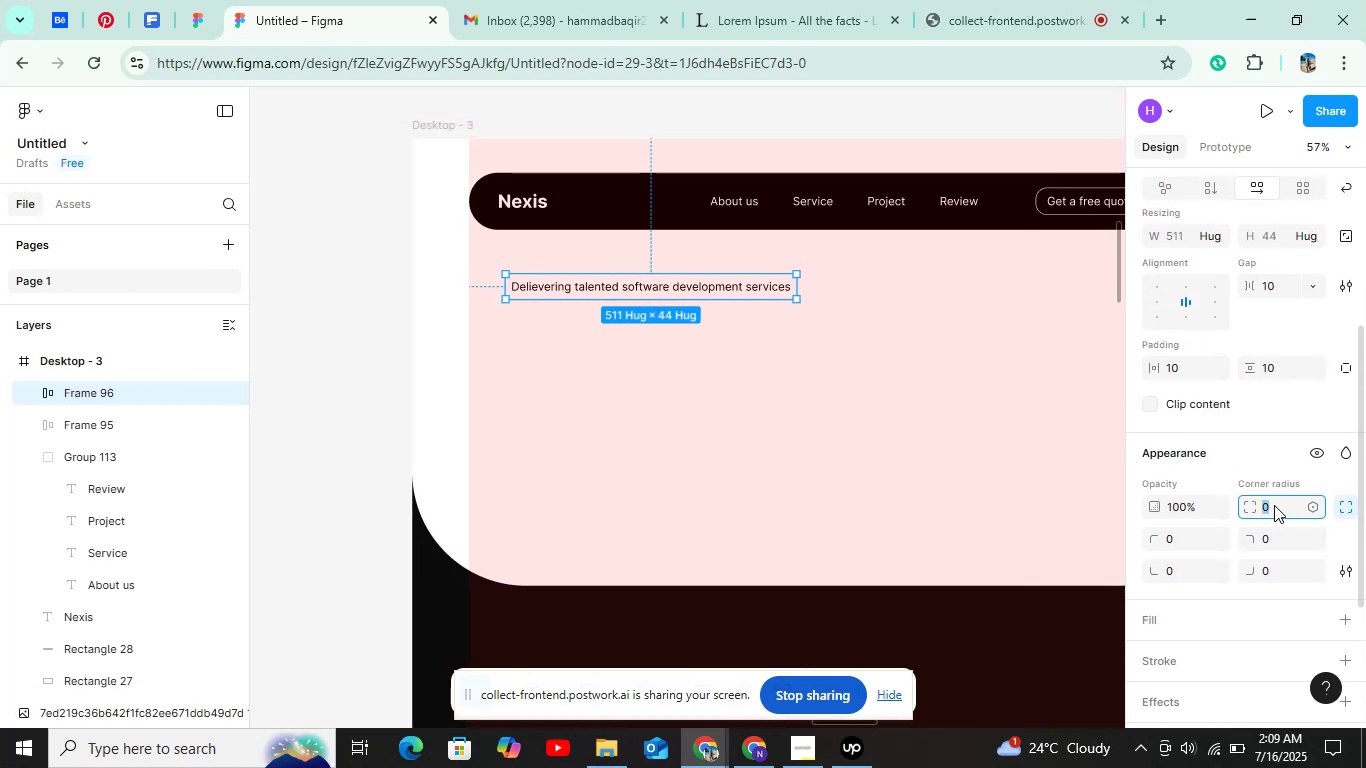 
key(Shift+ArrowUp)
 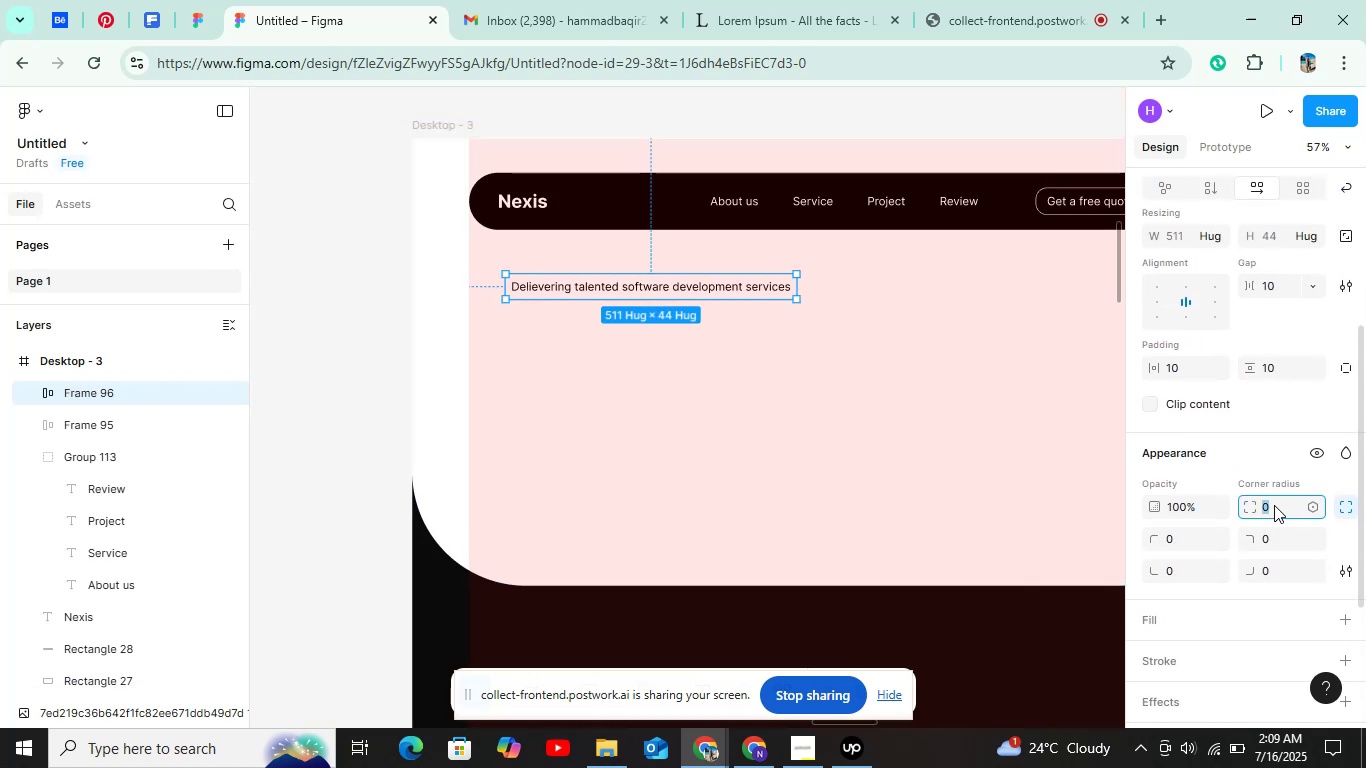 
key(Shift+ArrowUp)
 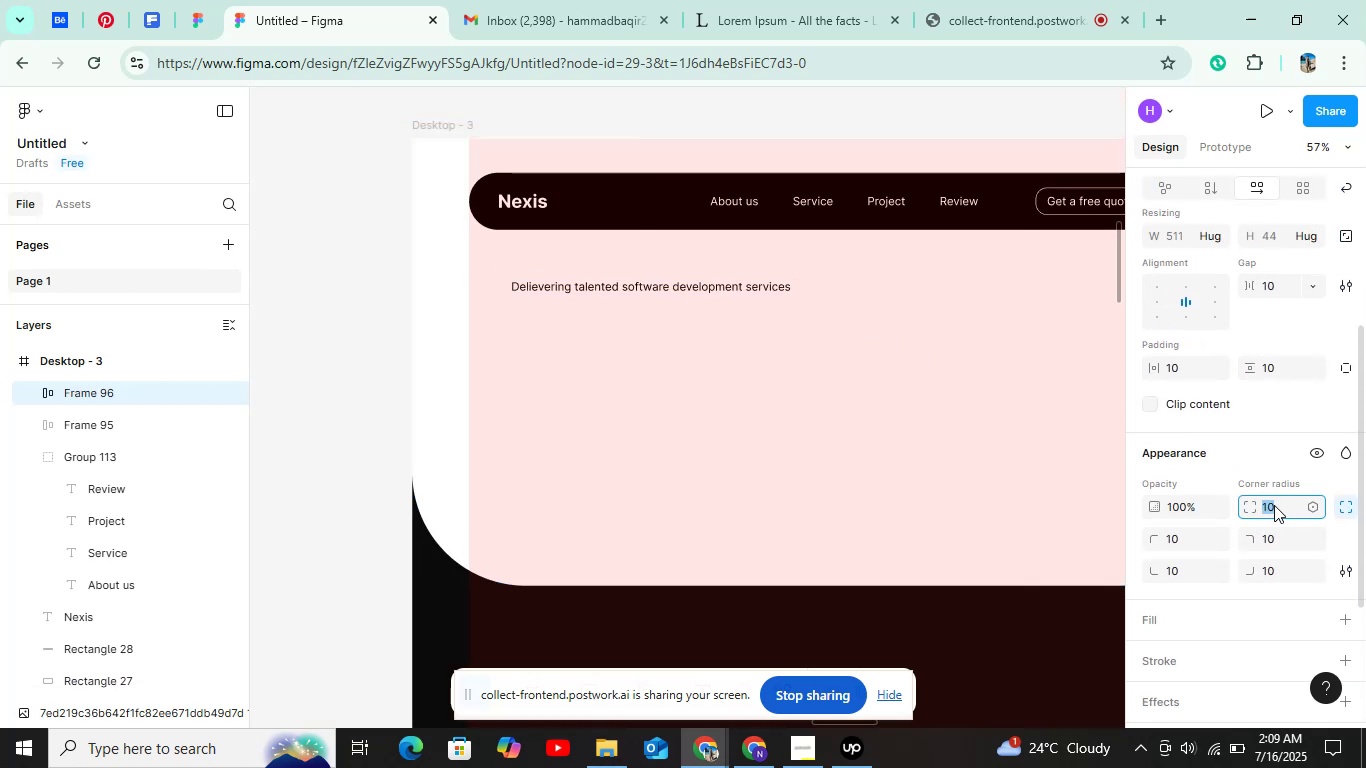 
key(Shift+ArrowUp)
 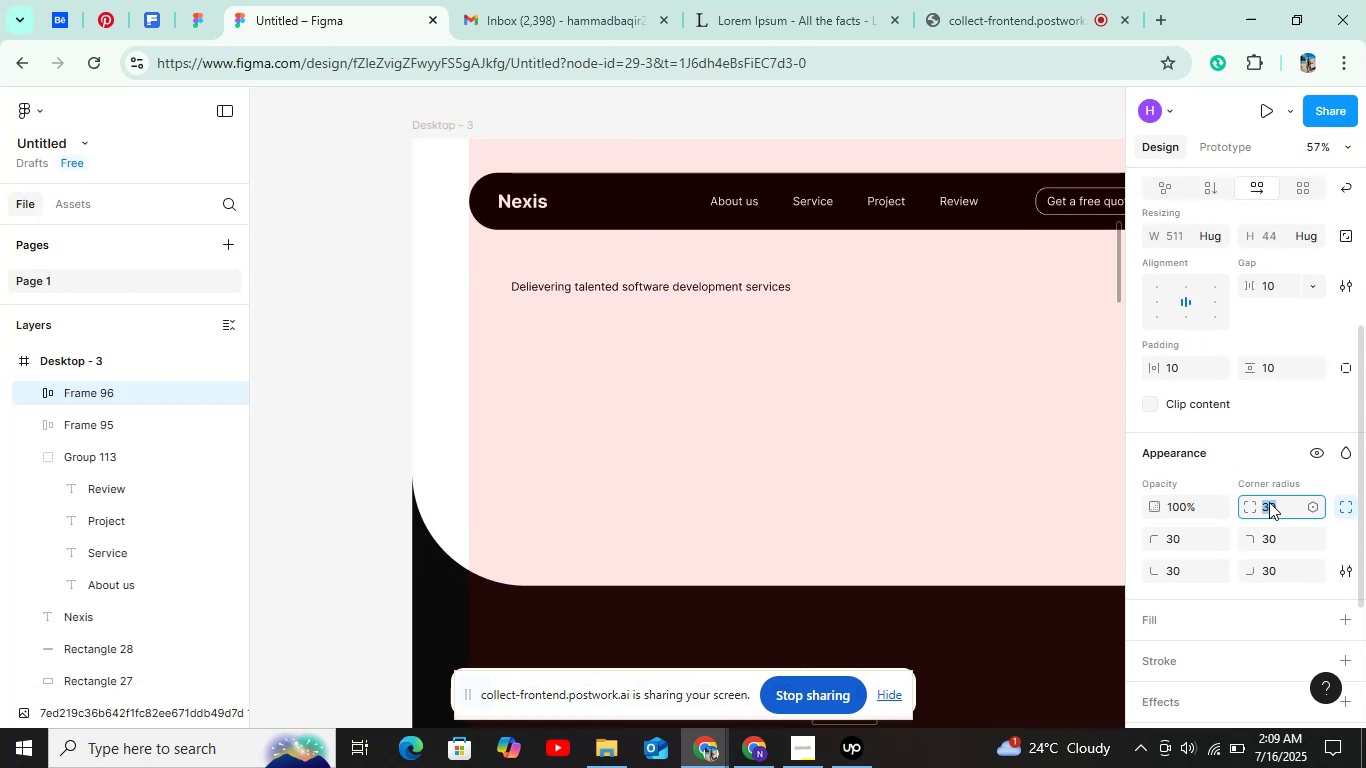 
scroll: coordinate [1275, 465], scroll_direction: down, amount: 5.0
 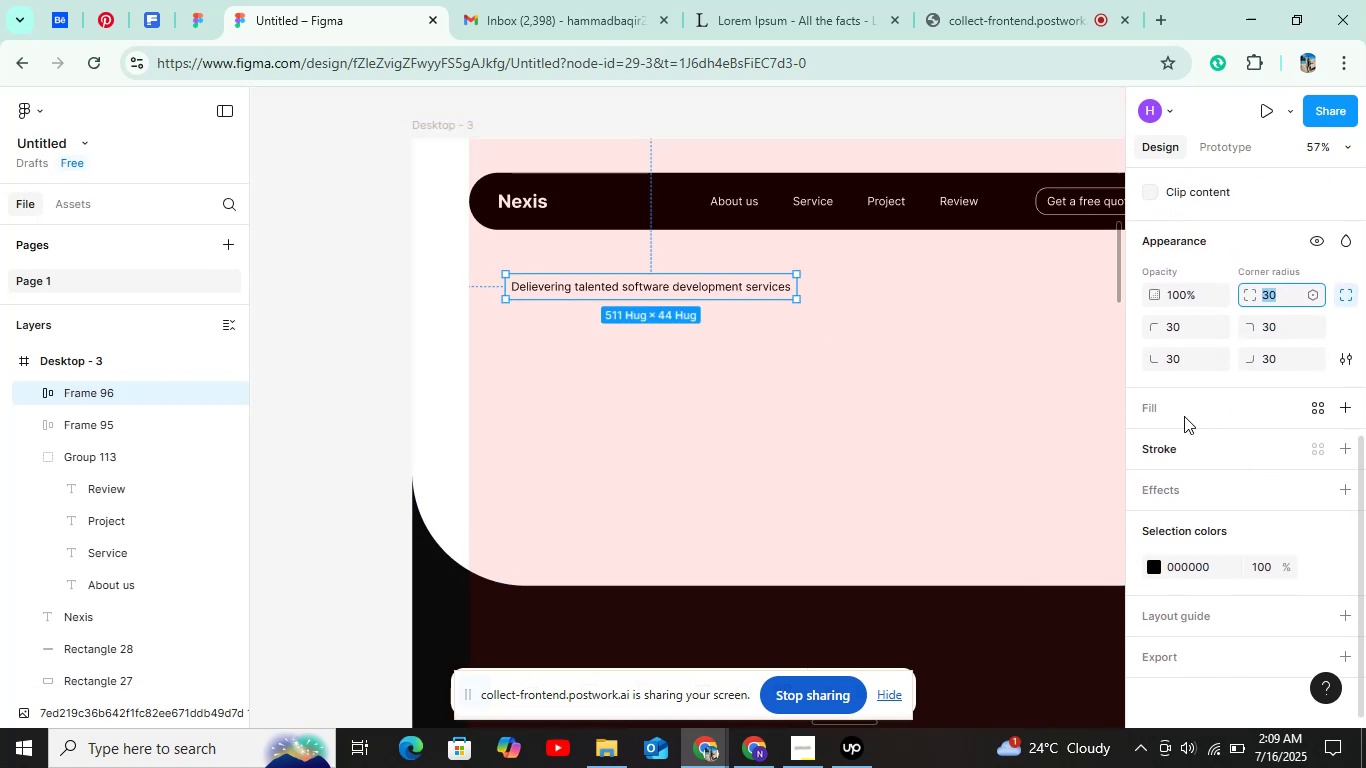 
left_click([1184, 416])
 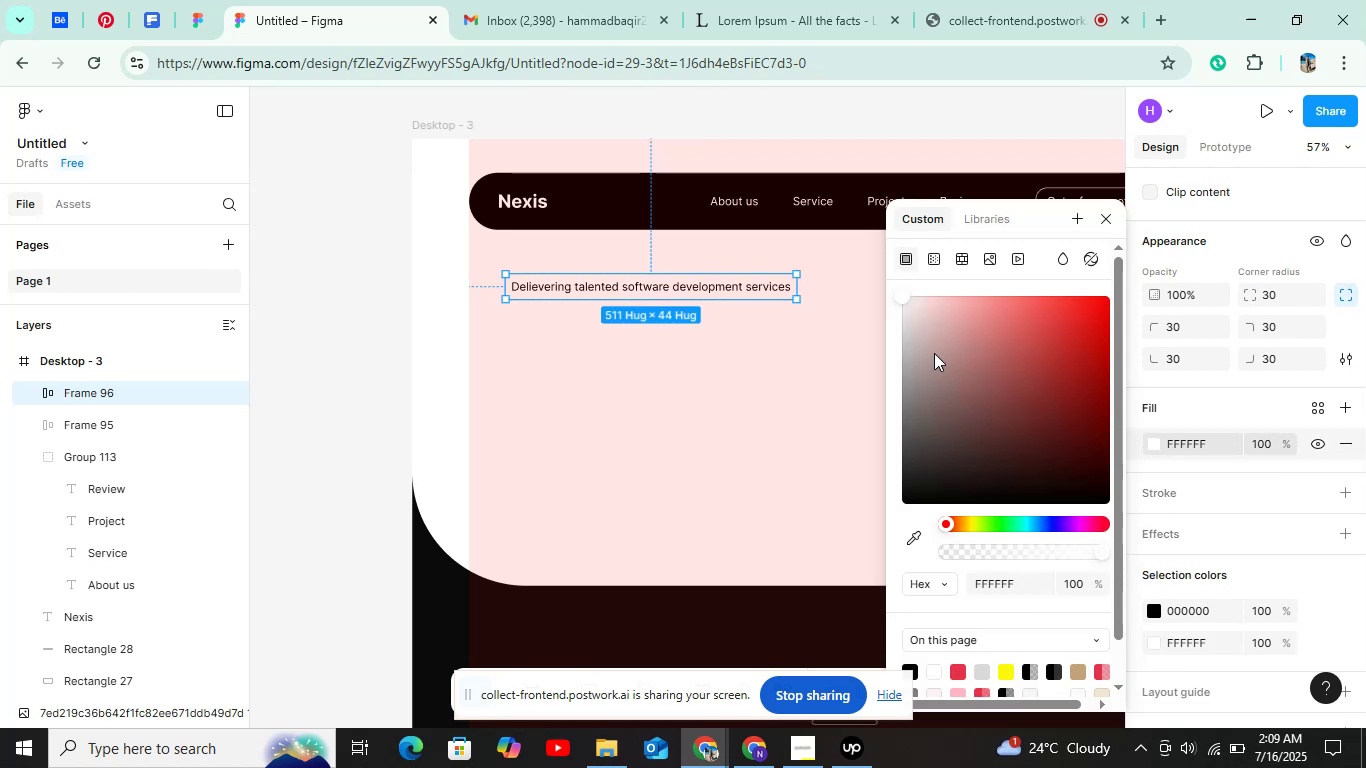 
double_click([913, 346])
 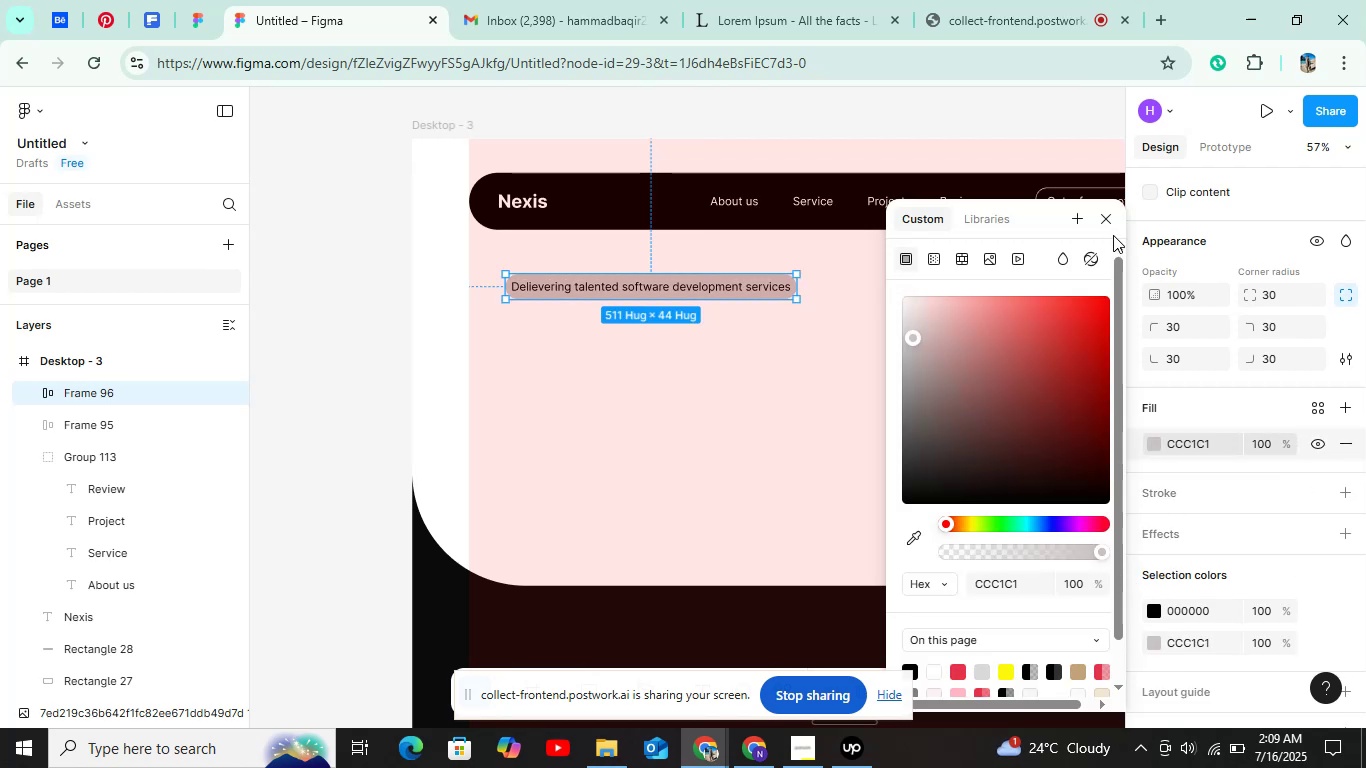 
left_click([1113, 227])
 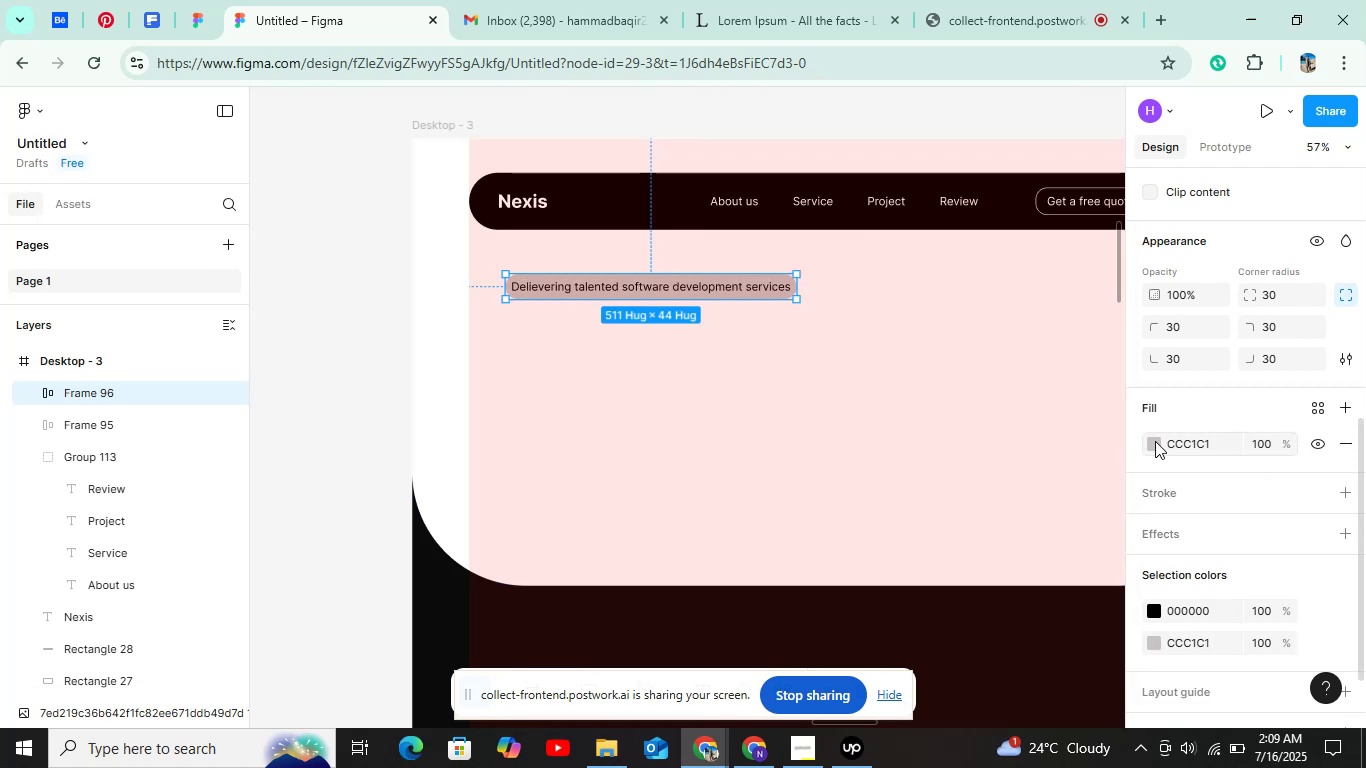 
left_click([1155, 441])
 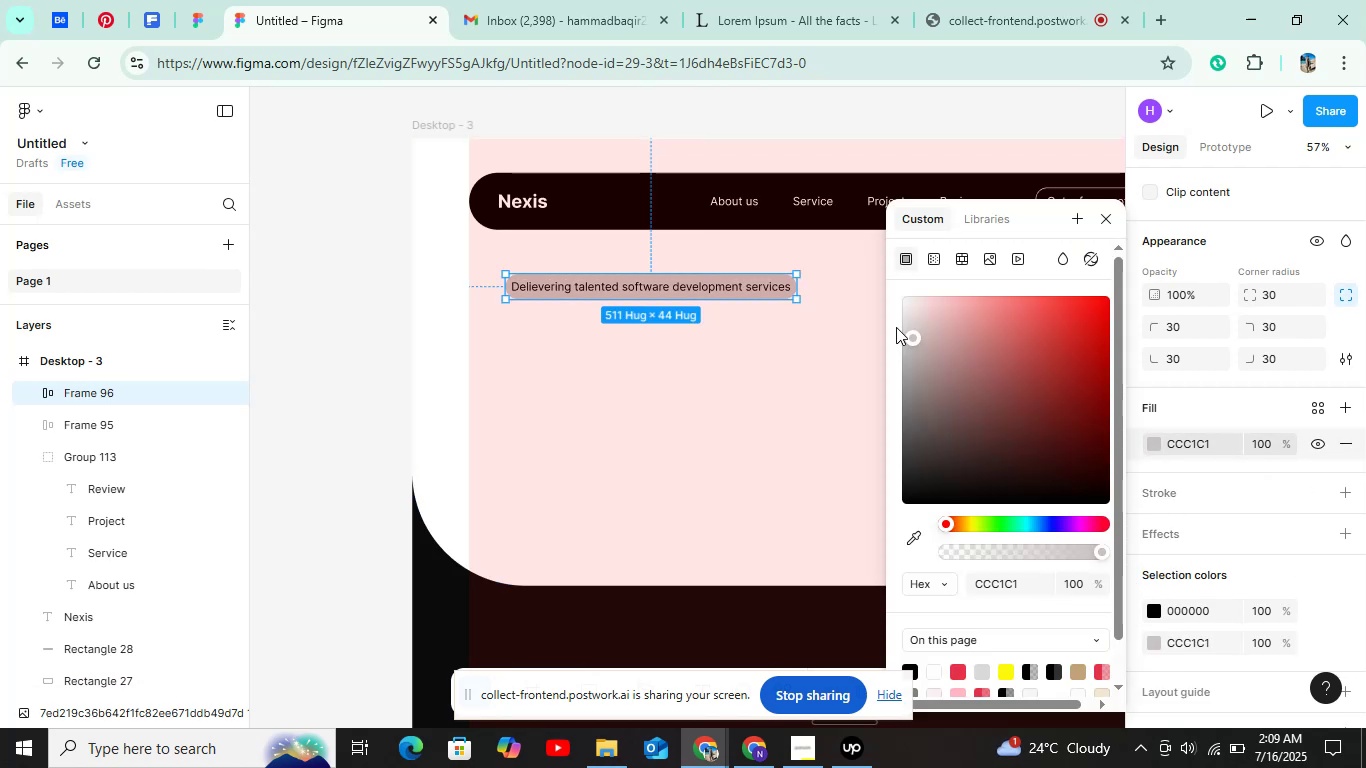 
left_click_drag(start_coordinate=[913, 340], to_coordinate=[892, 331])
 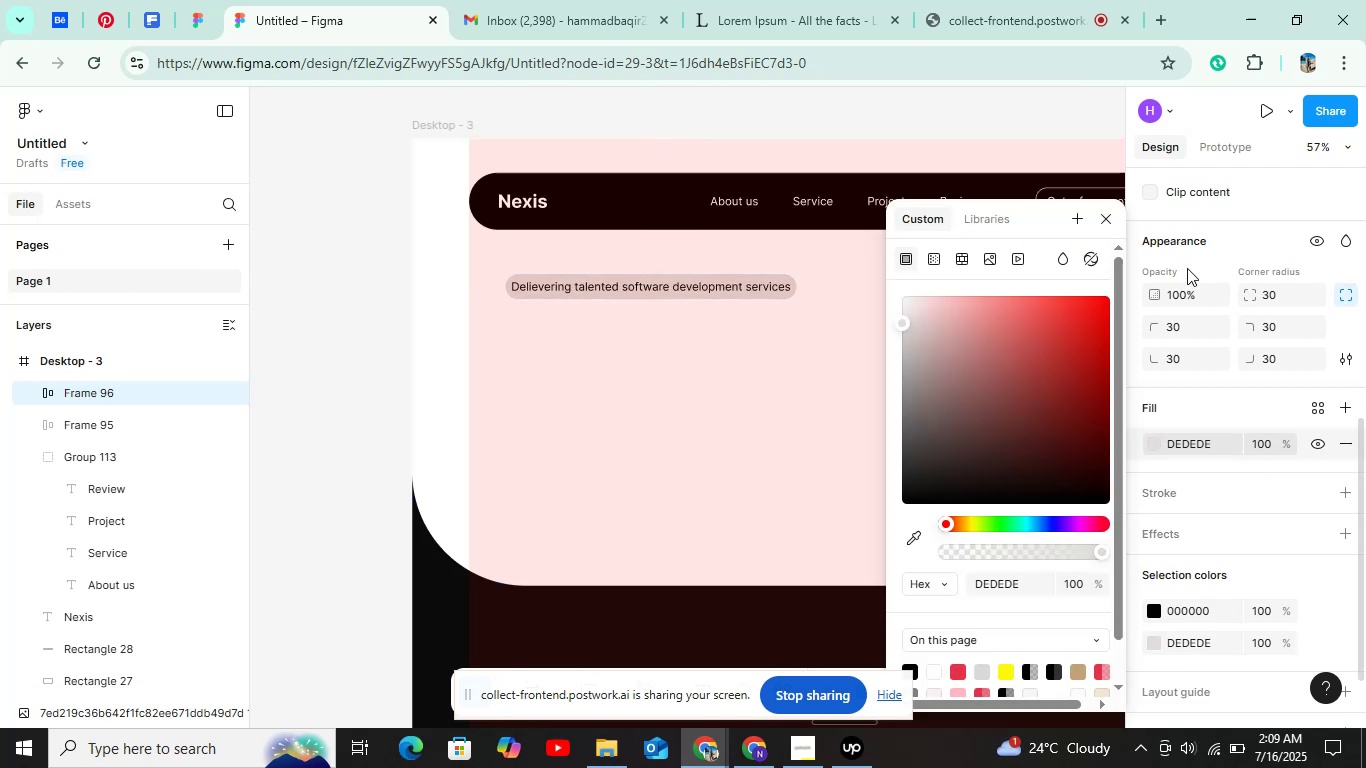 
scroll: coordinate [1202, 255], scroll_direction: up, amount: 2.0
 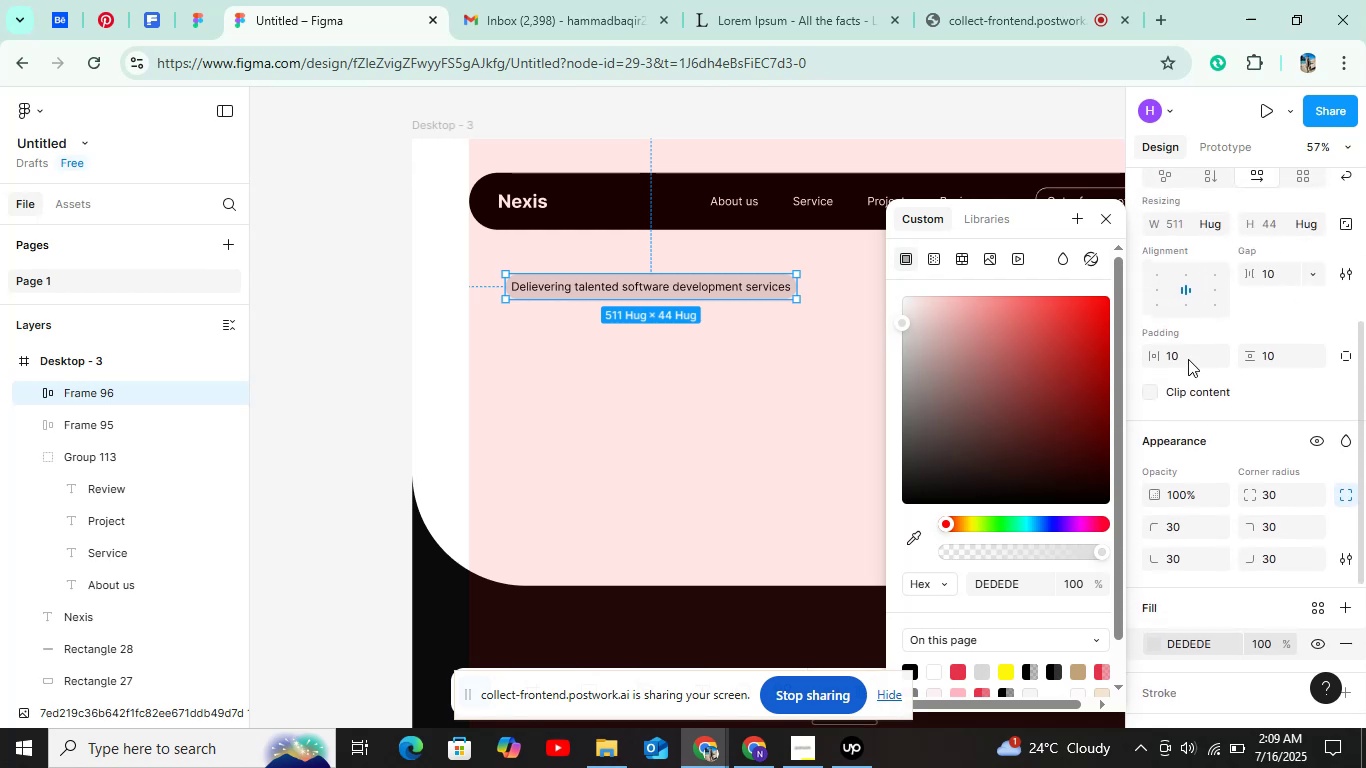 
left_click([1187, 363])
 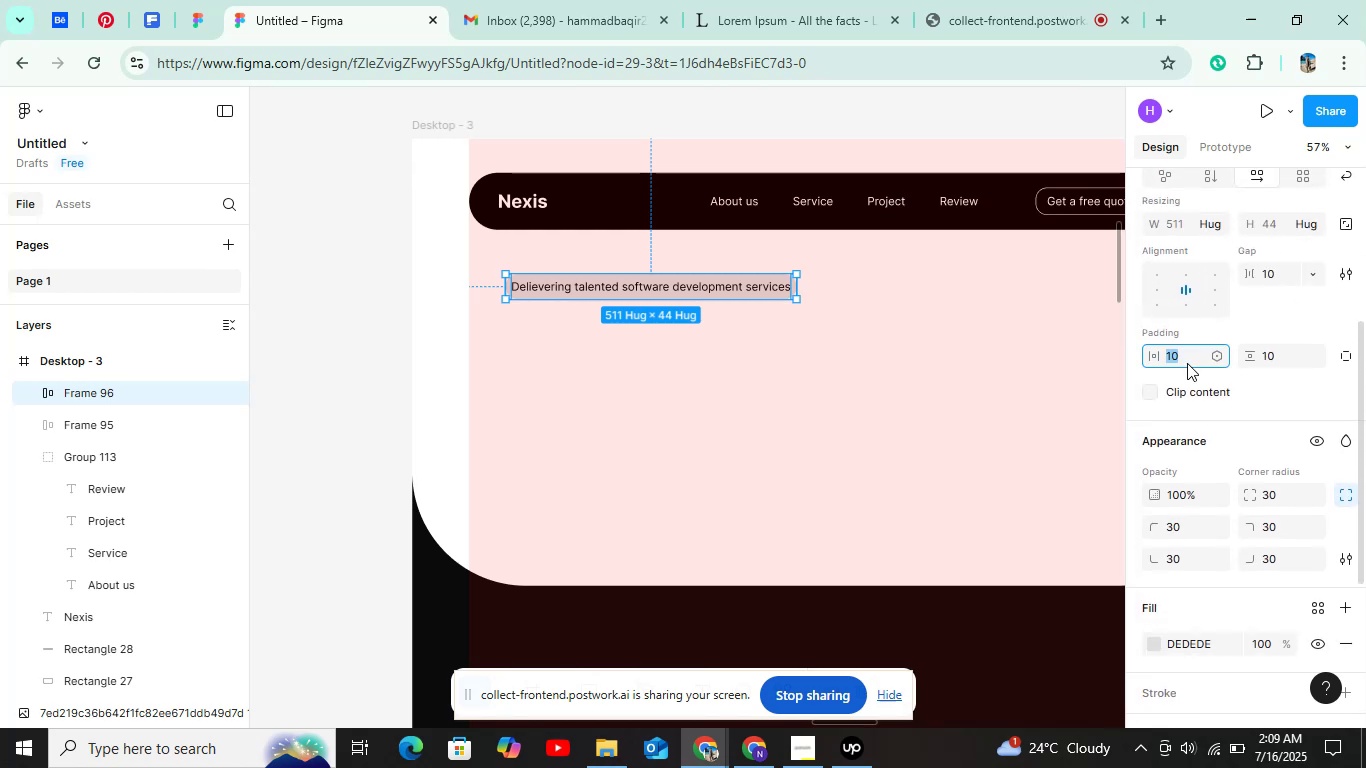 
key(Shift+ArrowUp)
 